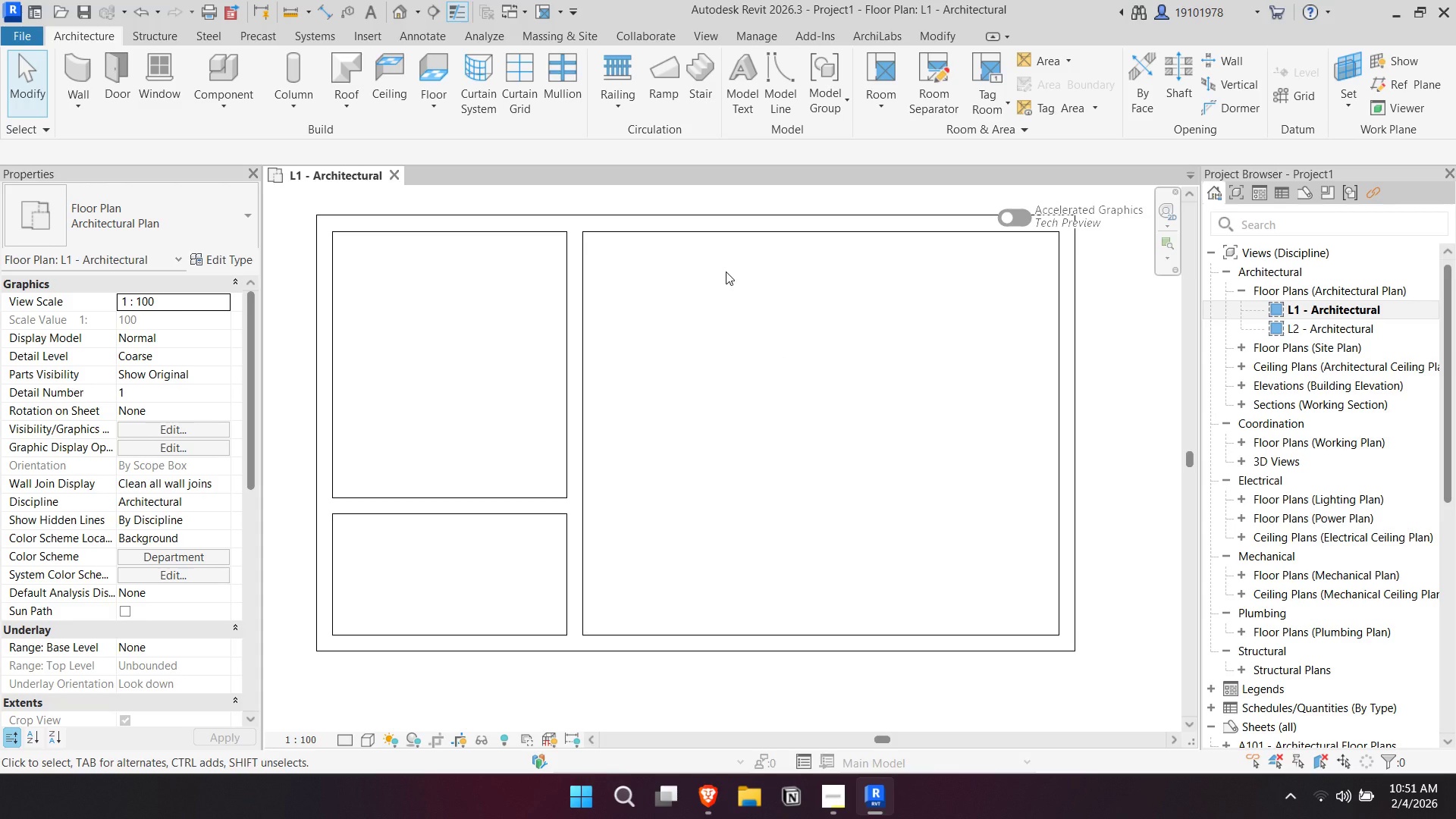 
key(Escape)
 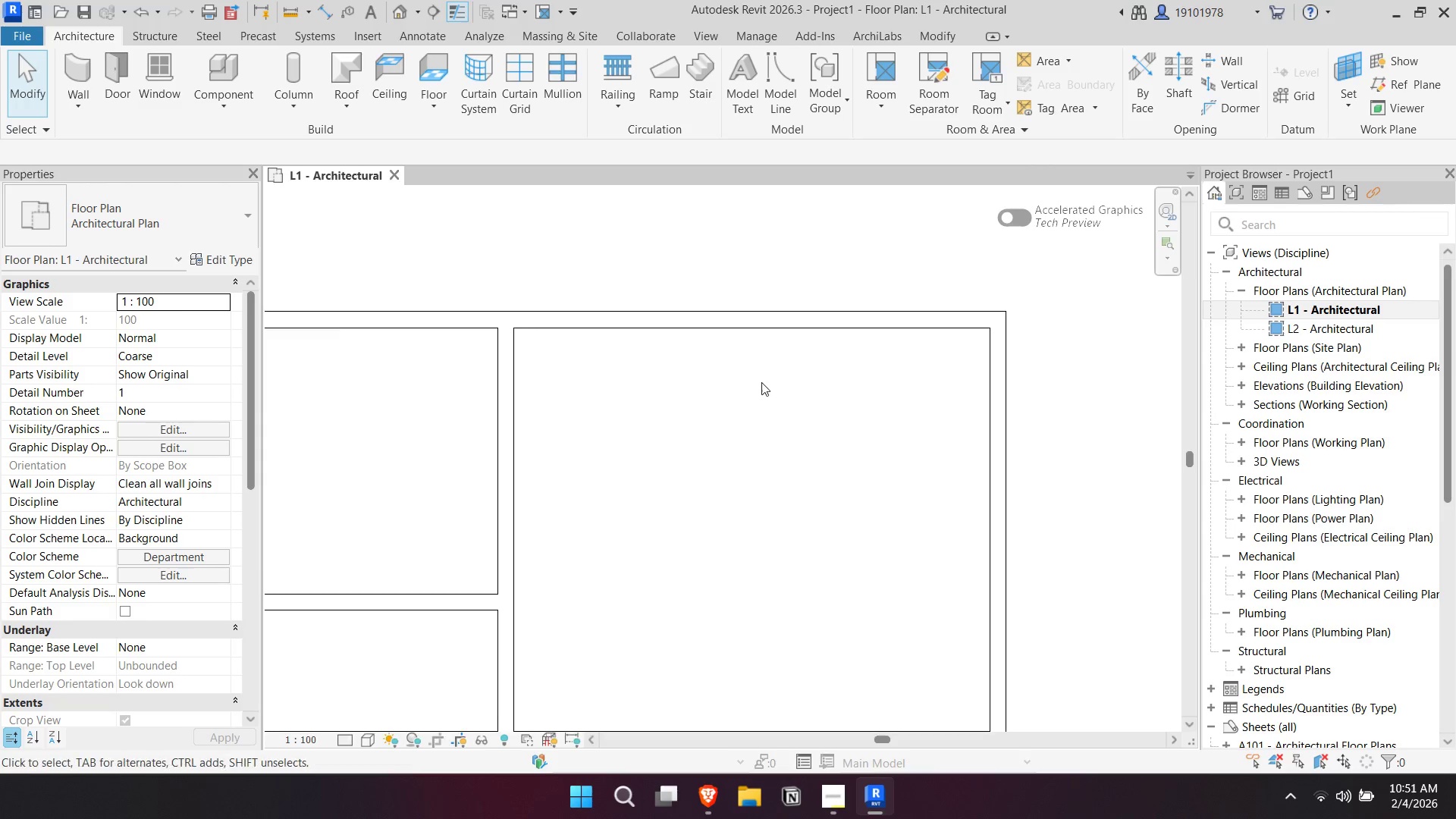 
scroll: coordinate [765, 332], scroll_direction: none, amount: 0.0
 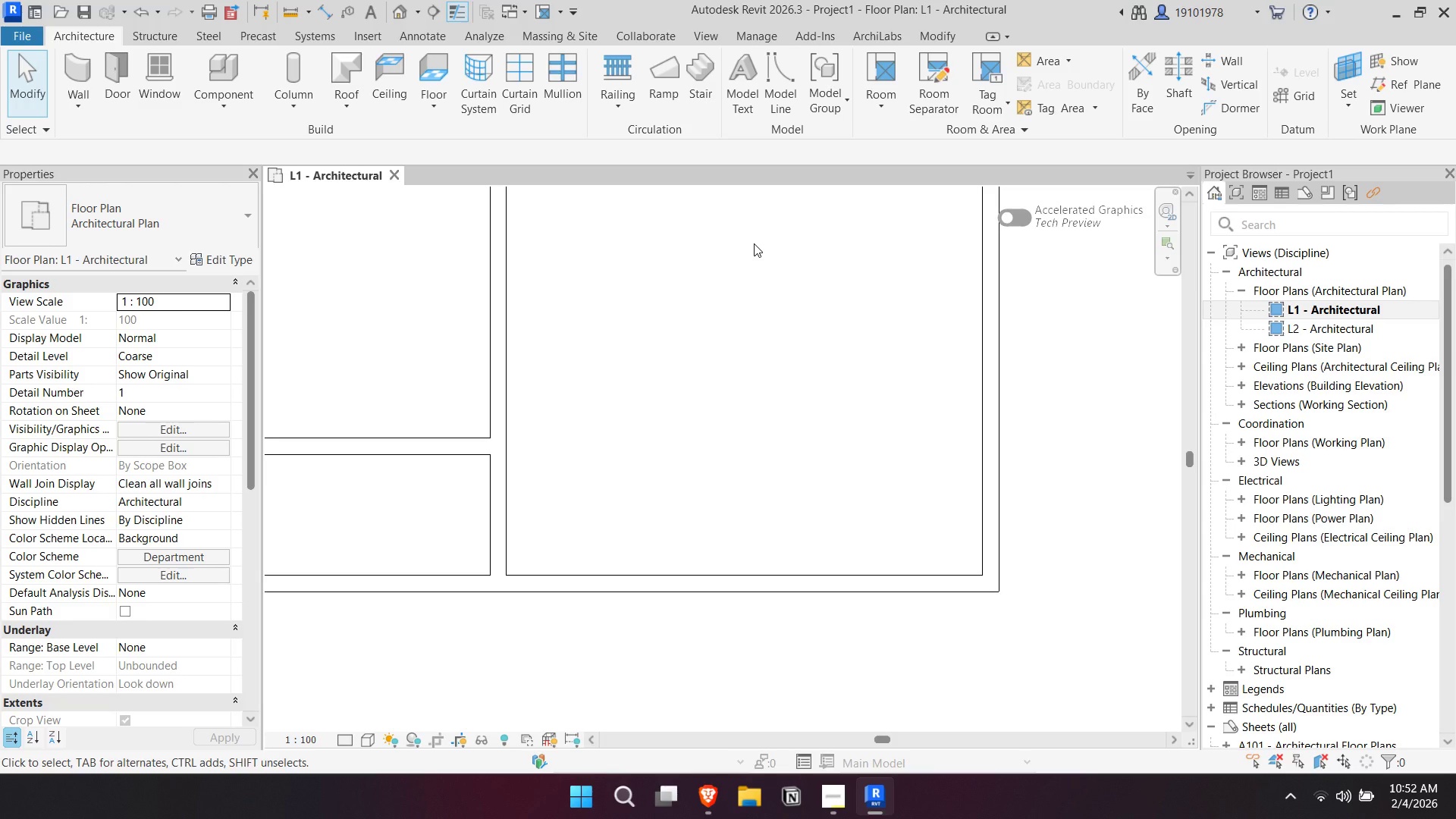 
wait(20.83)
 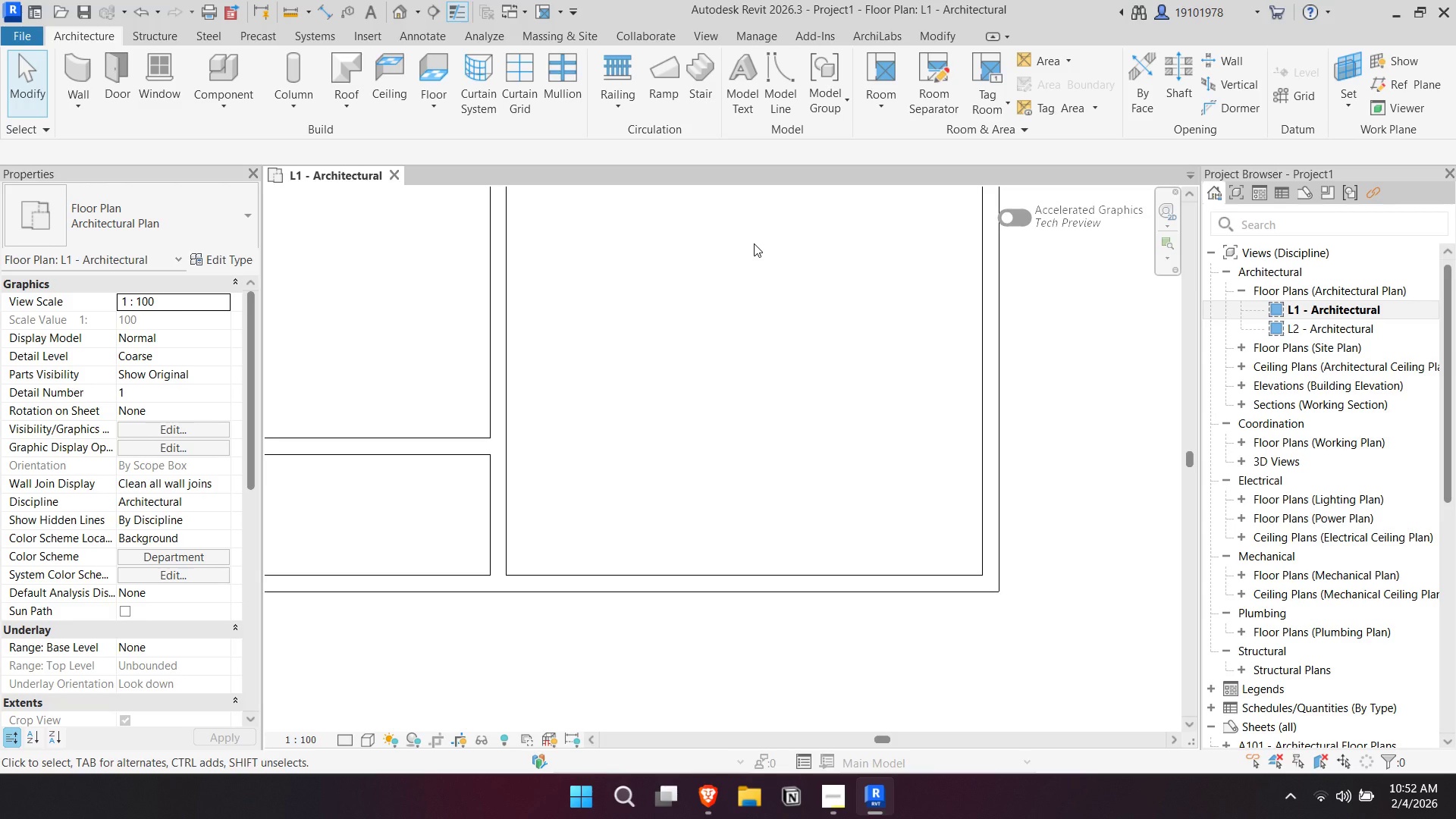 
scroll: coordinate [876, 420], scroll_direction: down, amount: 2.0
 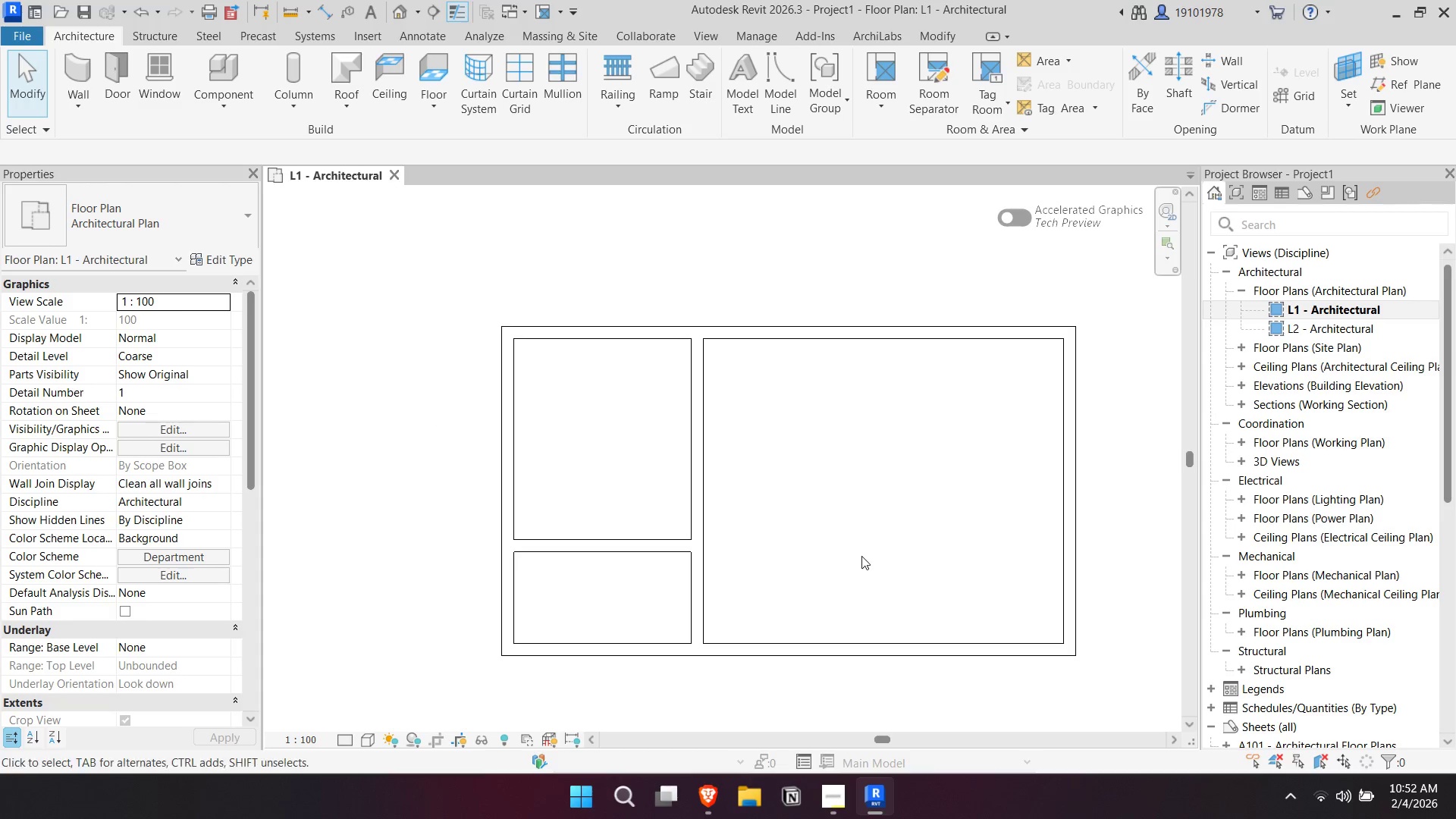 
scroll: coordinate [846, 539], scroll_direction: up, amount: 4.0
 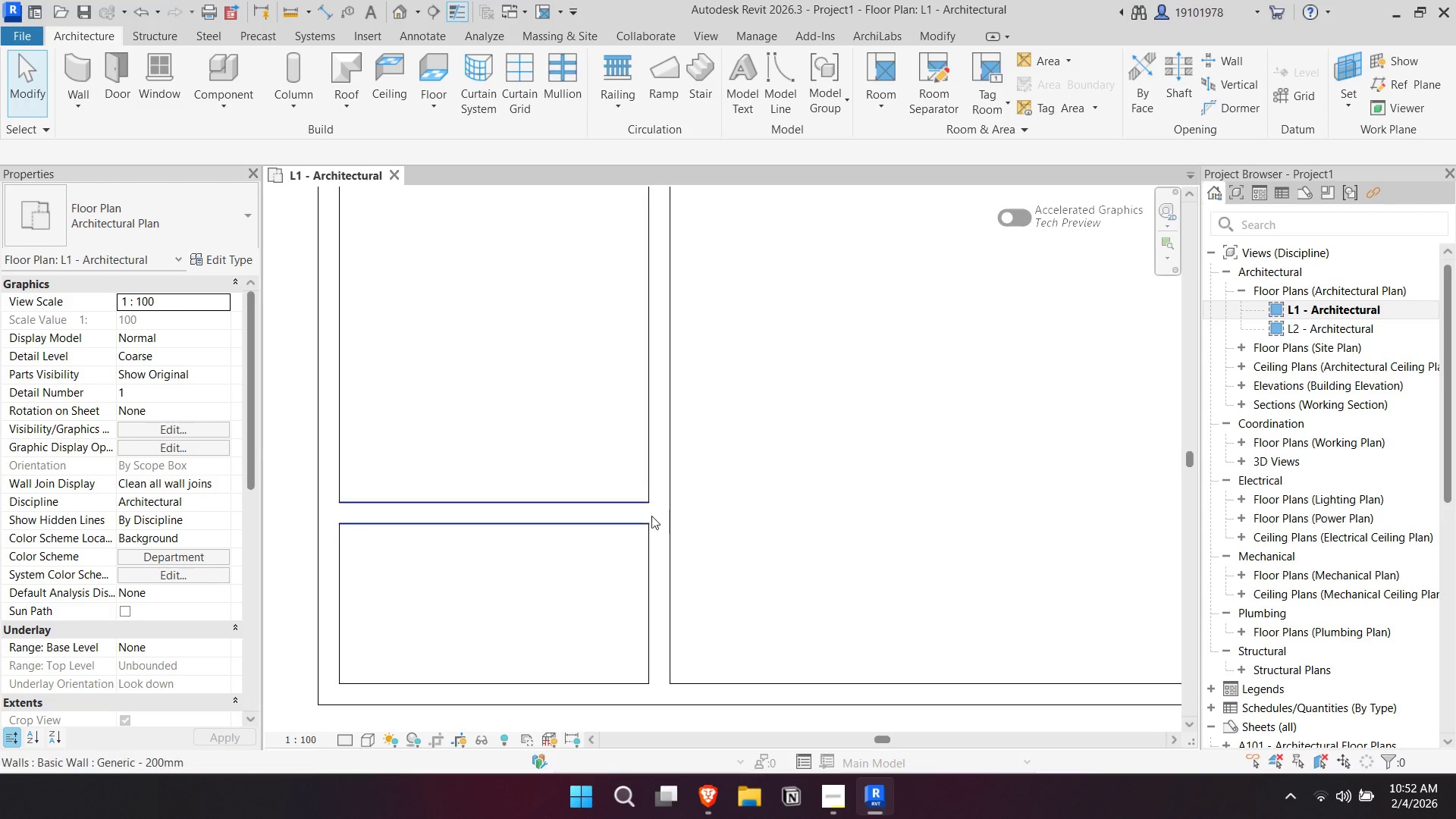 
left_click_drag(start_coordinate=[621, 513], to_coordinate=[626, 494])
 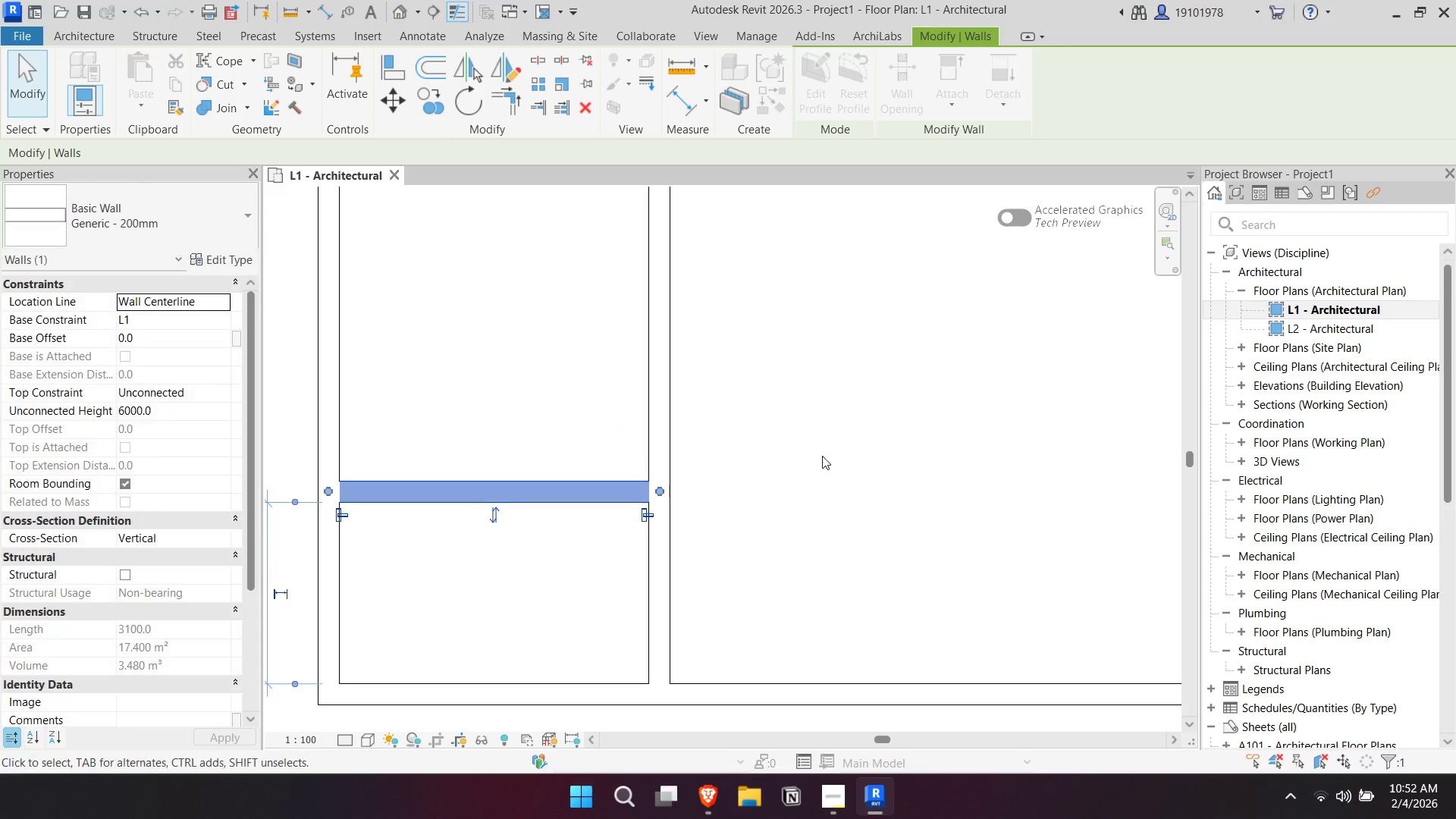 
left_click([855, 450])
 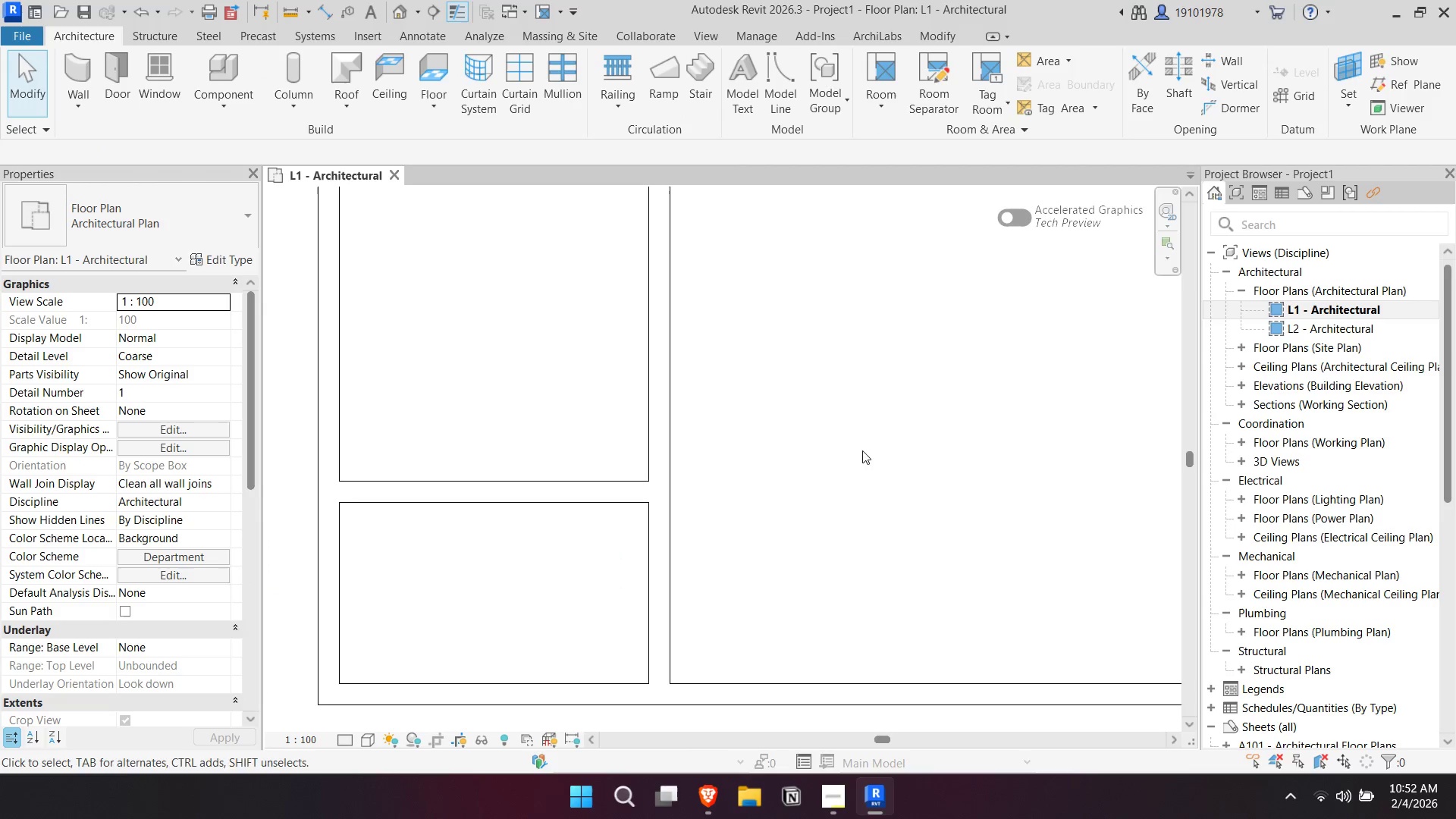 
scroll: coordinate [881, 447], scroll_direction: down, amount: 2.0
 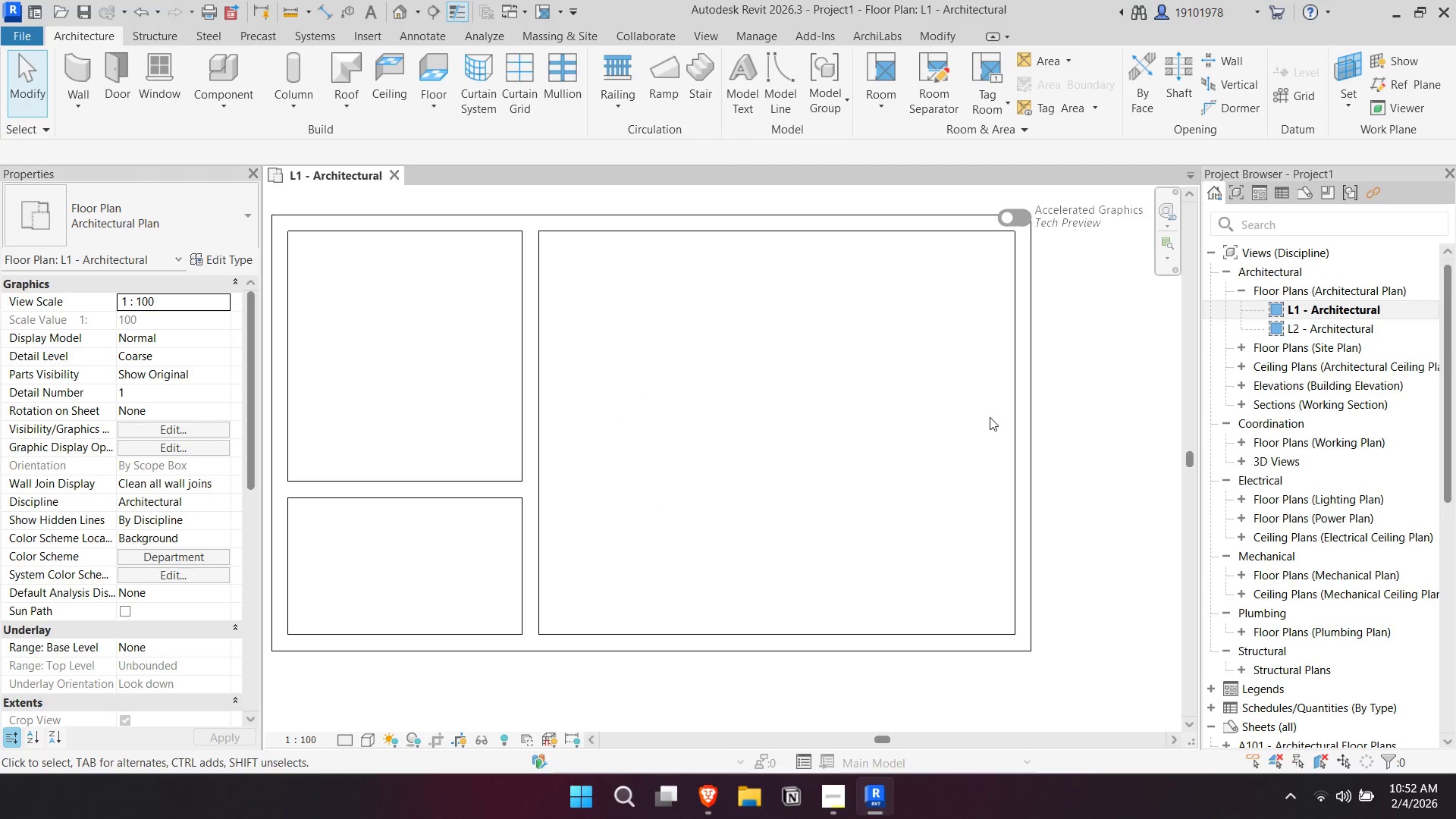 
key(Escape)
 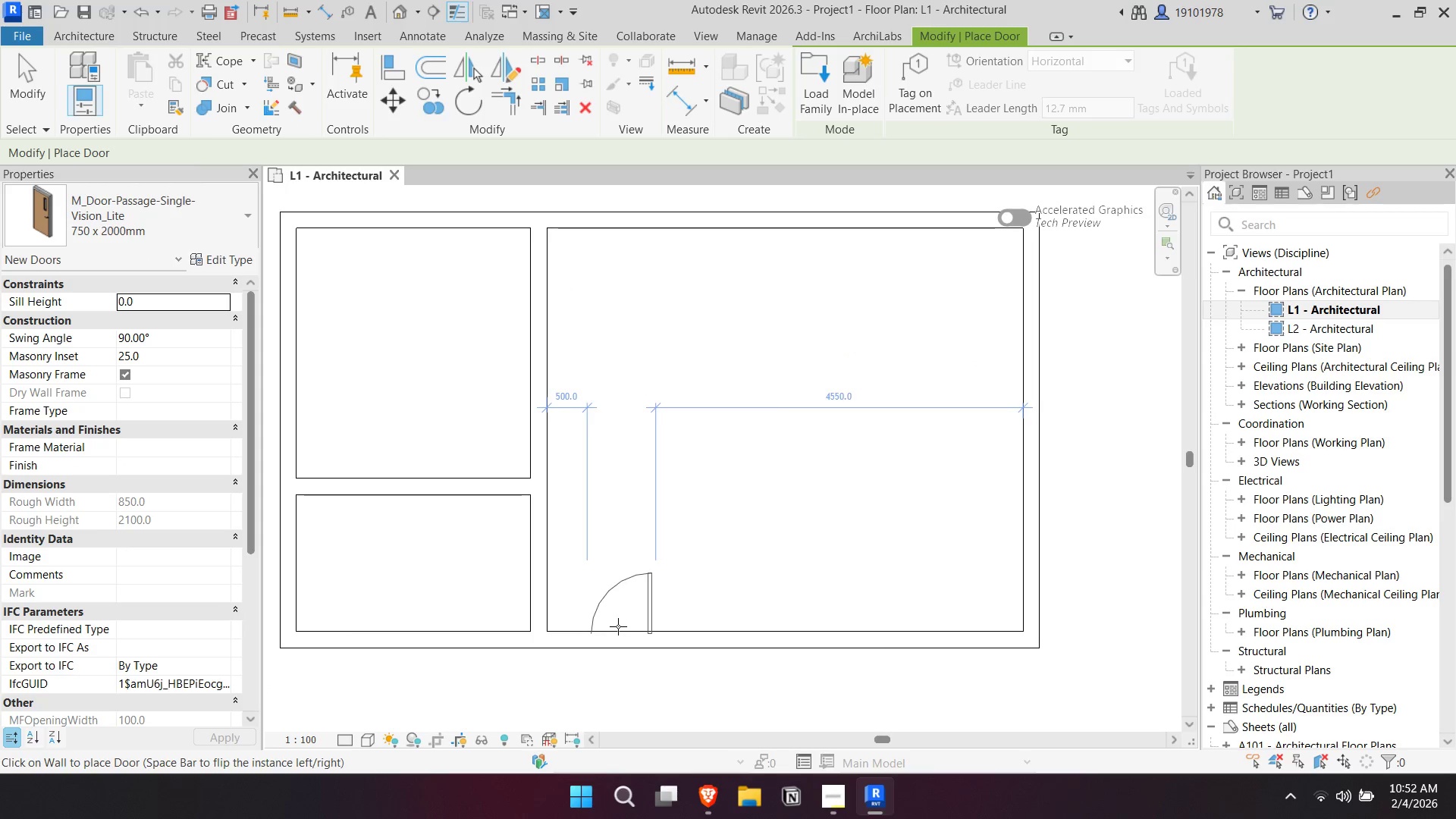 
left_click([162, 218])
 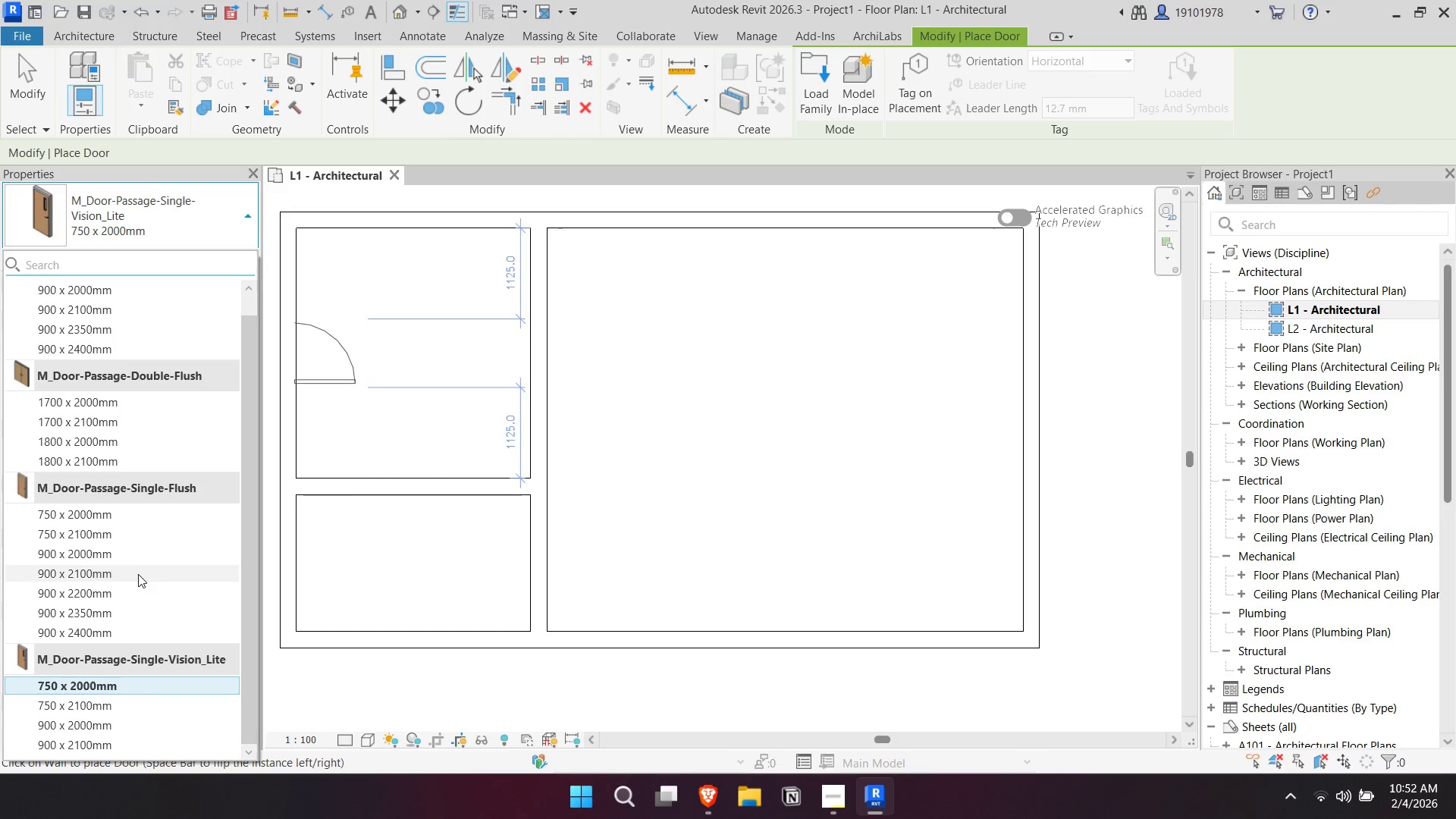 
left_click([626, 626])
 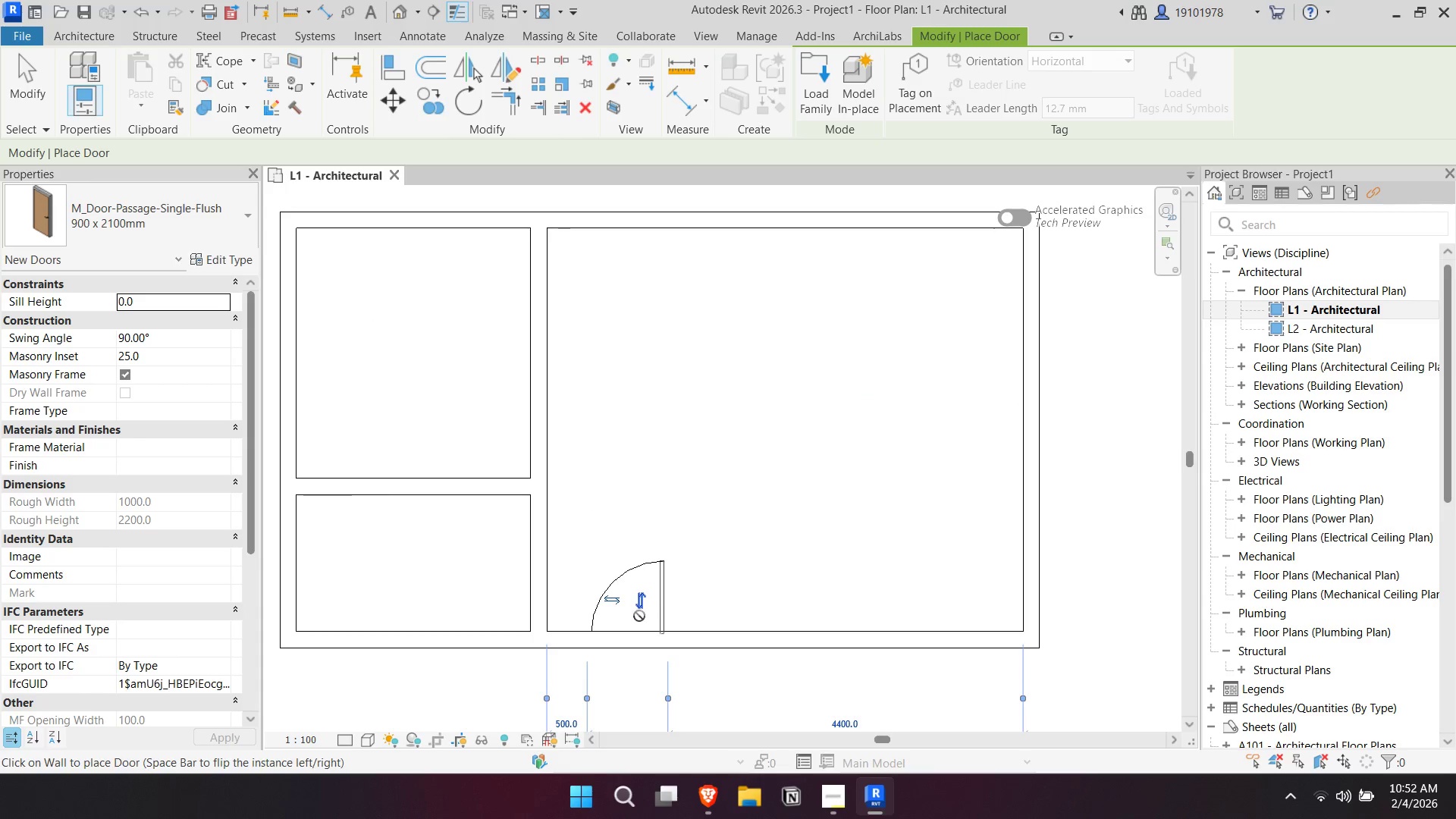 
left_click([610, 599])
 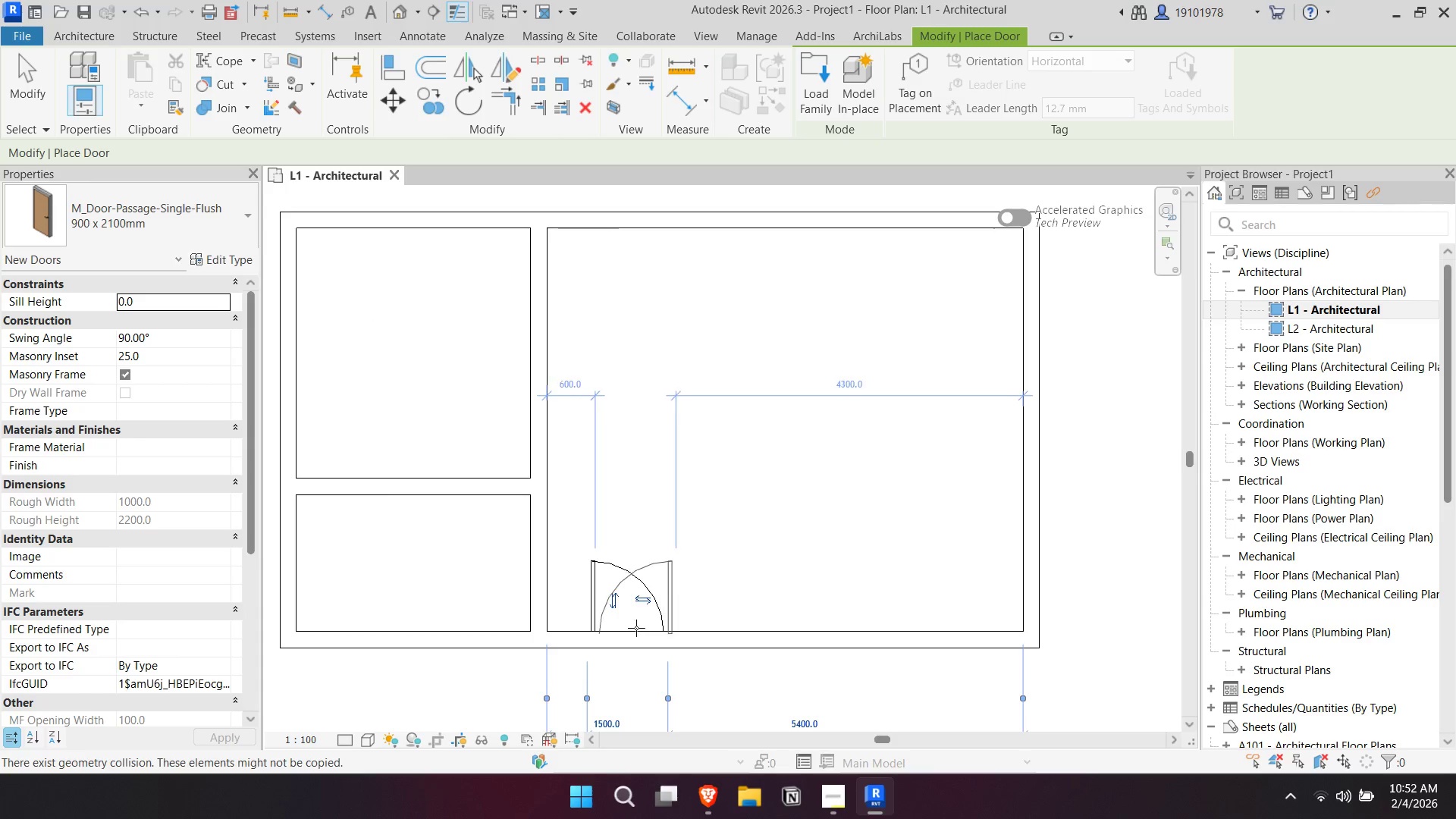 
key(Escape)
 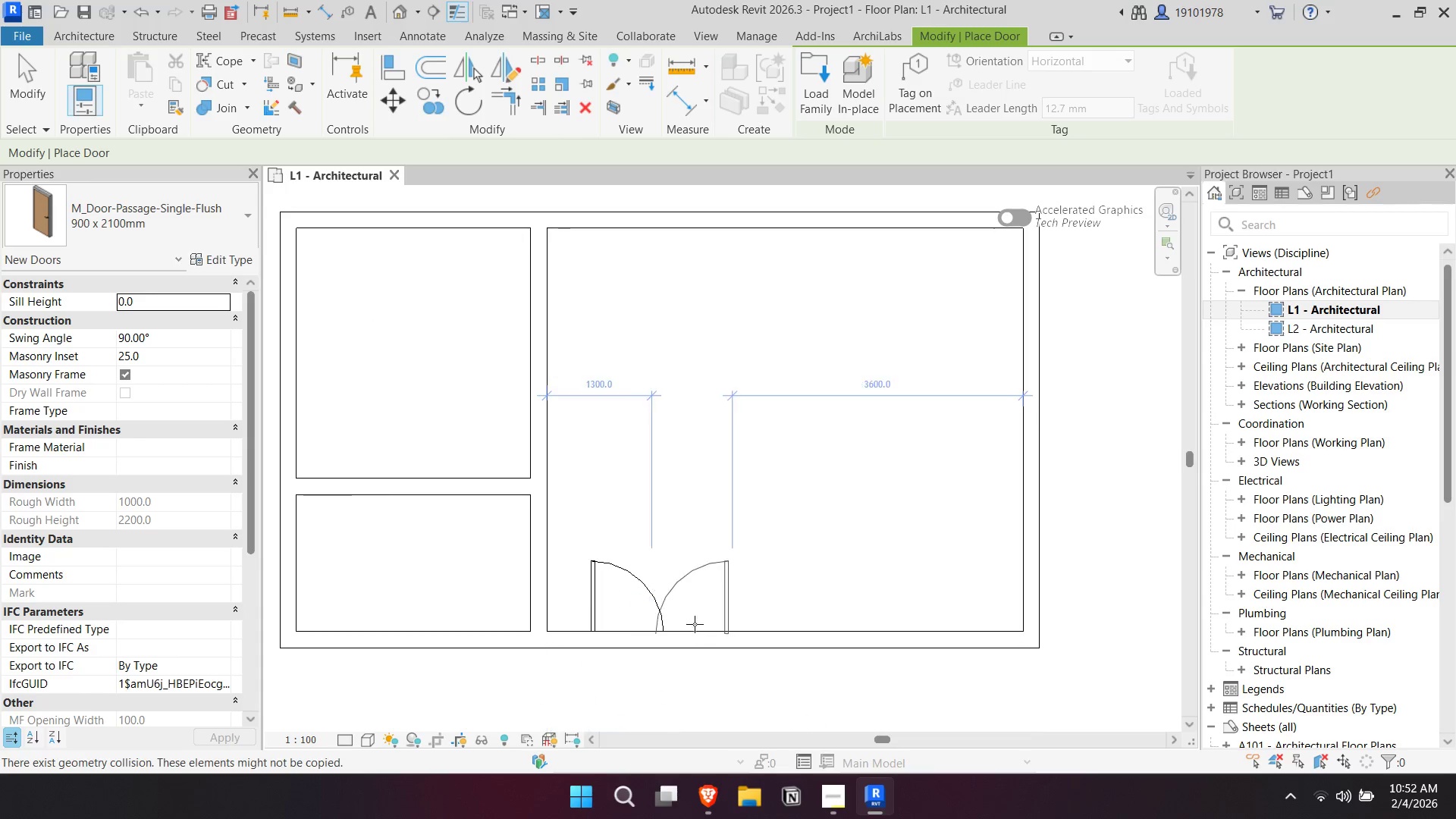 
key(Escape)
 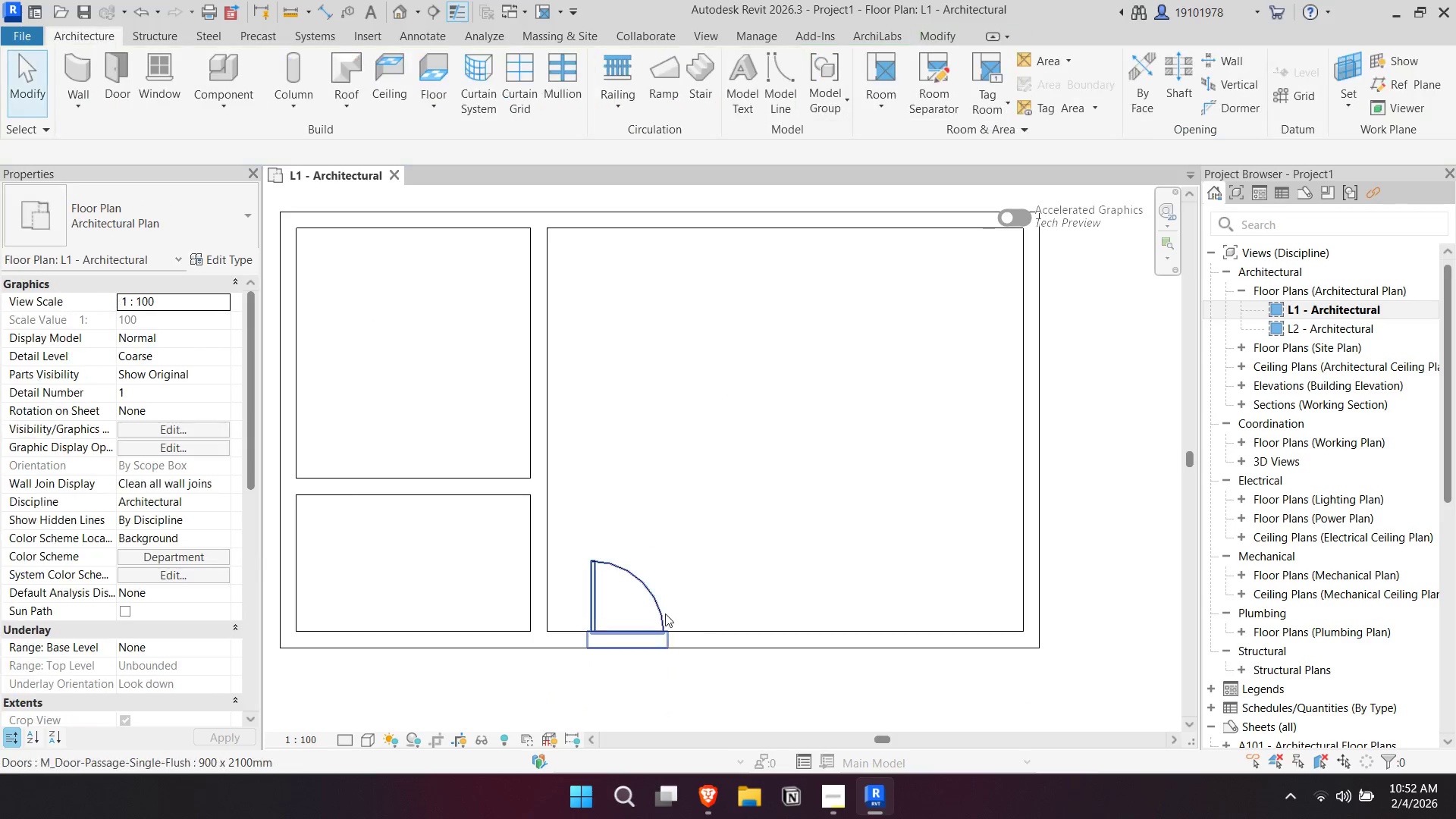 
key(Escape)
 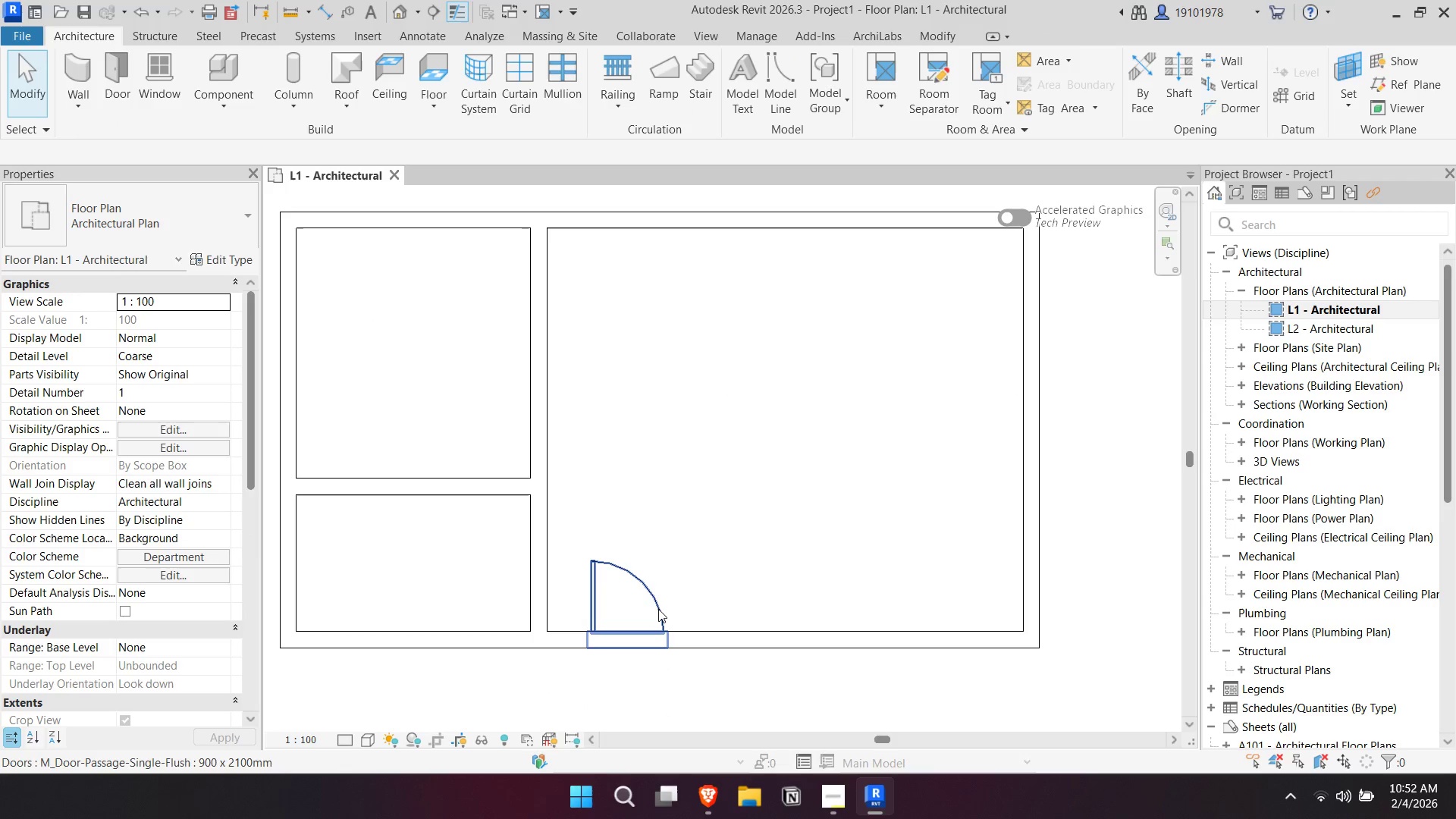 
left_click([658, 609])
 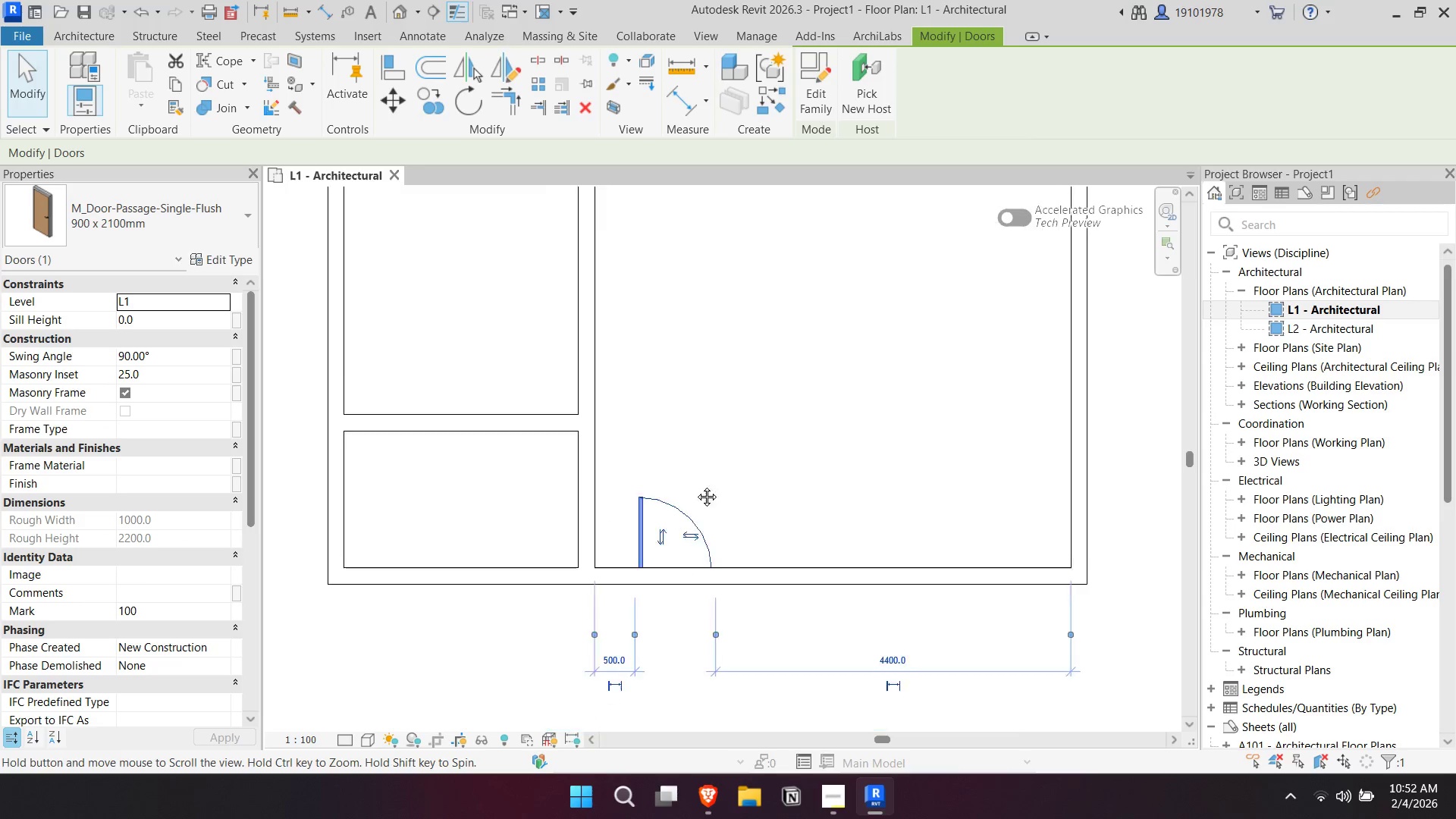 
key(Escape)
 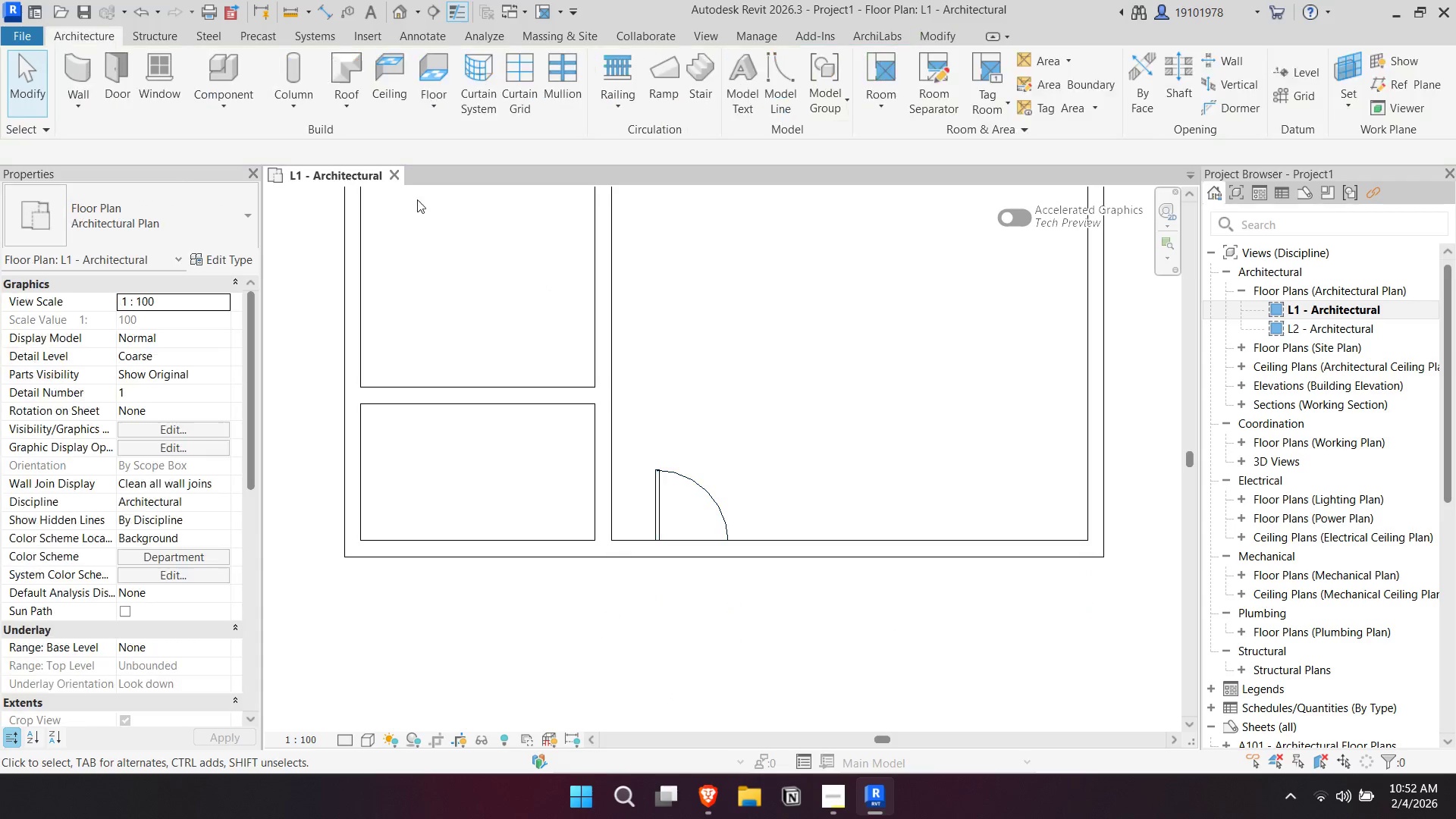 
key(Escape)
 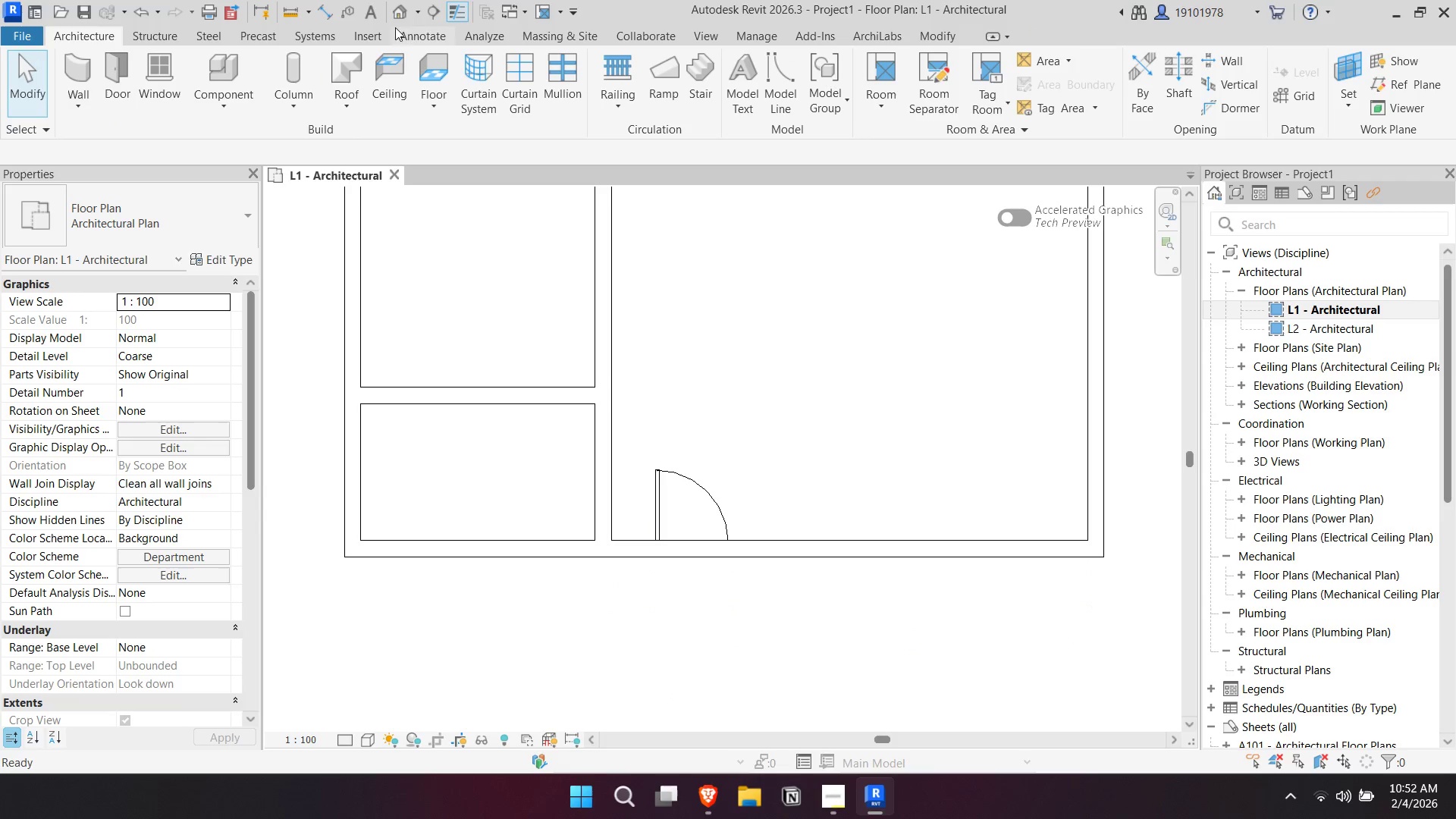 
left_click([403, 14])
 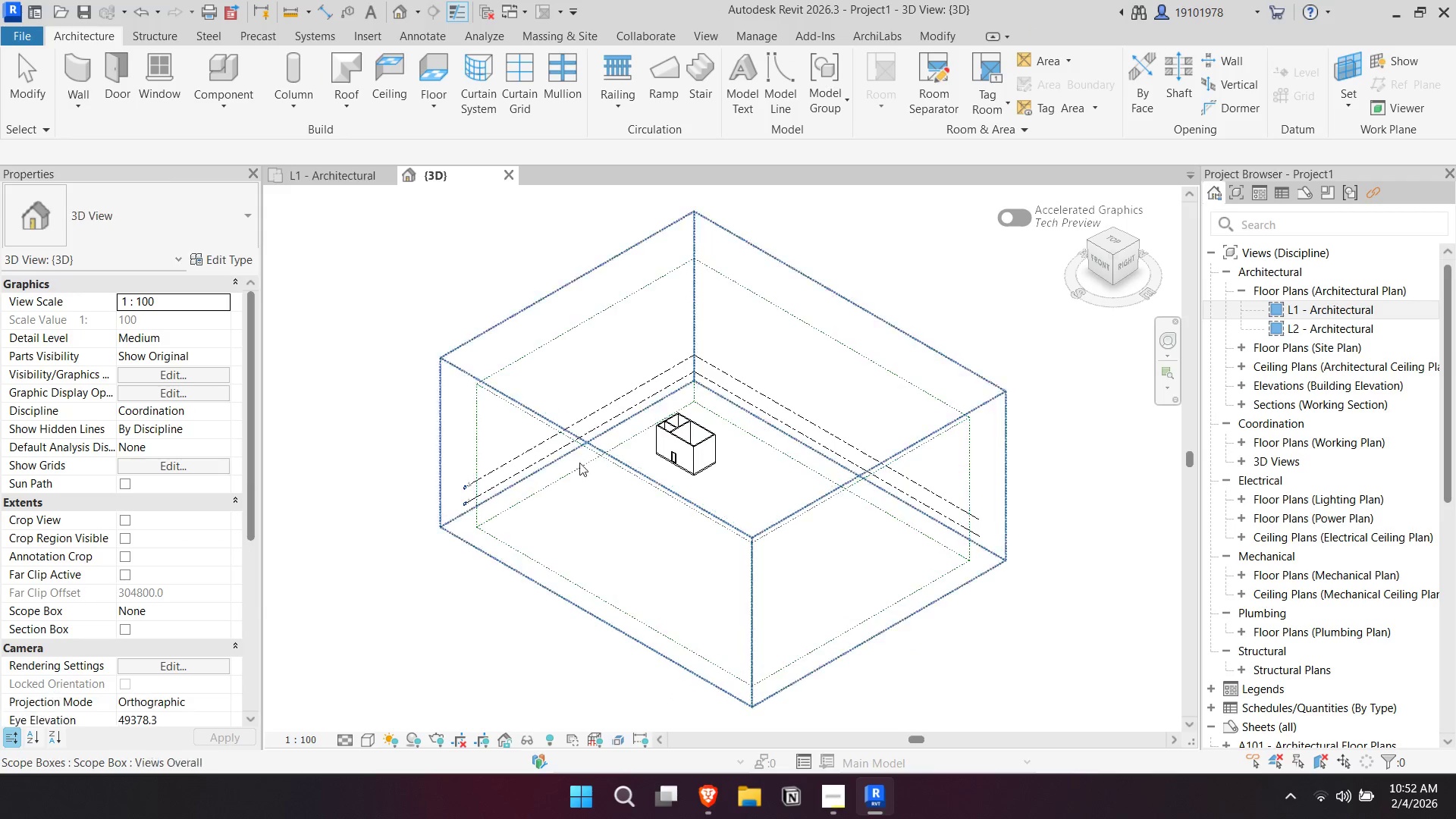 
scroll: coordinate [673, 413], scroll_direction: up, amount: 17.0
 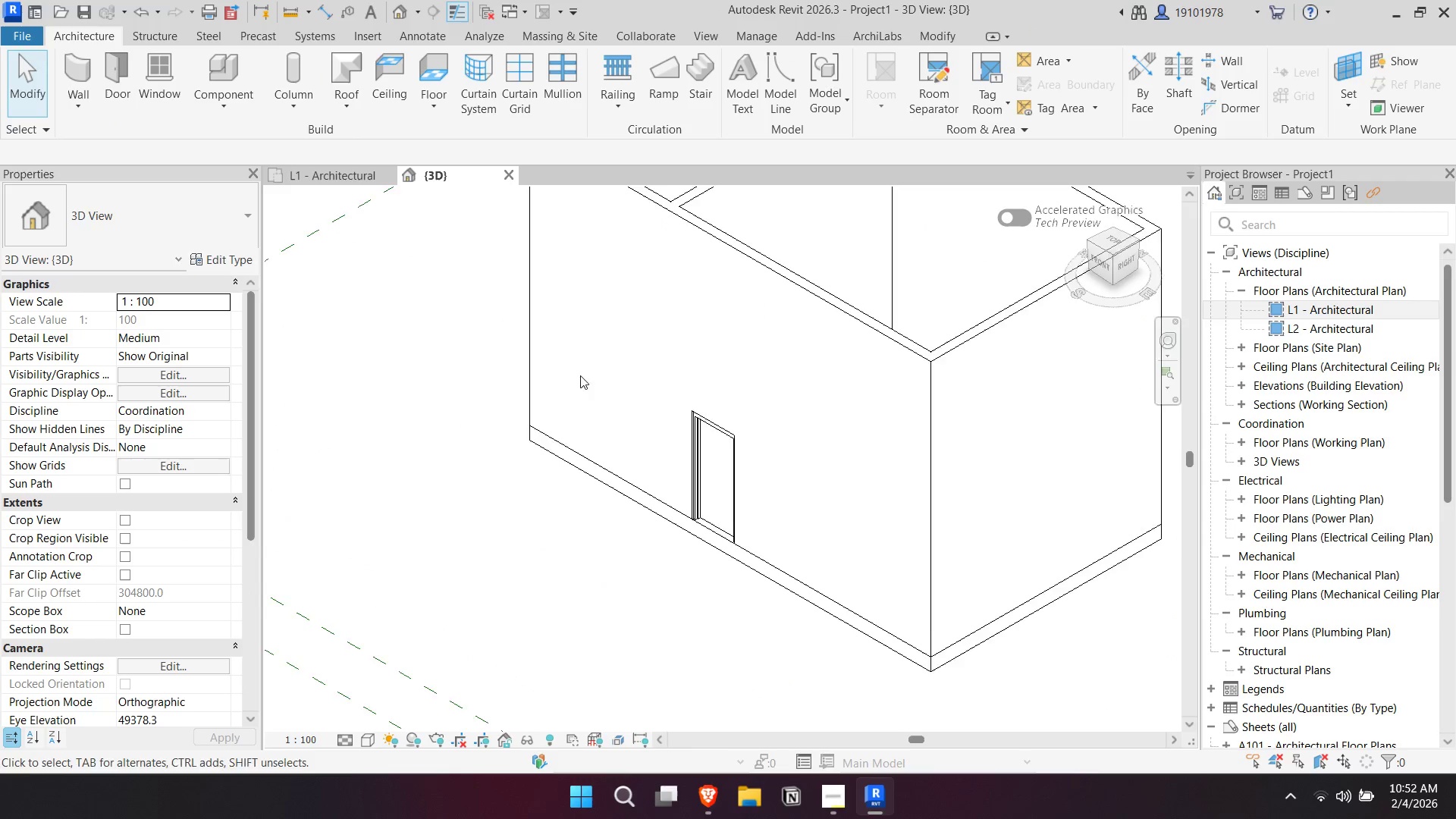 
hold_key(key=ShiftLeft, duration=0.34)
 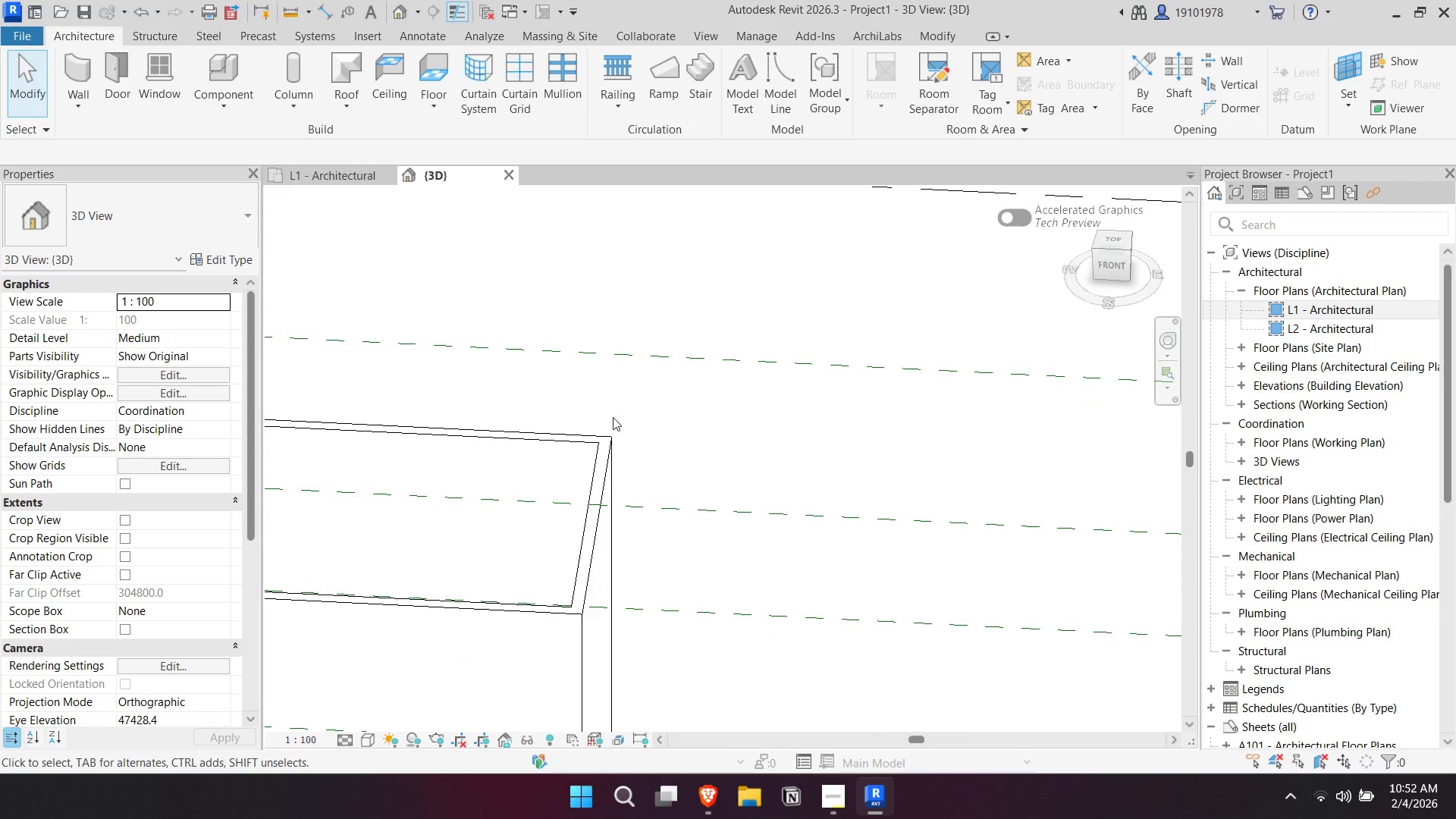 
key(Escape)
 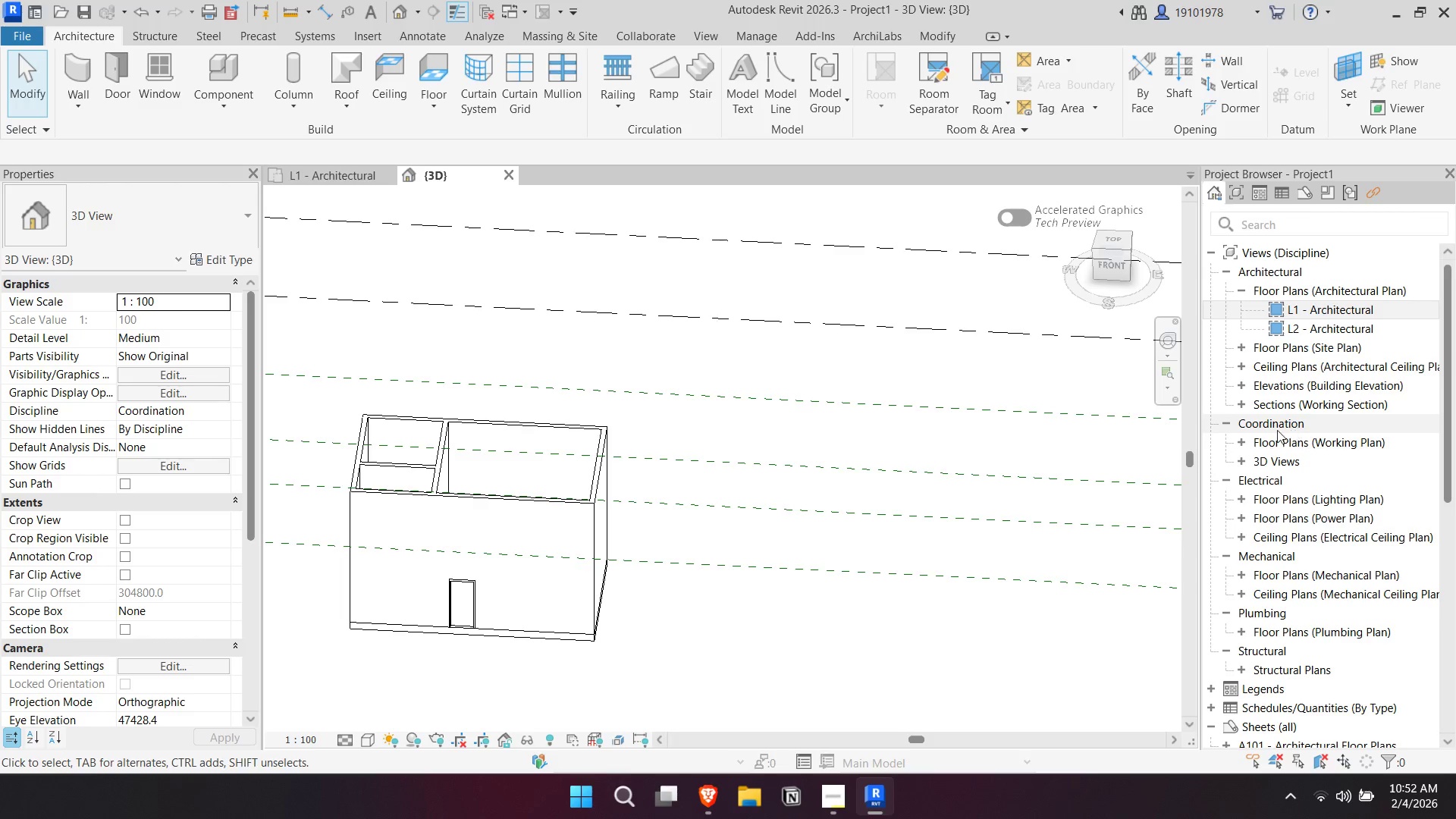 
scroll: coordinate [1278, 454], scroll_direction: down, amount: 7.0
 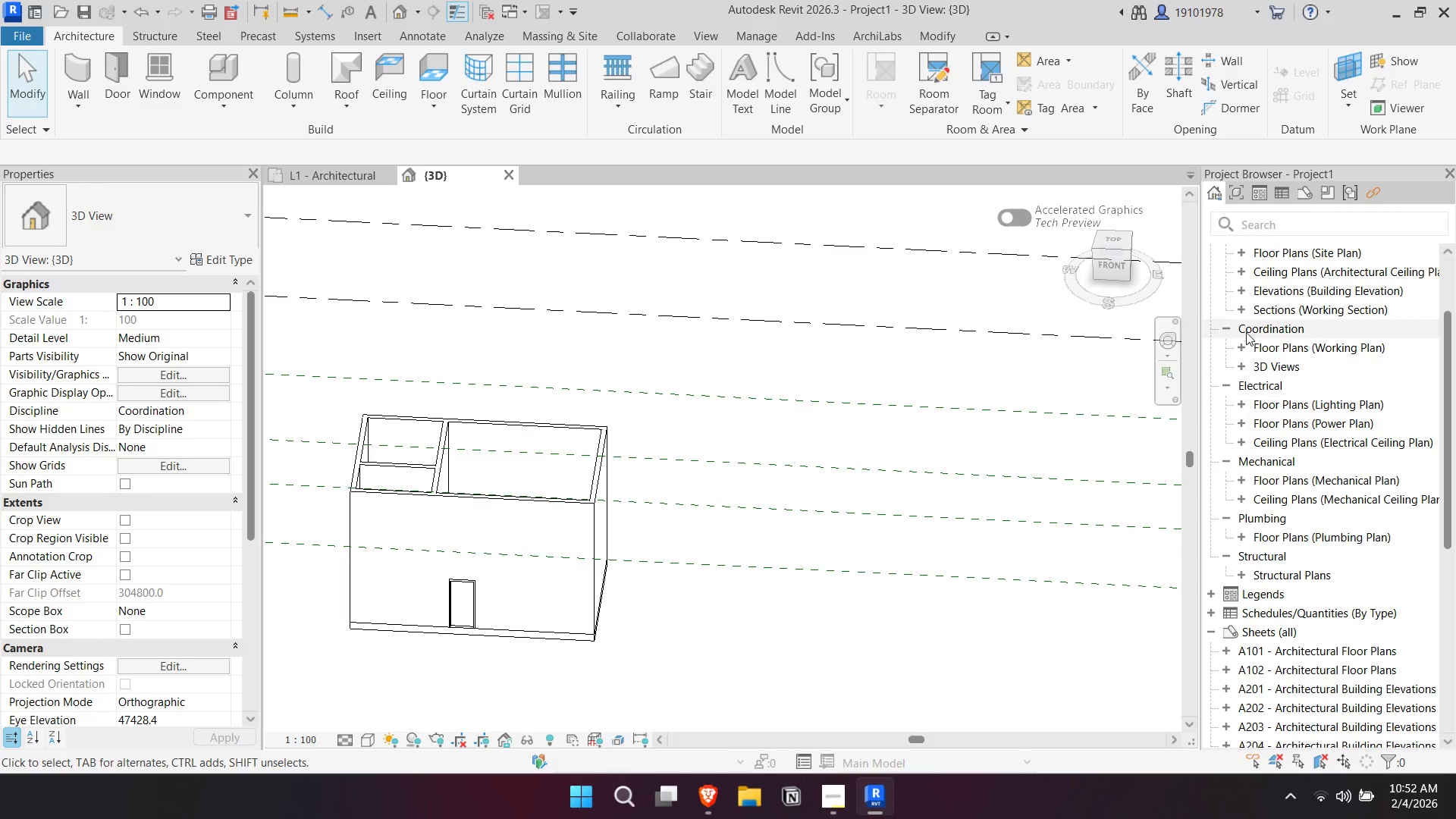 
left_click([1226, 328])
 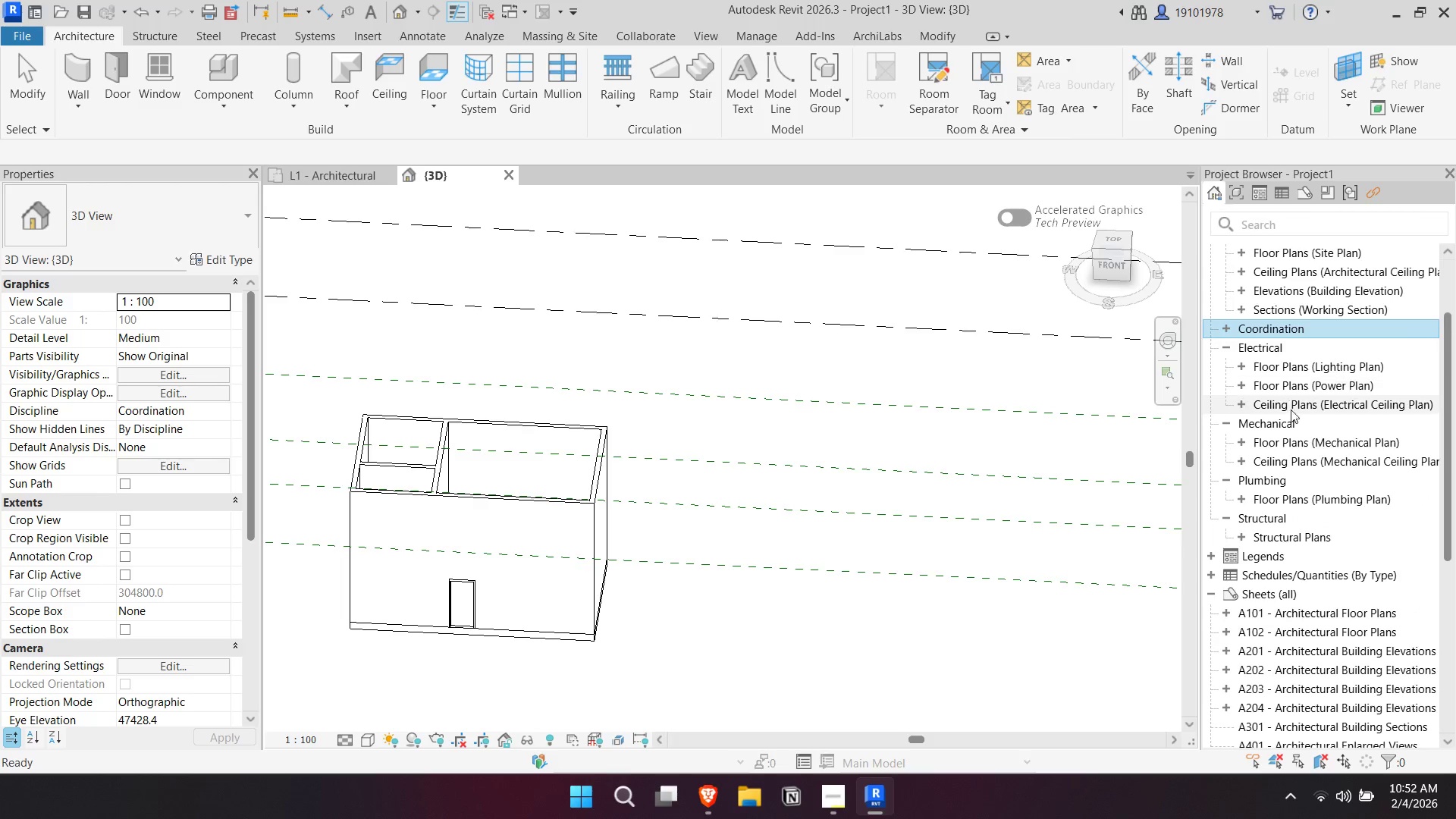 
scroll: coordinate [1291, 463], scroll_direction: up, amount: 4.0
 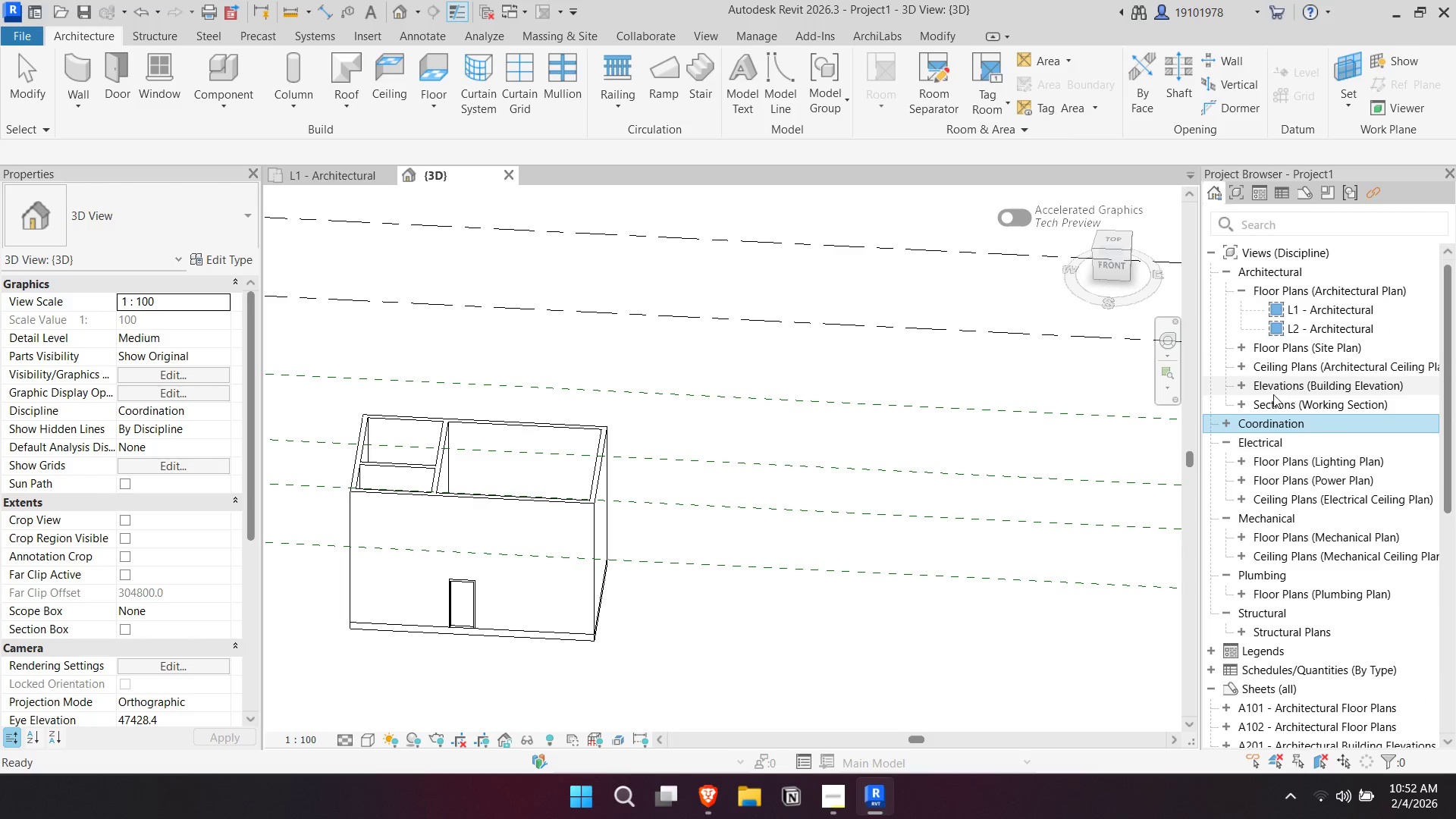 
left_click([1247, 385])
 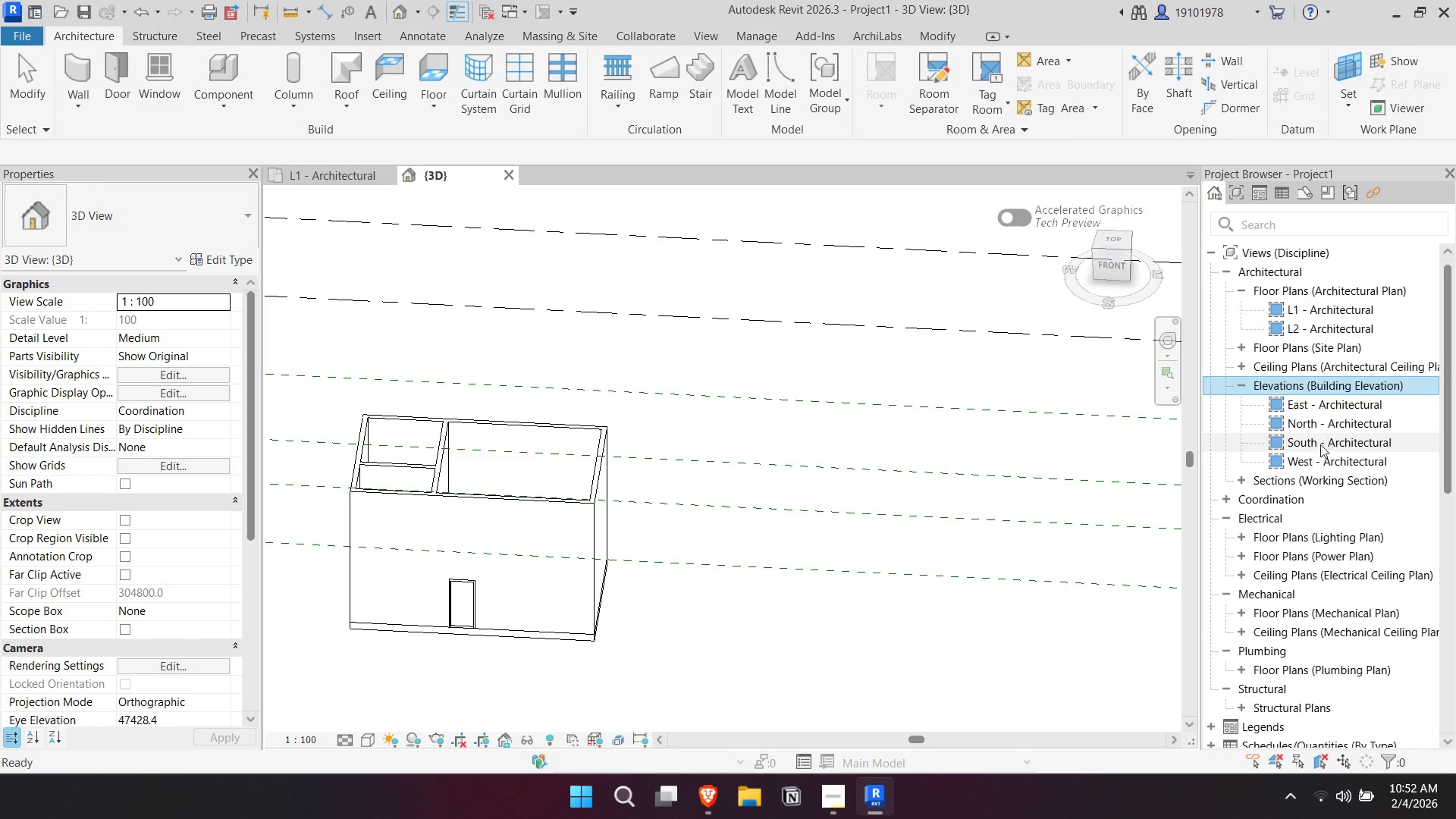 
double_click([1320, 448])
 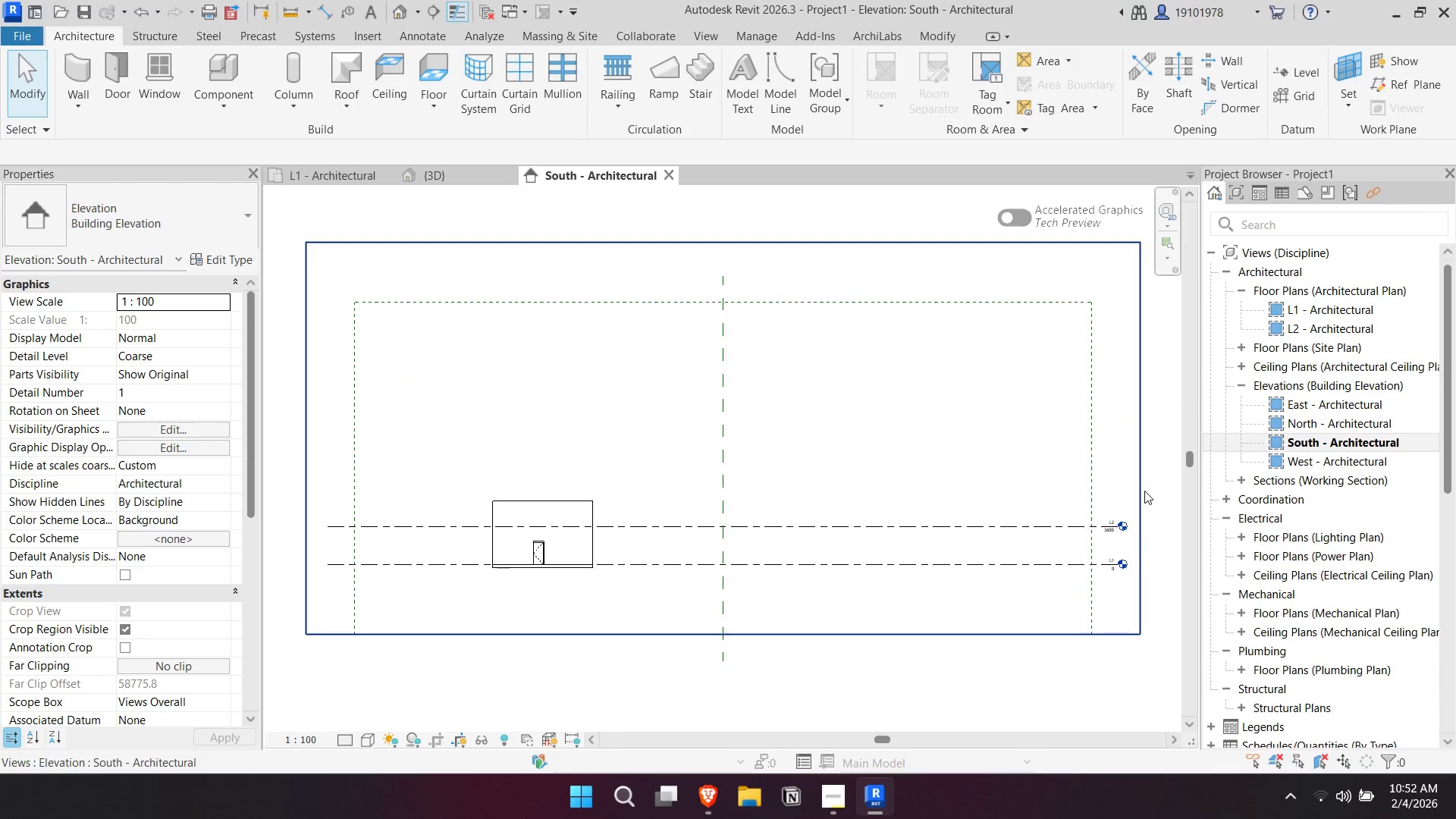 
scroll: coordinate [543, 507], scroll_direction: up, amount: 6.0
 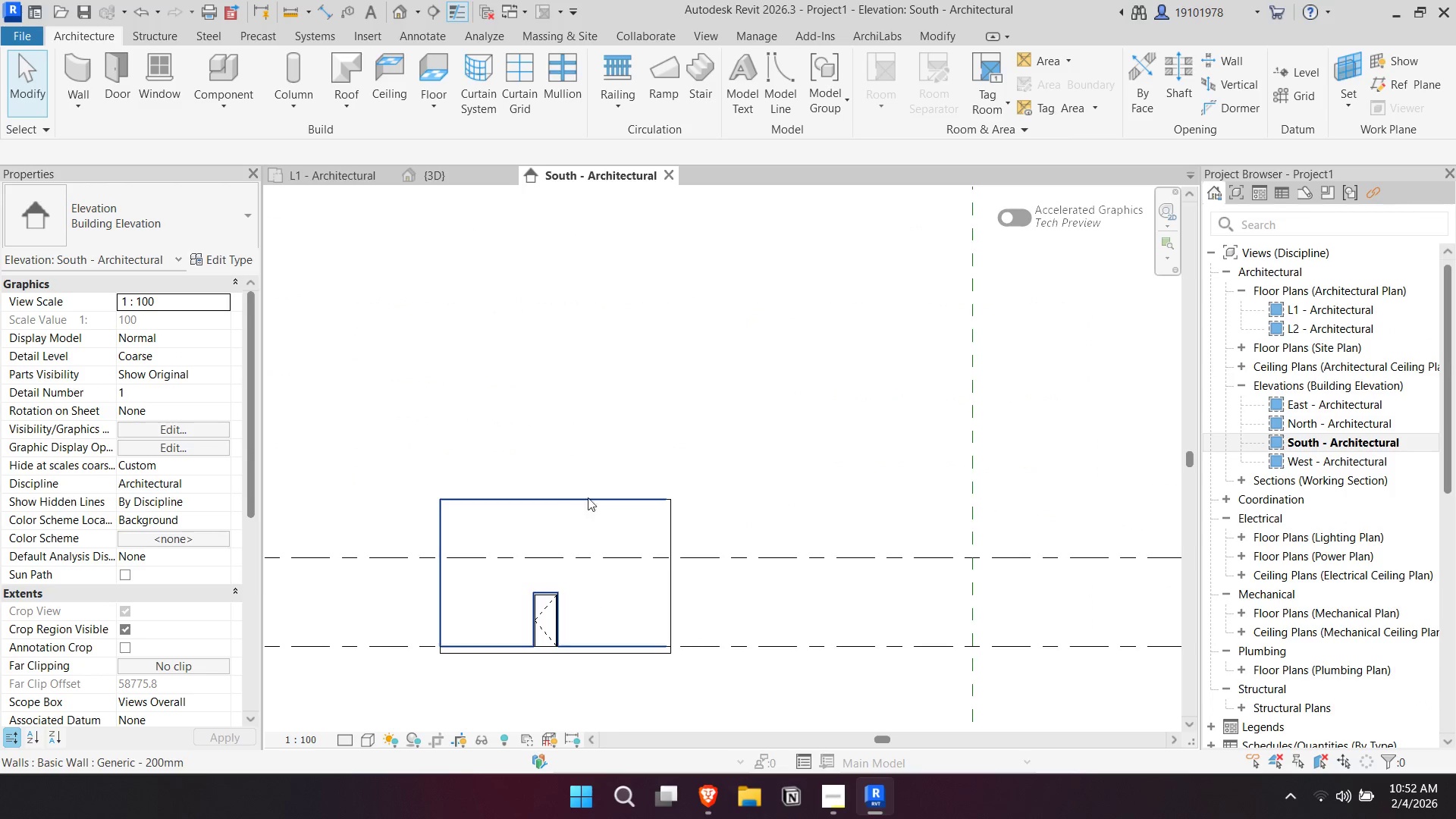 
scroll: coordinate [544, 457], scroll_direction: down, amount: 6.0
 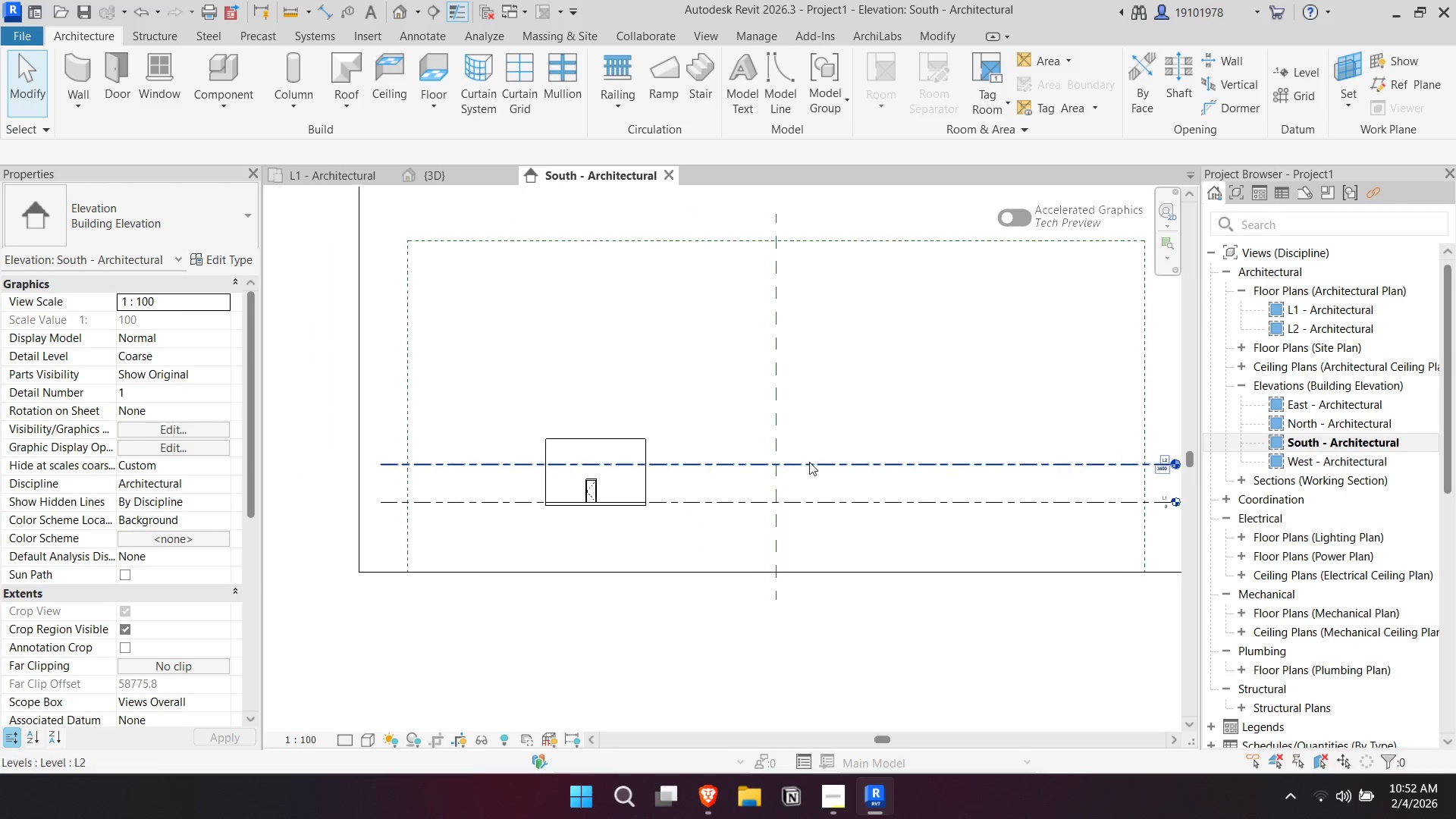 
scroll: coordinate [805, 459], scroll_direction: up, amount: 7.0
 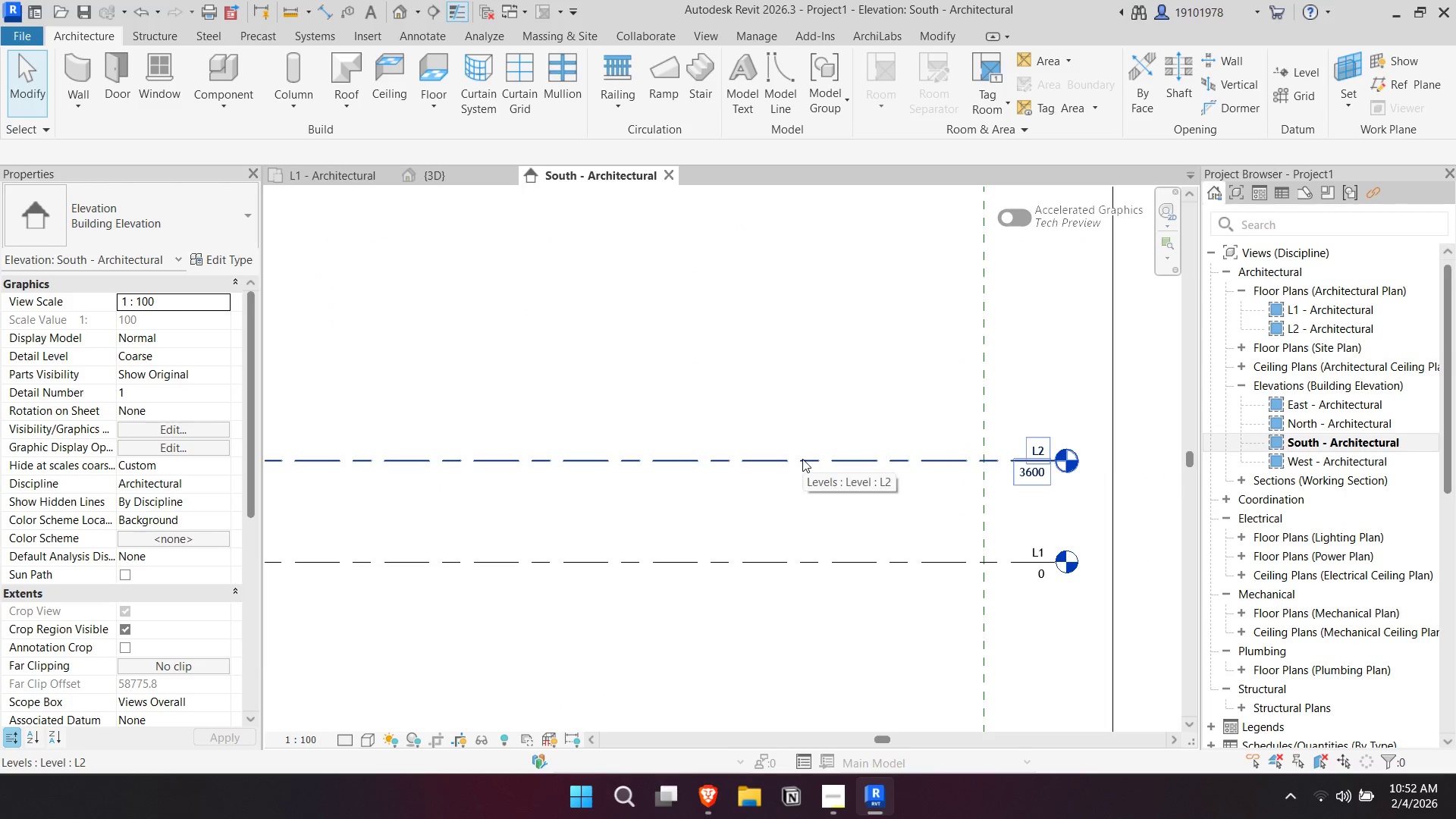 
left_click([802, 458])
 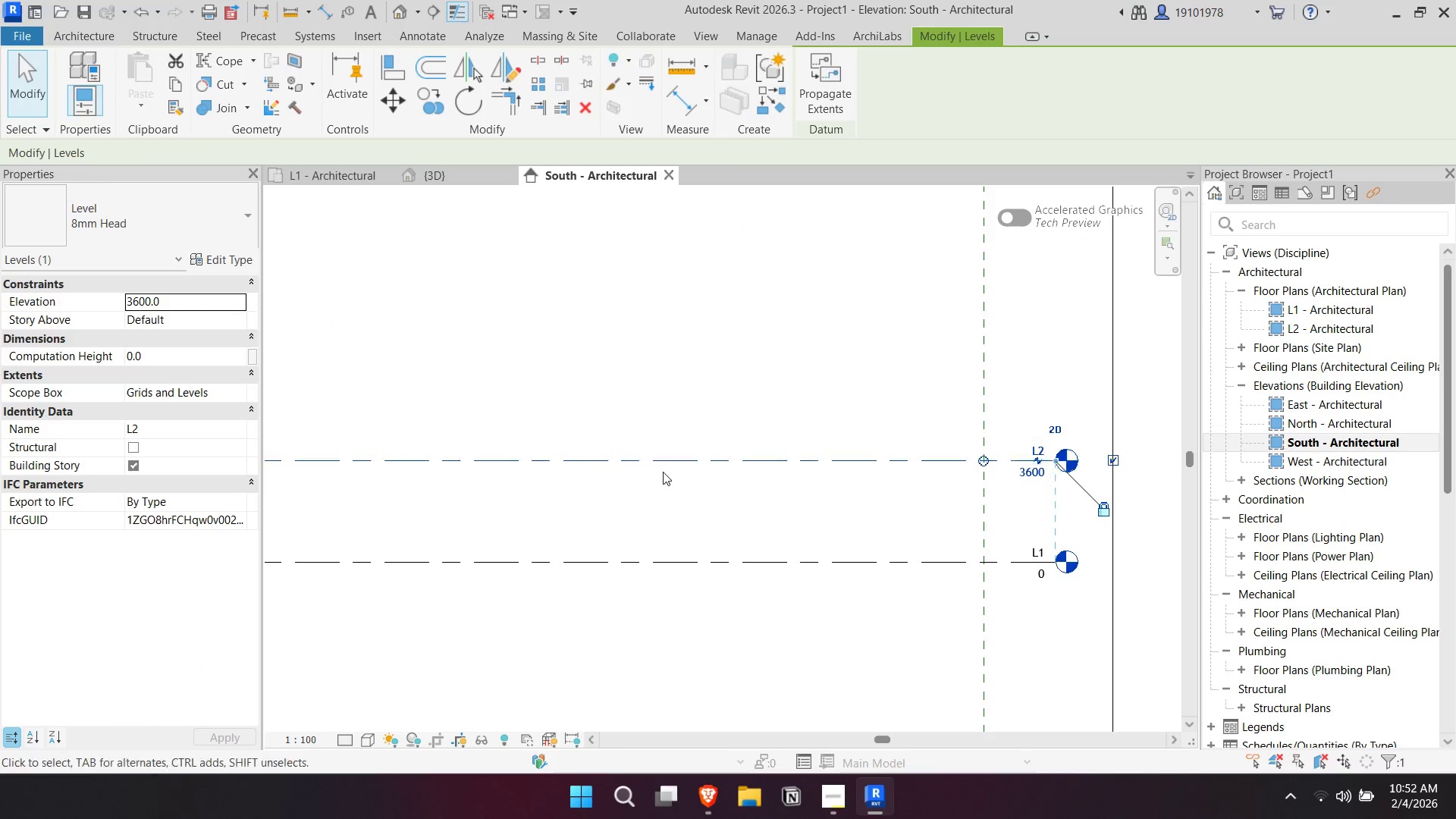 
scroll: coordinate [603, 468], scroll_direction: down, amount: 3.0
 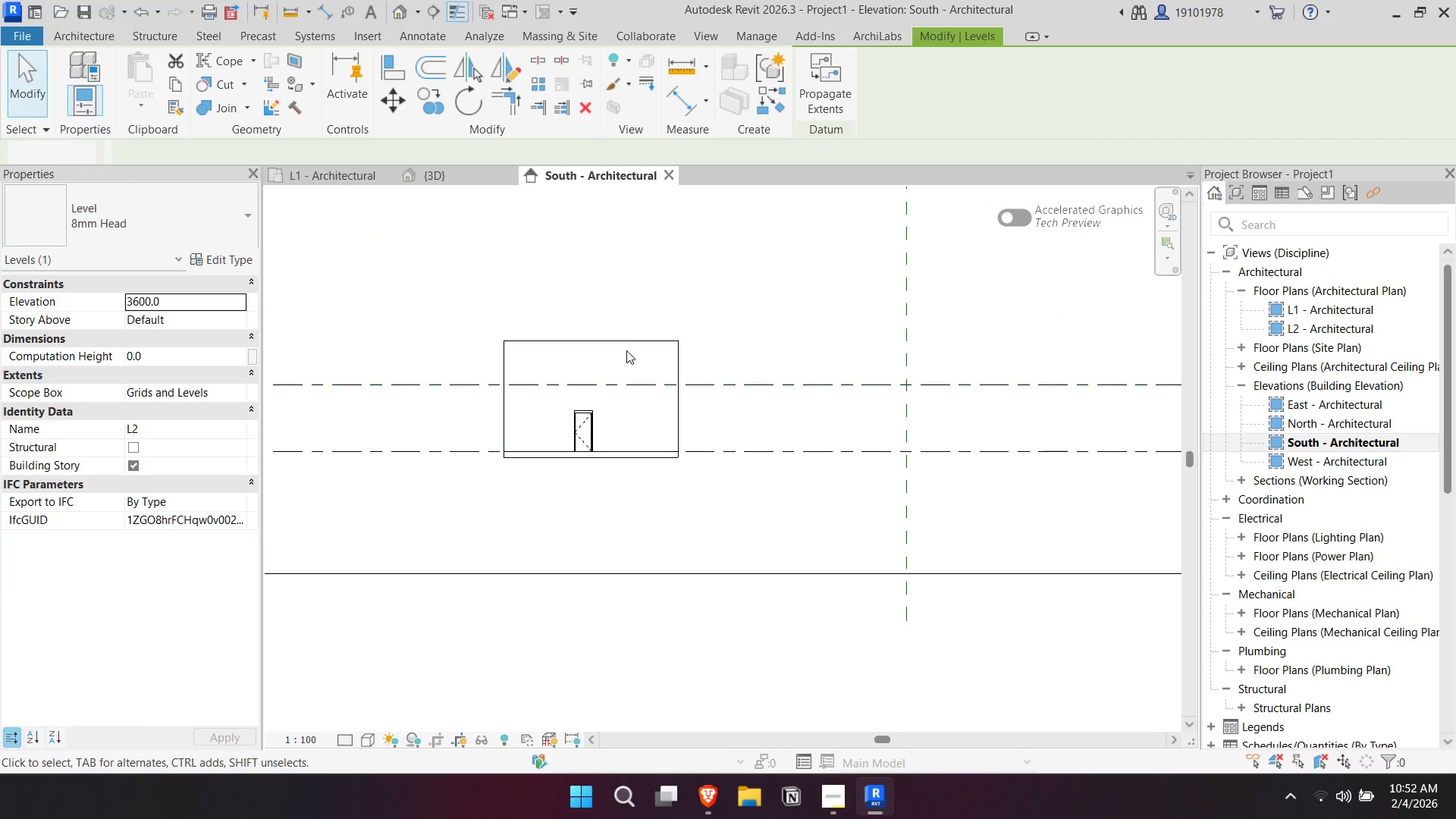 
double_click([610, 346])
 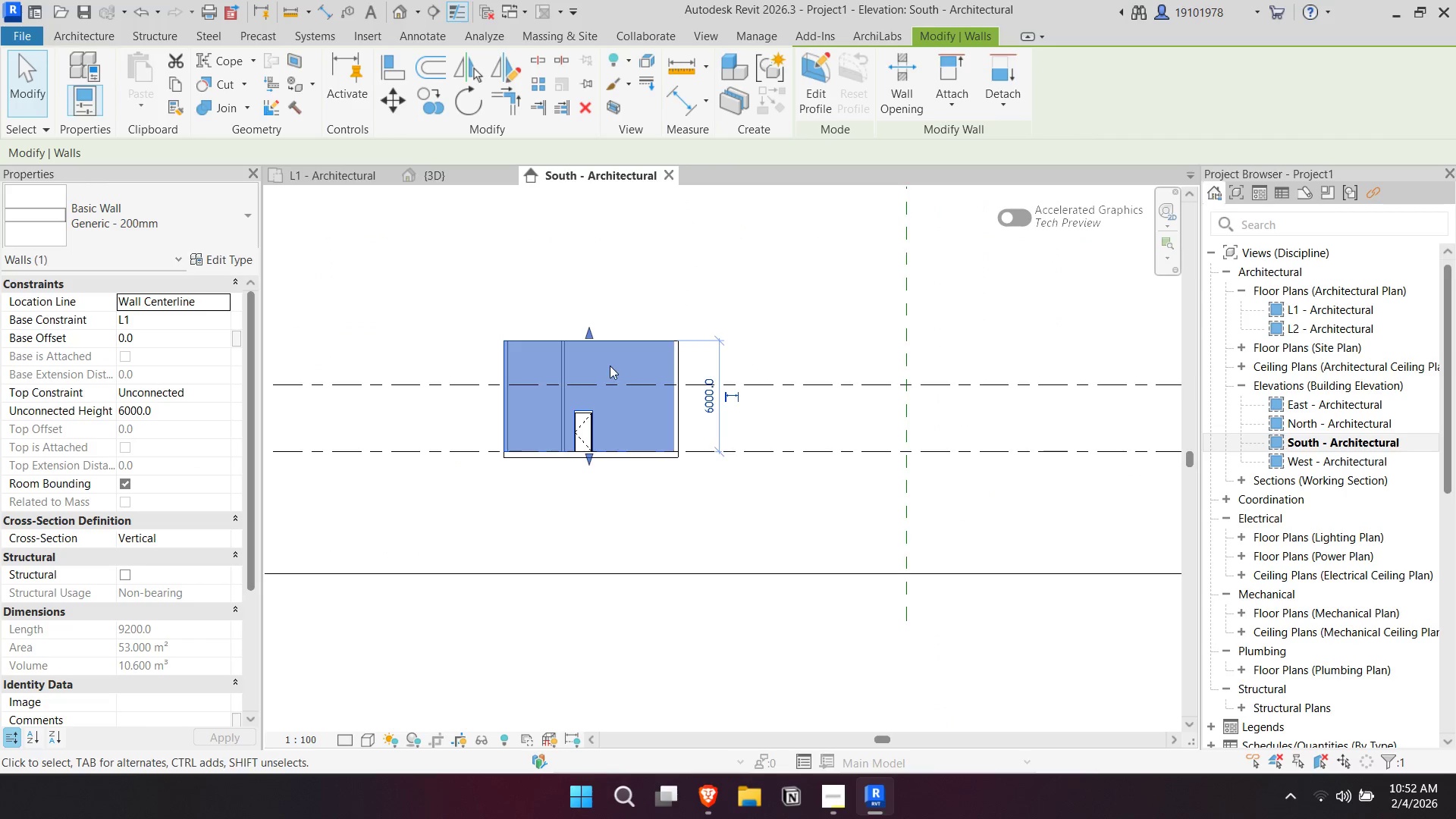 
scroll: coordinate [608, 364], scroll_direction: up, amount: 4.0
 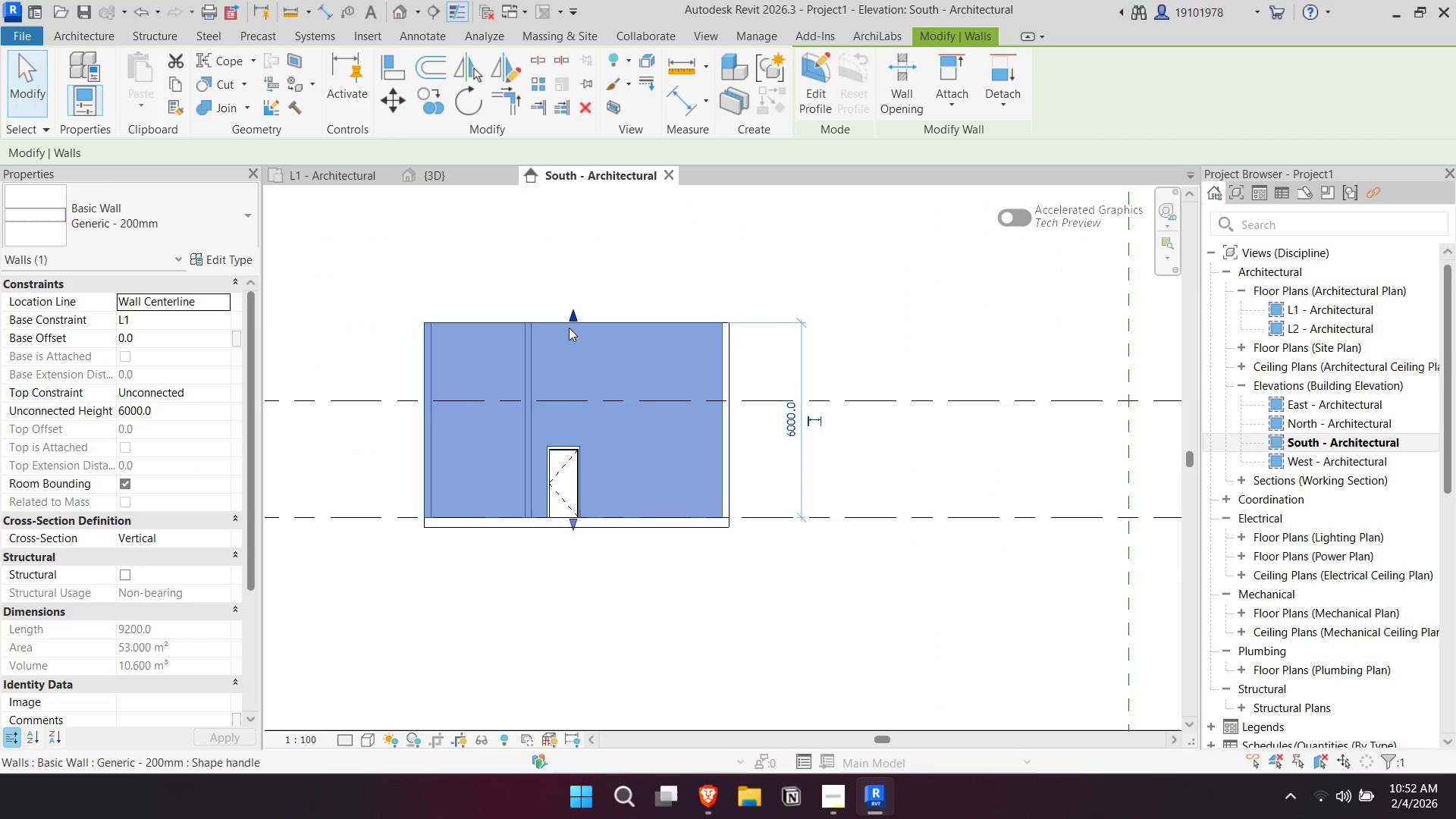 
left_click_drag(start_coordinate=[574, 318], to_coordinate=[580, 403])
 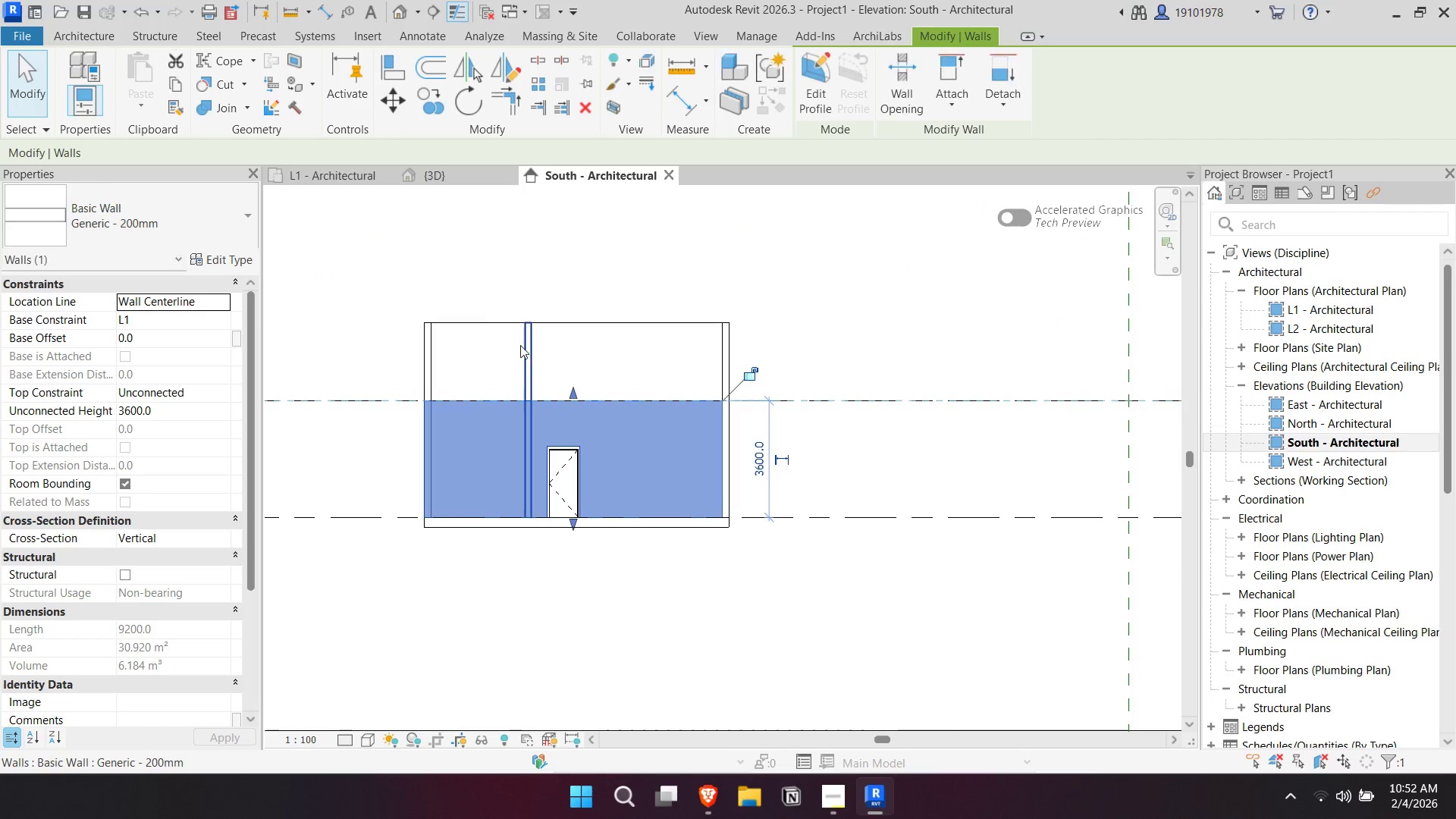 
left_click([520, 345])
 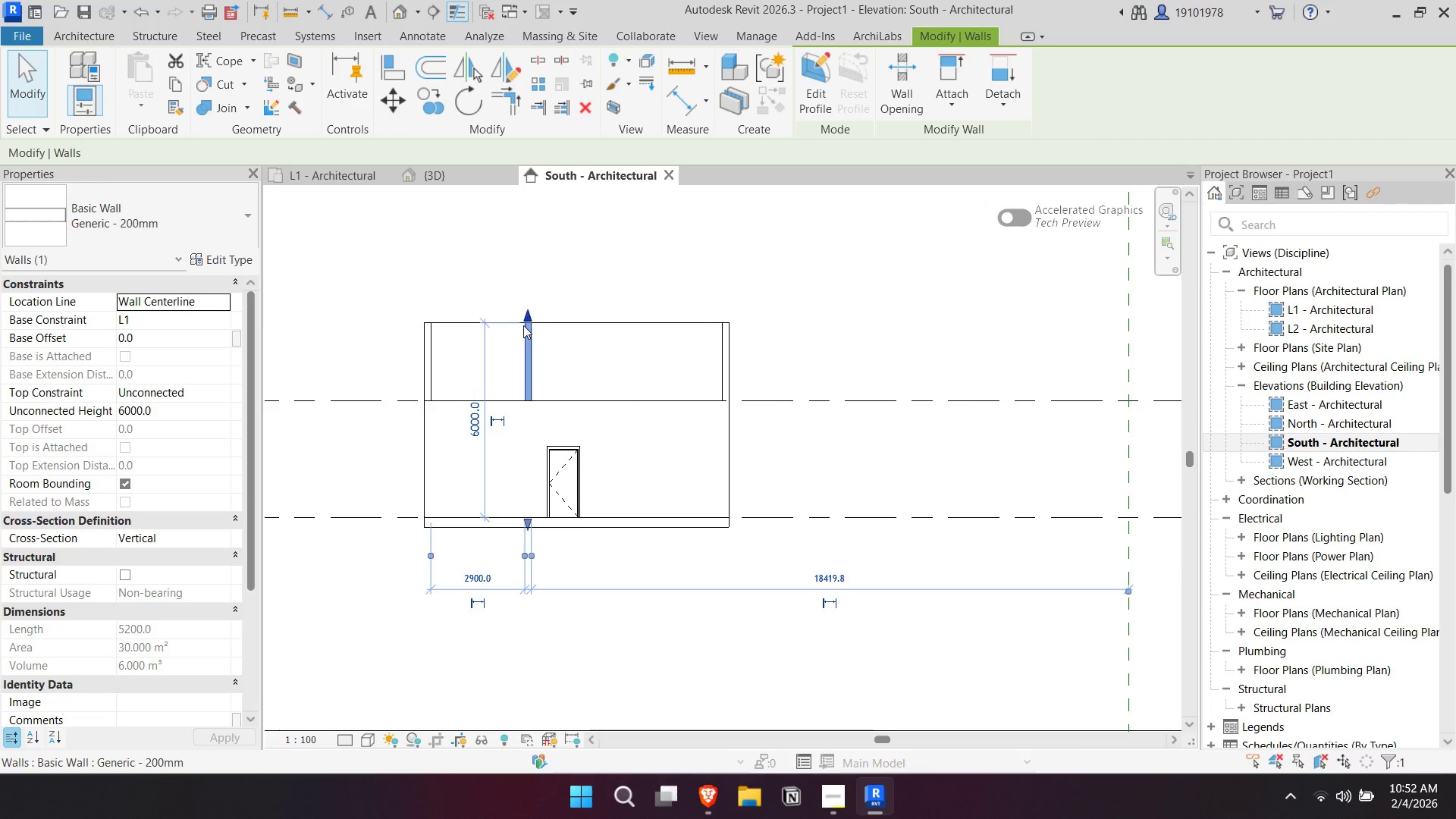 
left_click_drag(start_coordinate=[523, 322], to_coordinate=[529, 402])
 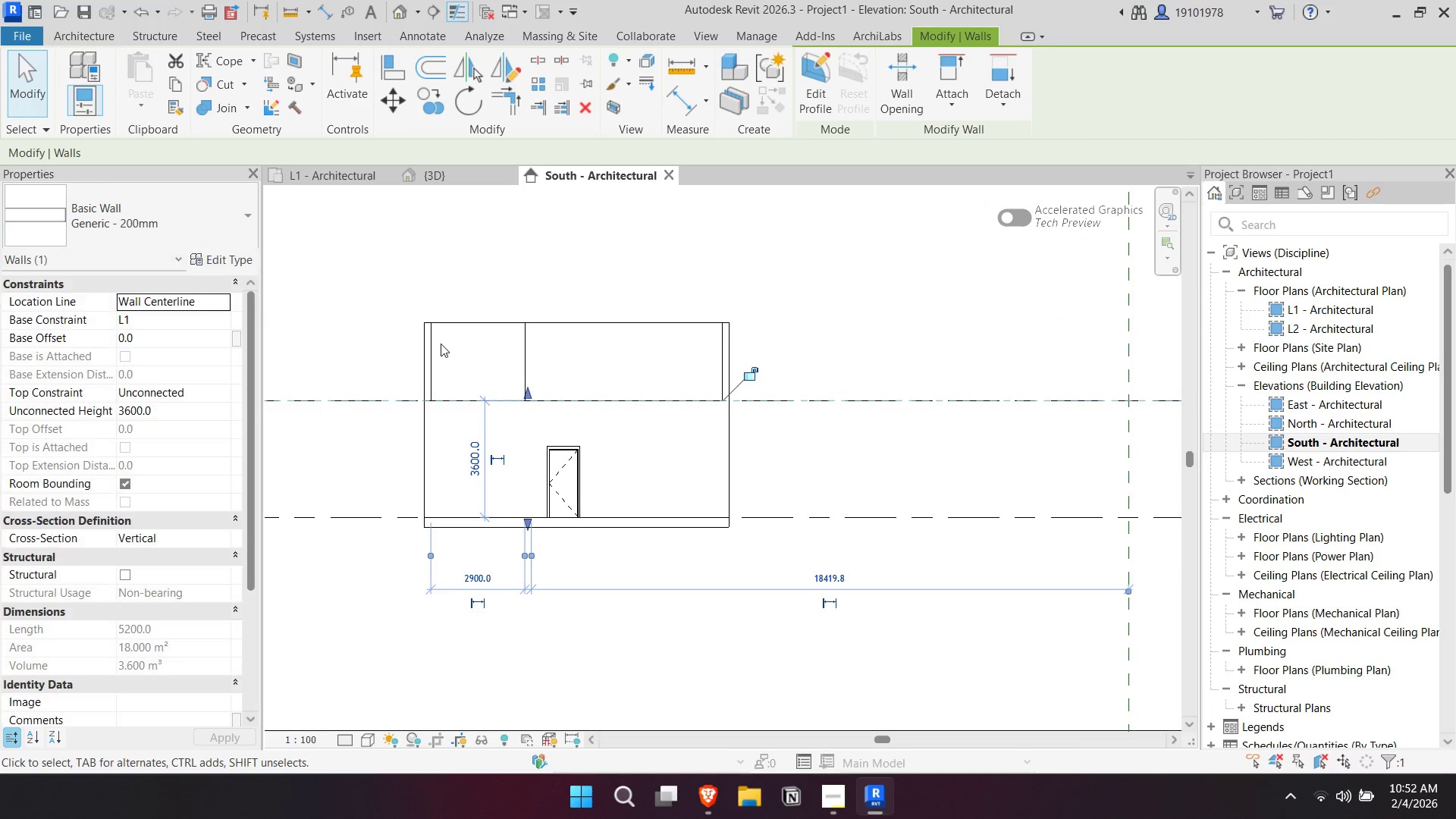 
left_click([435, 342])
 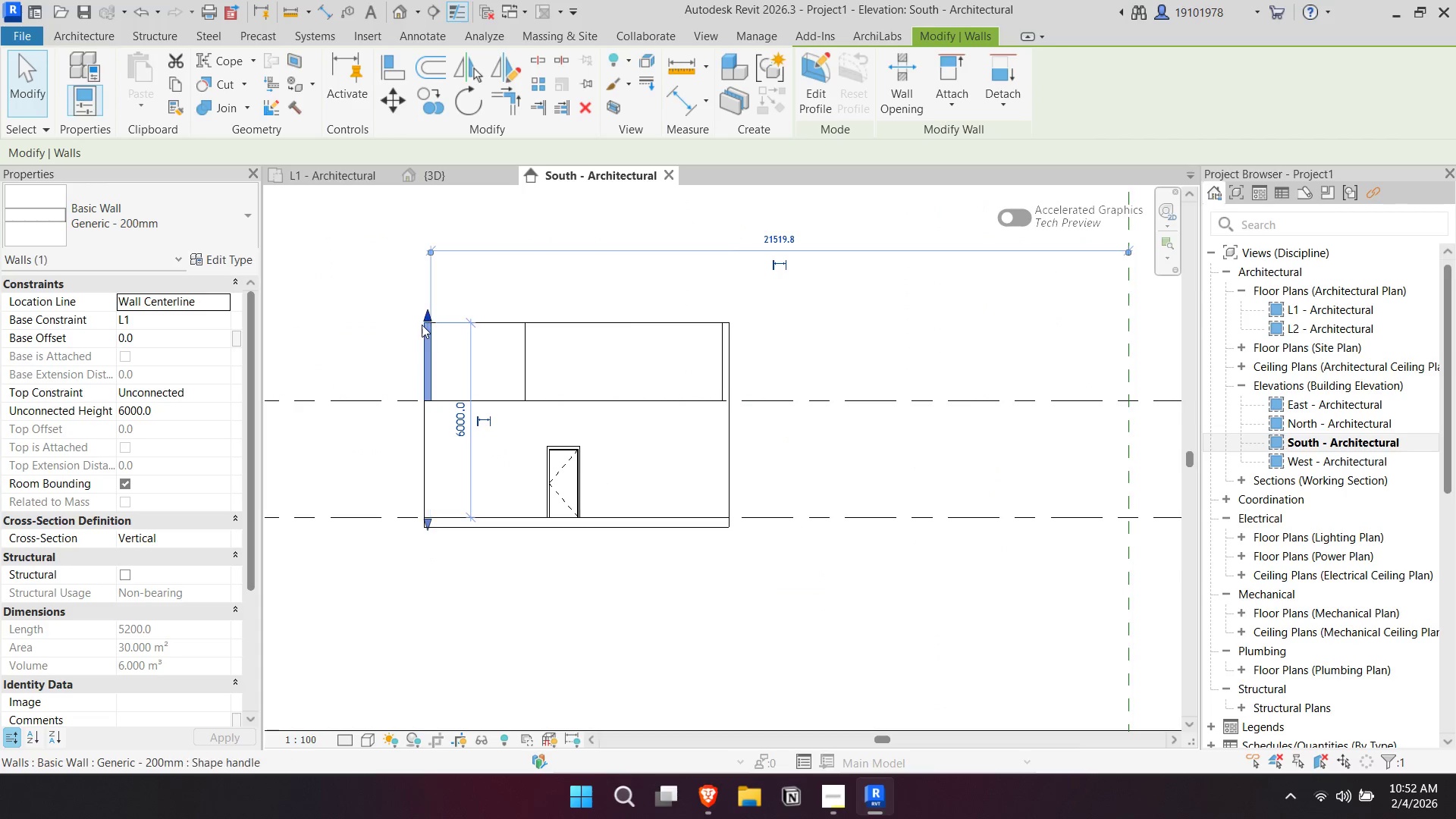 
left_click_drag(start_coordinate=[422, 325], to_coordinate=[435, 408])
 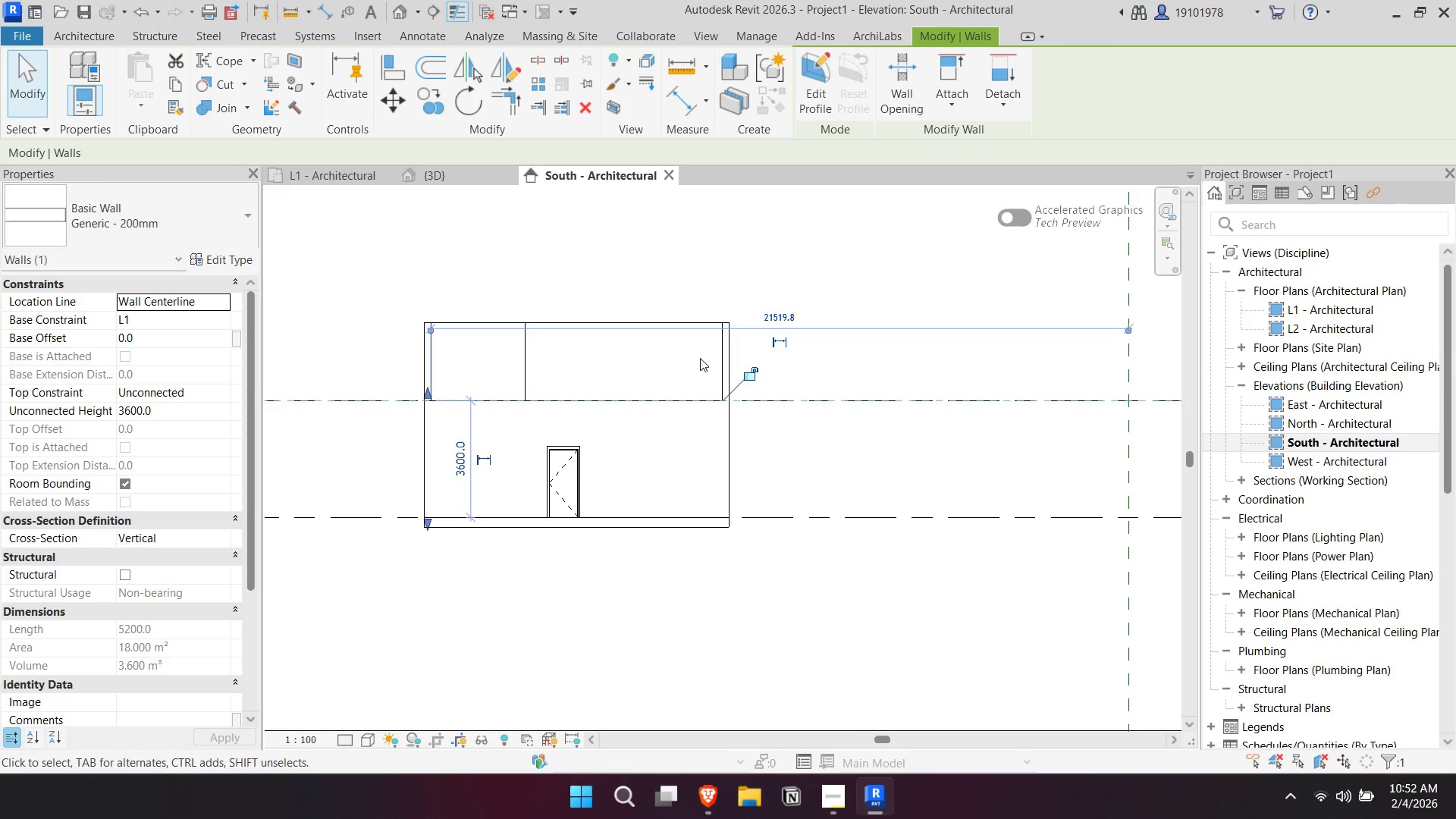 
left_click([719, 353])
 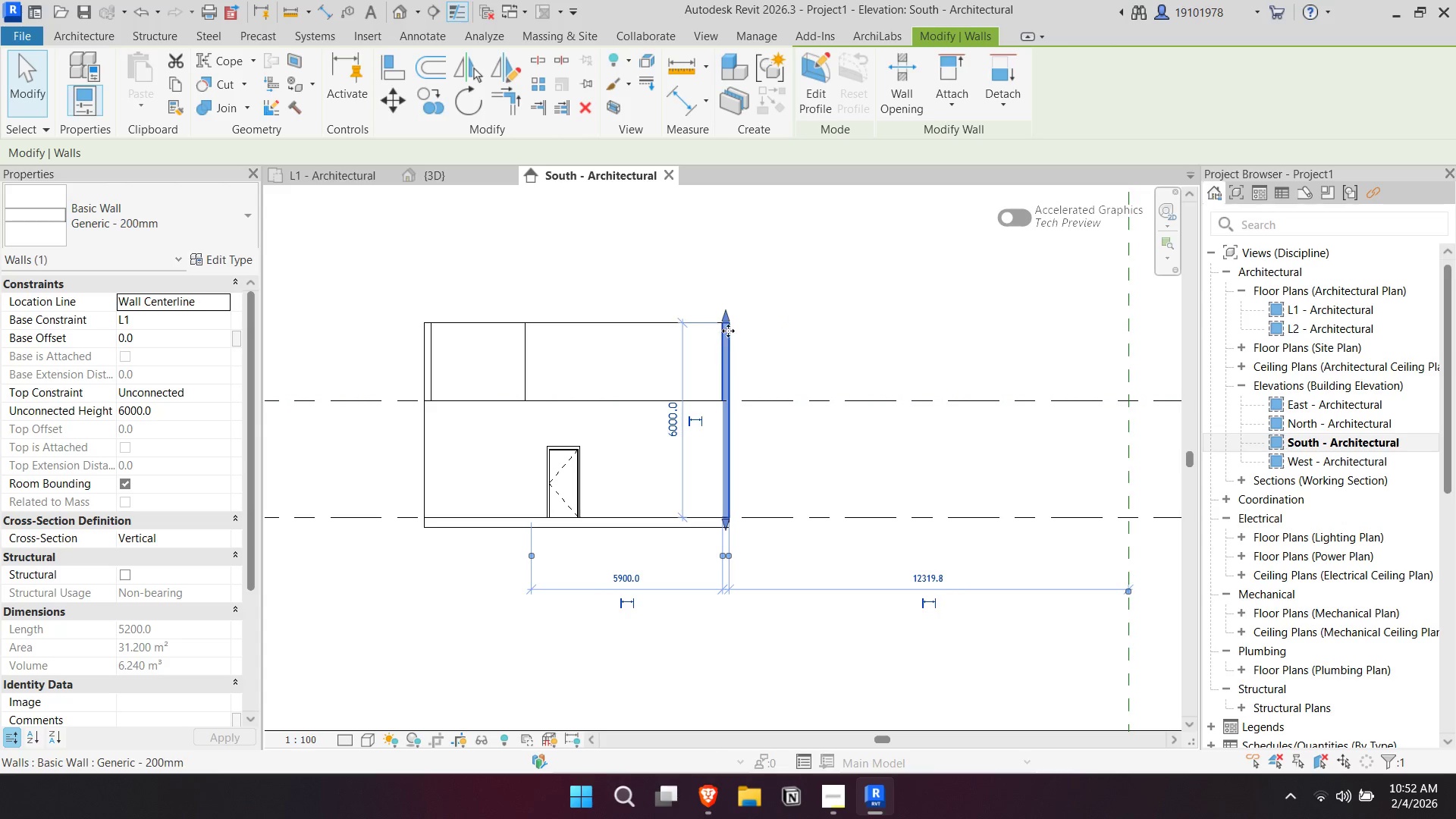 
left_click_drag(start_coordinate=[733, 325], to_coordinate=[724, 402])
 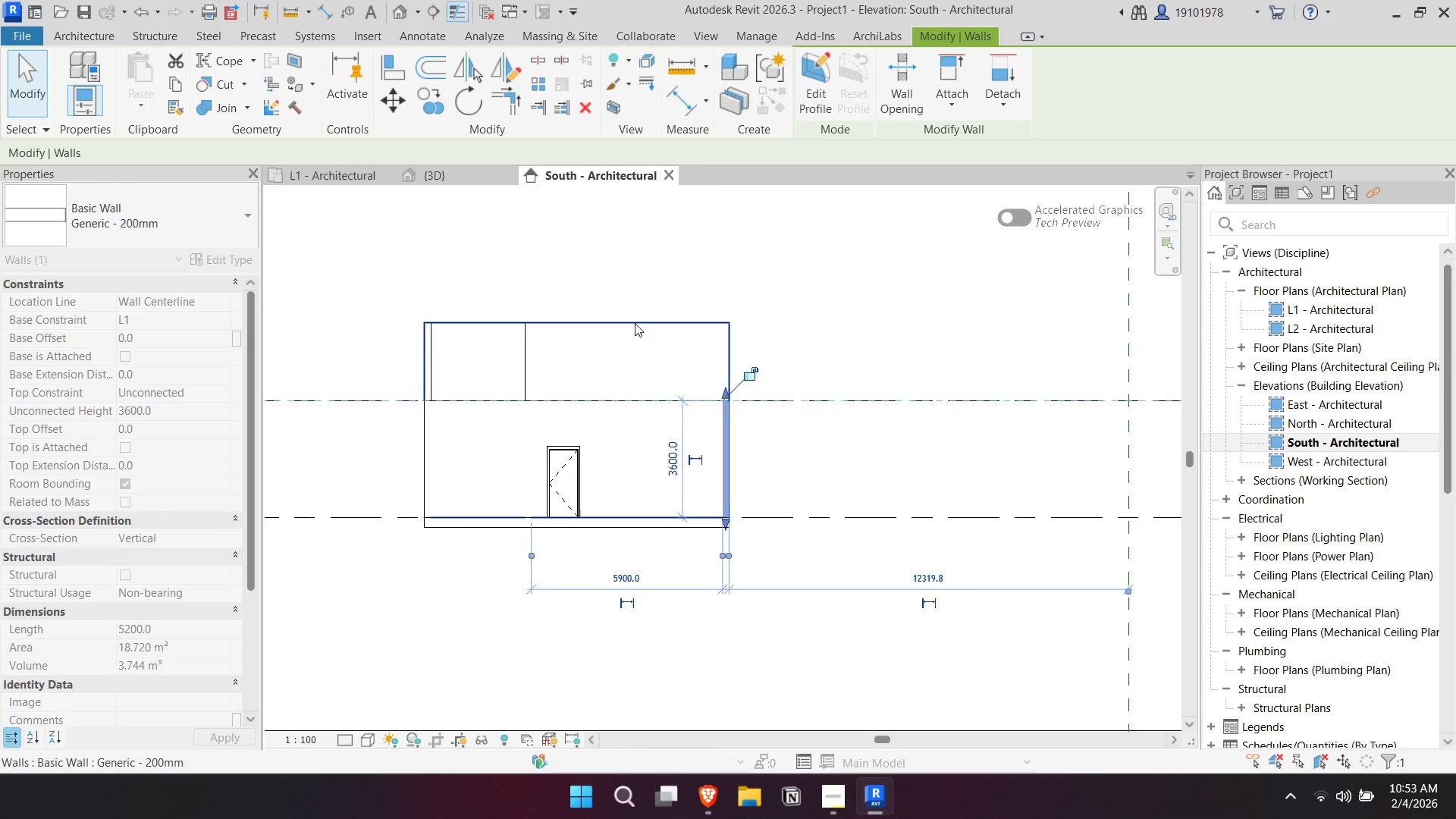 
left_click([635, 322])
 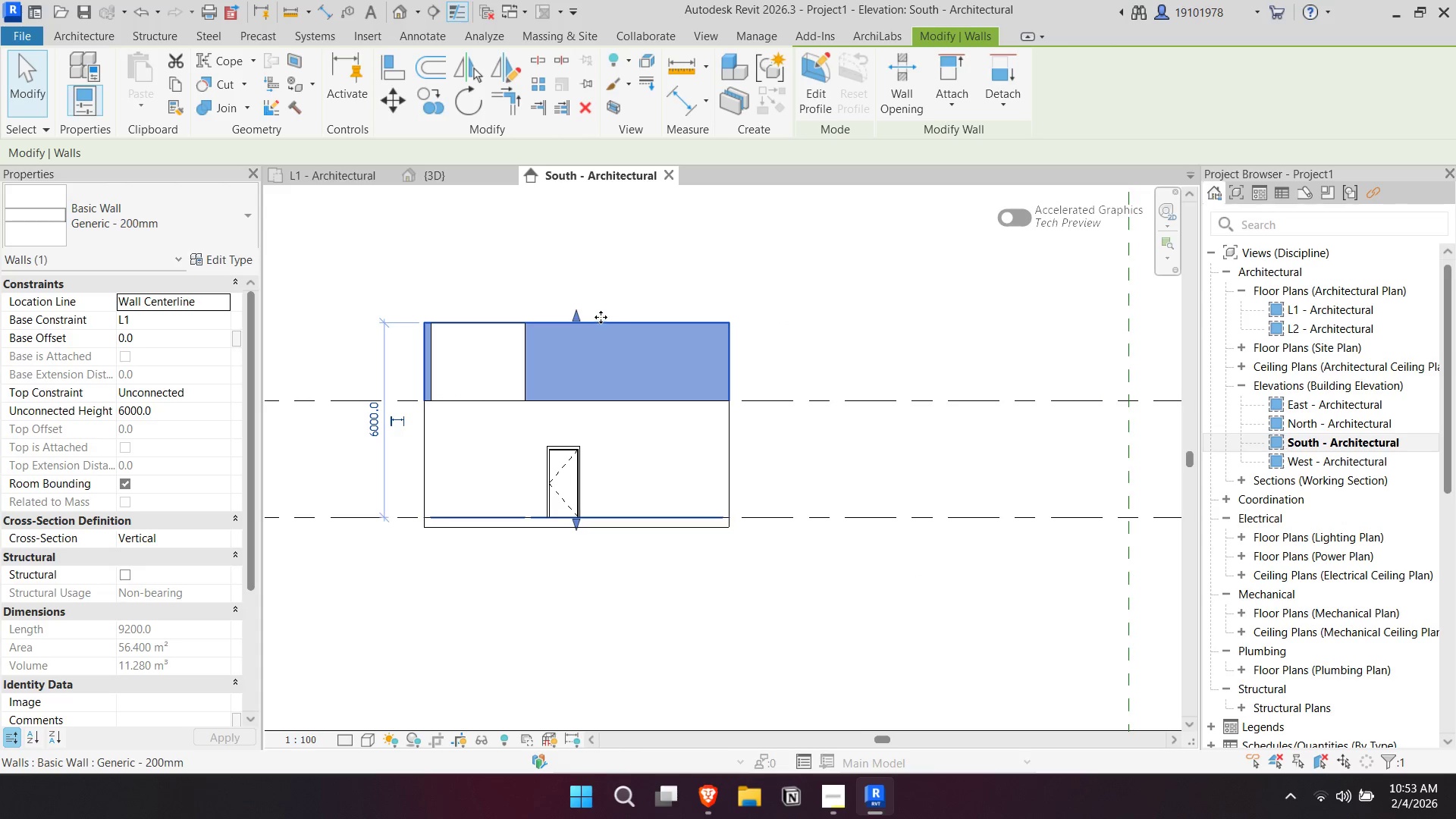 
left_click_drag(start_coordinate=[585, 314], to_coordinate=[588, 409])
 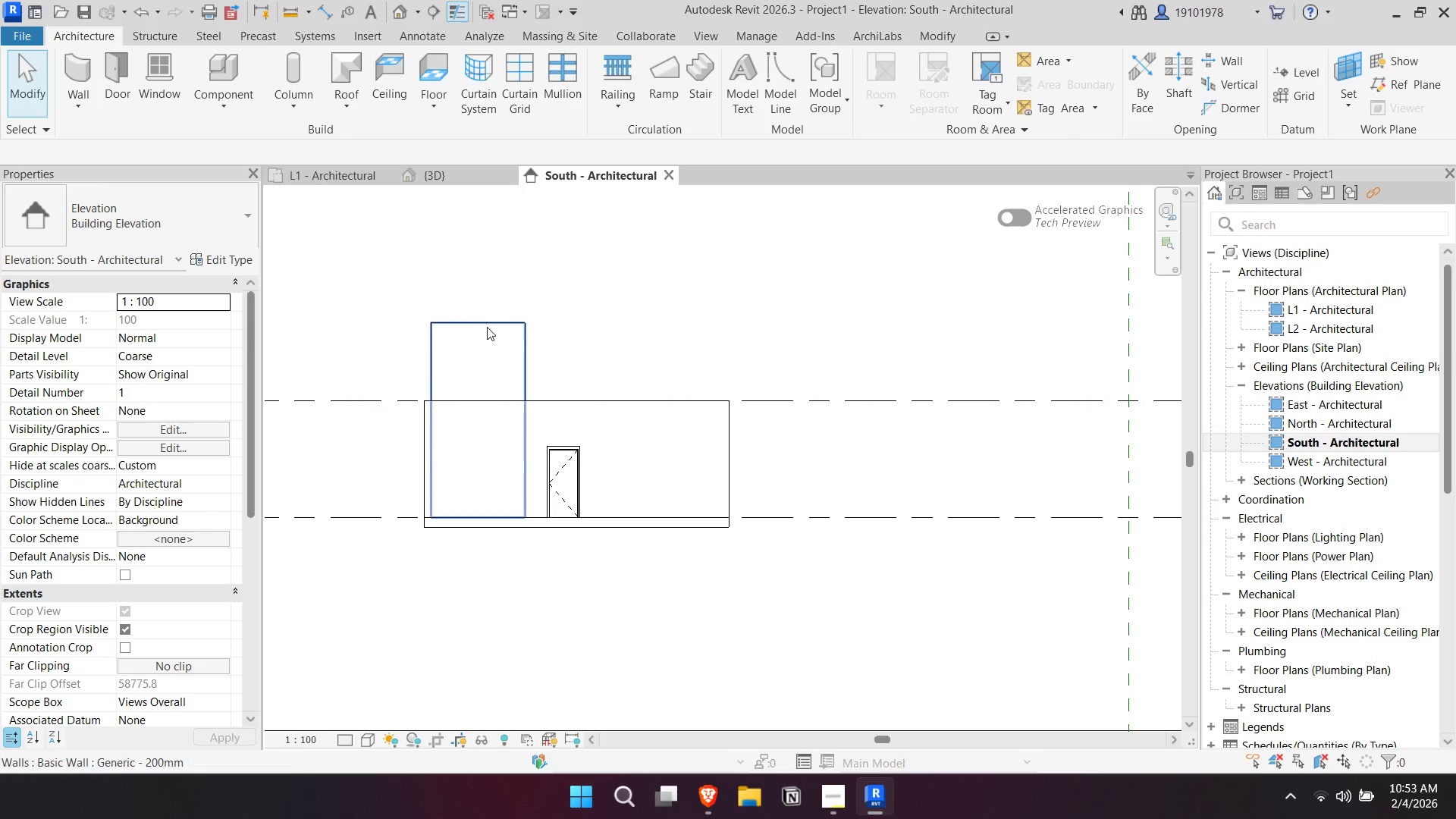 
double_click([486, 323])
 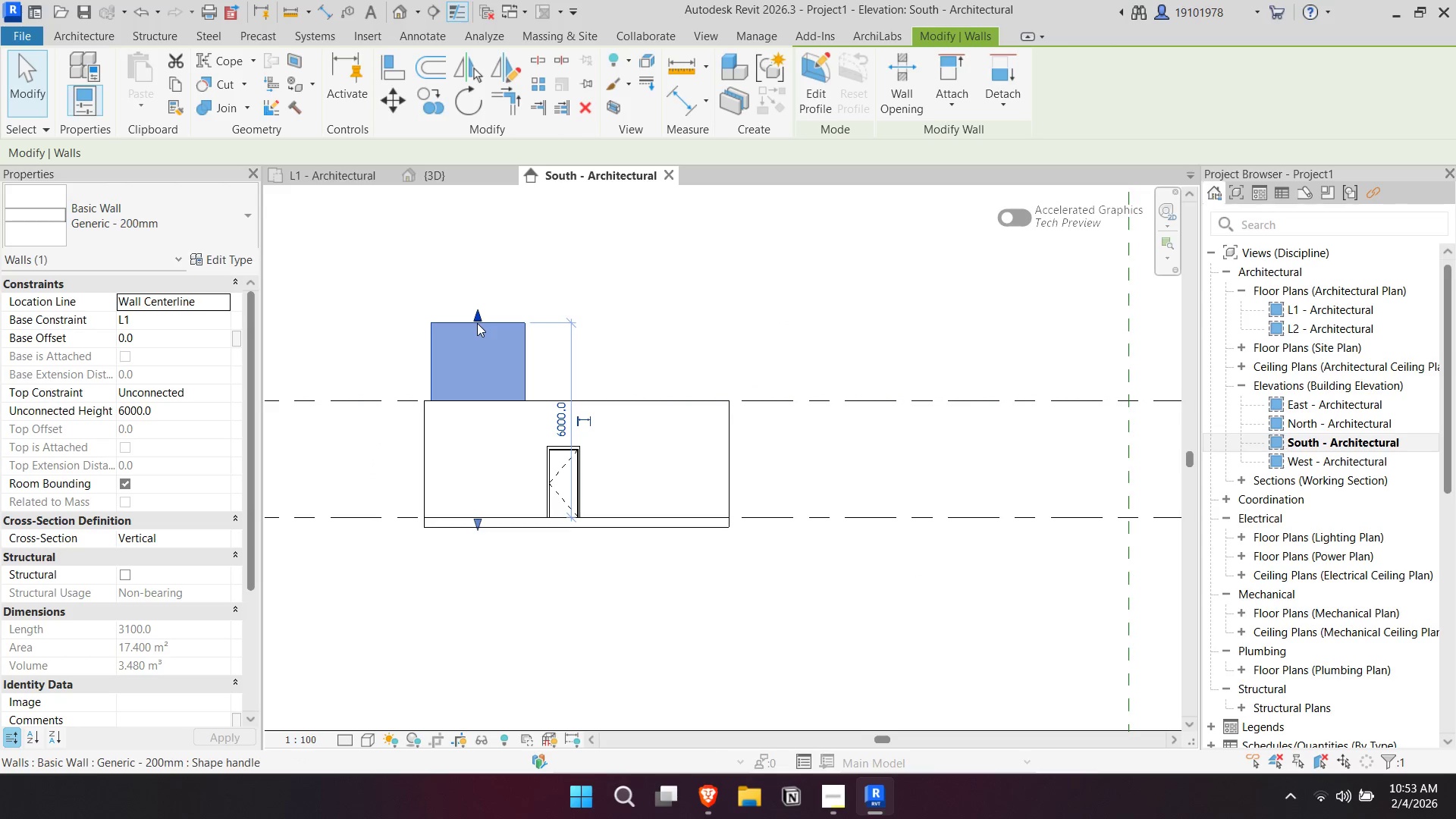 
left_click_drag(start_coordinate=[477, 321], to_coordinate=[495, 402])
 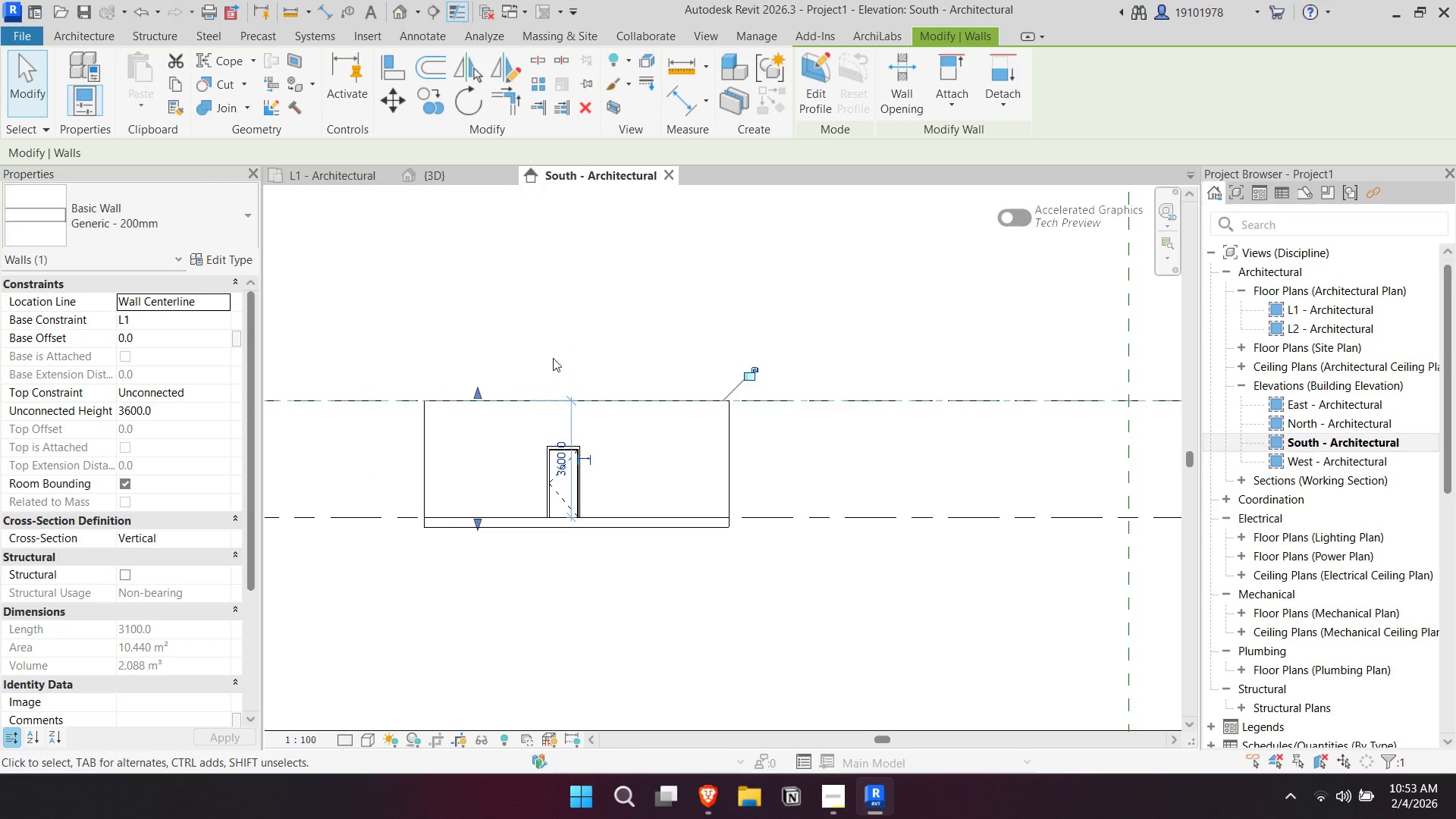 
key(Escape)
 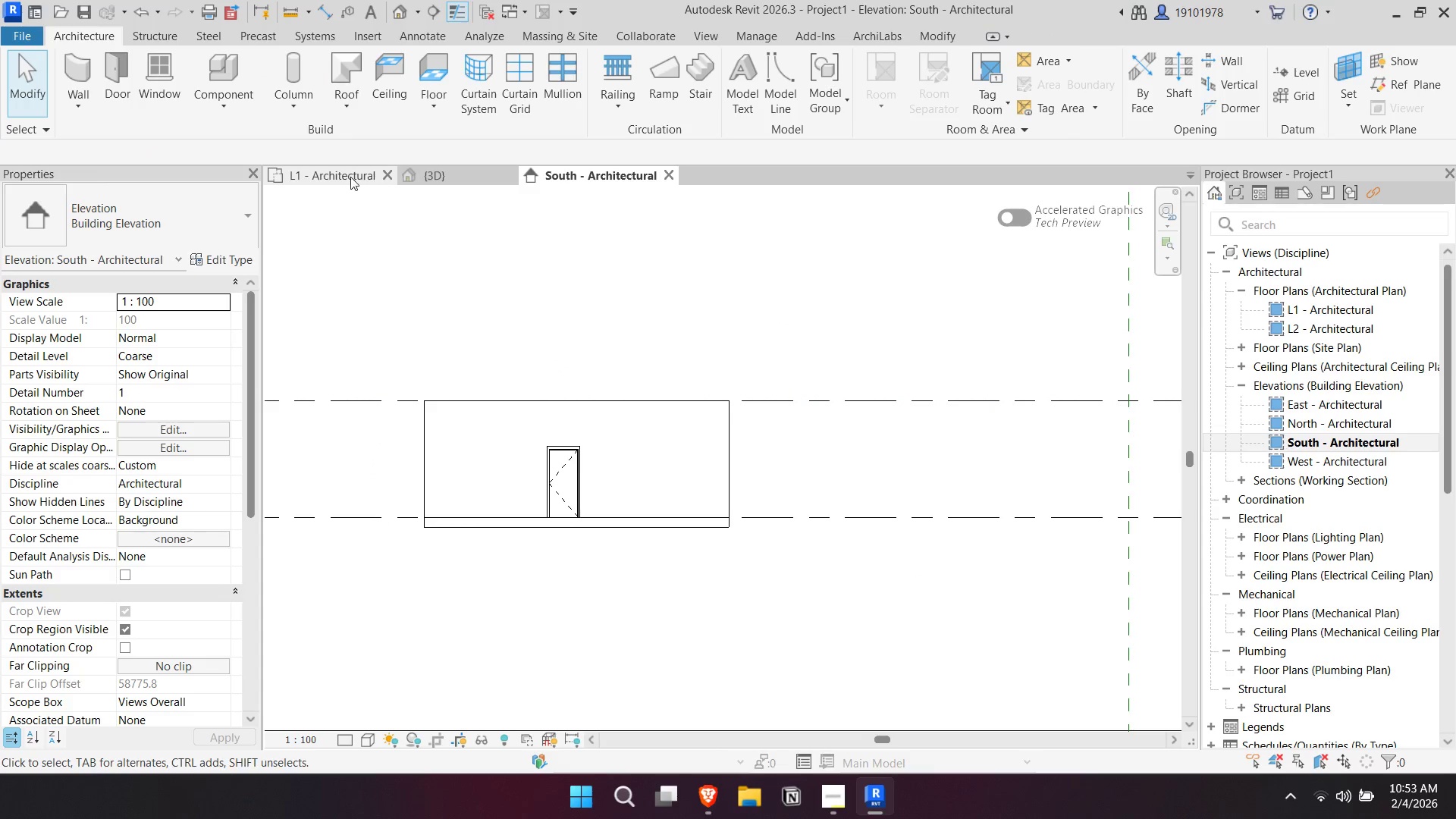 
left_click([440, 174])
 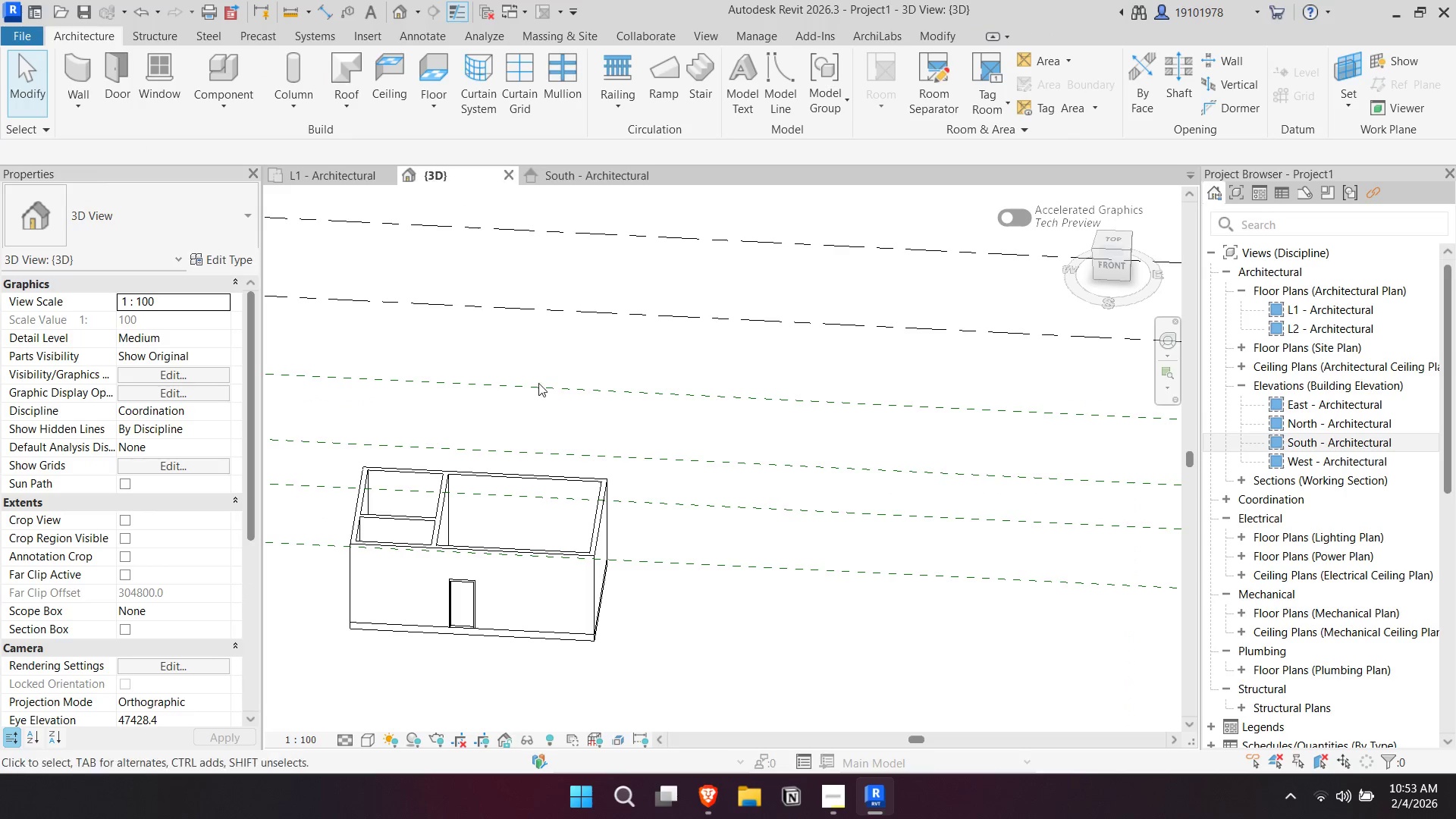 
scroll: coordinate [412, 526], scroll_direction: up, amount: 5.0
 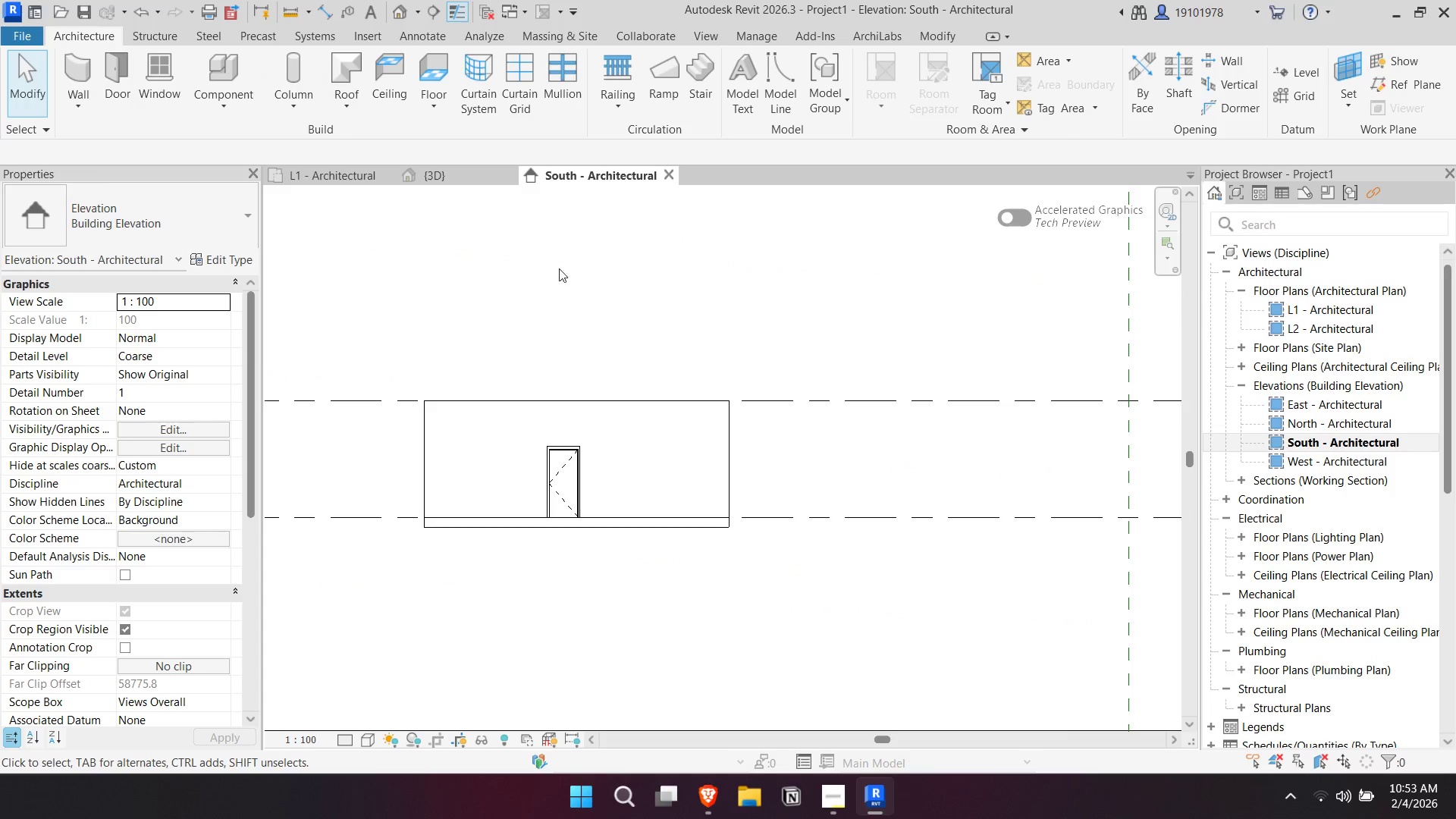 
left_click([343, 166])
 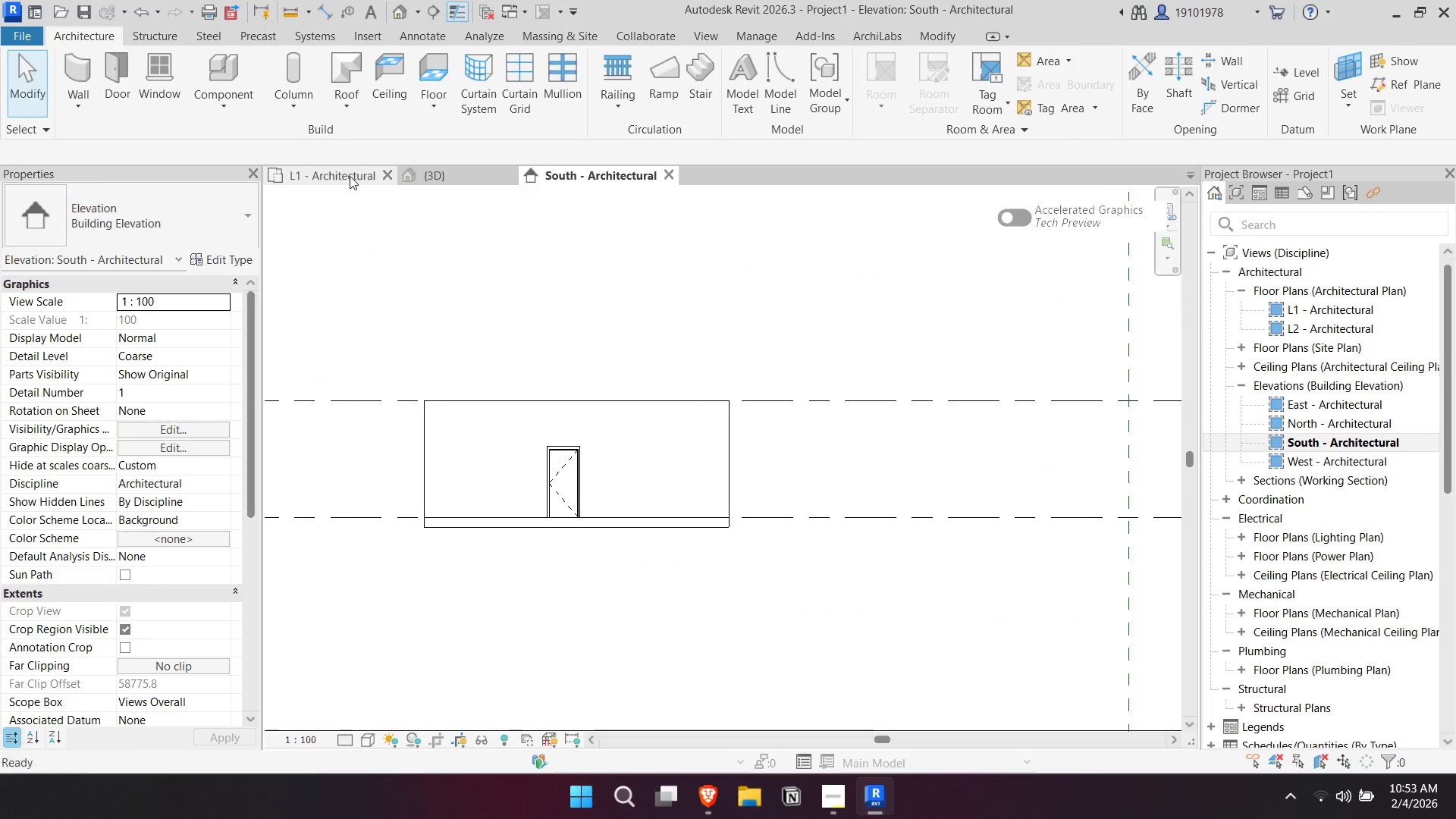 
scroll: coordinate [598, 392], scroll_direction: up, amount: 1.0
 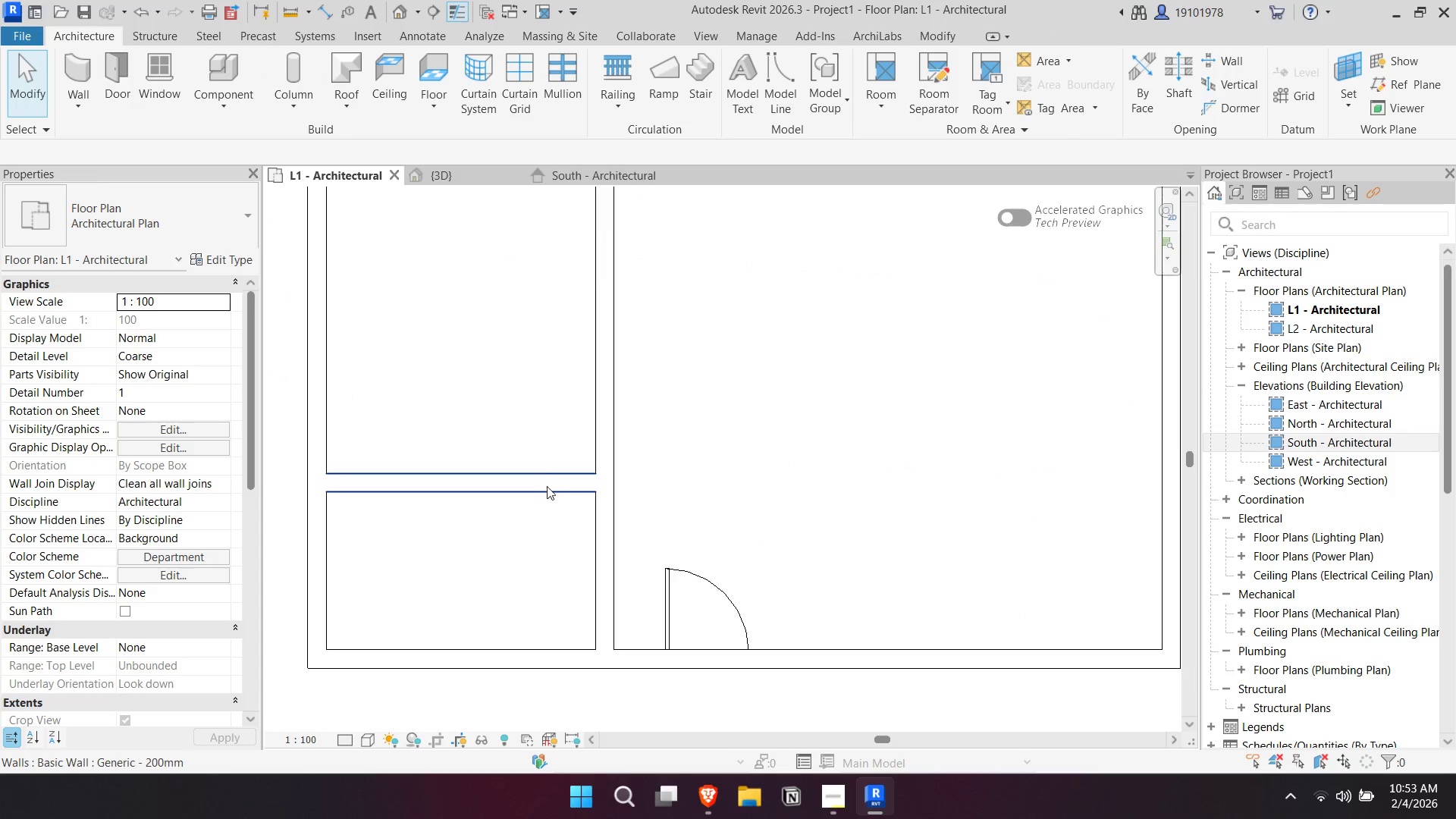 
left_click([541, 472])
 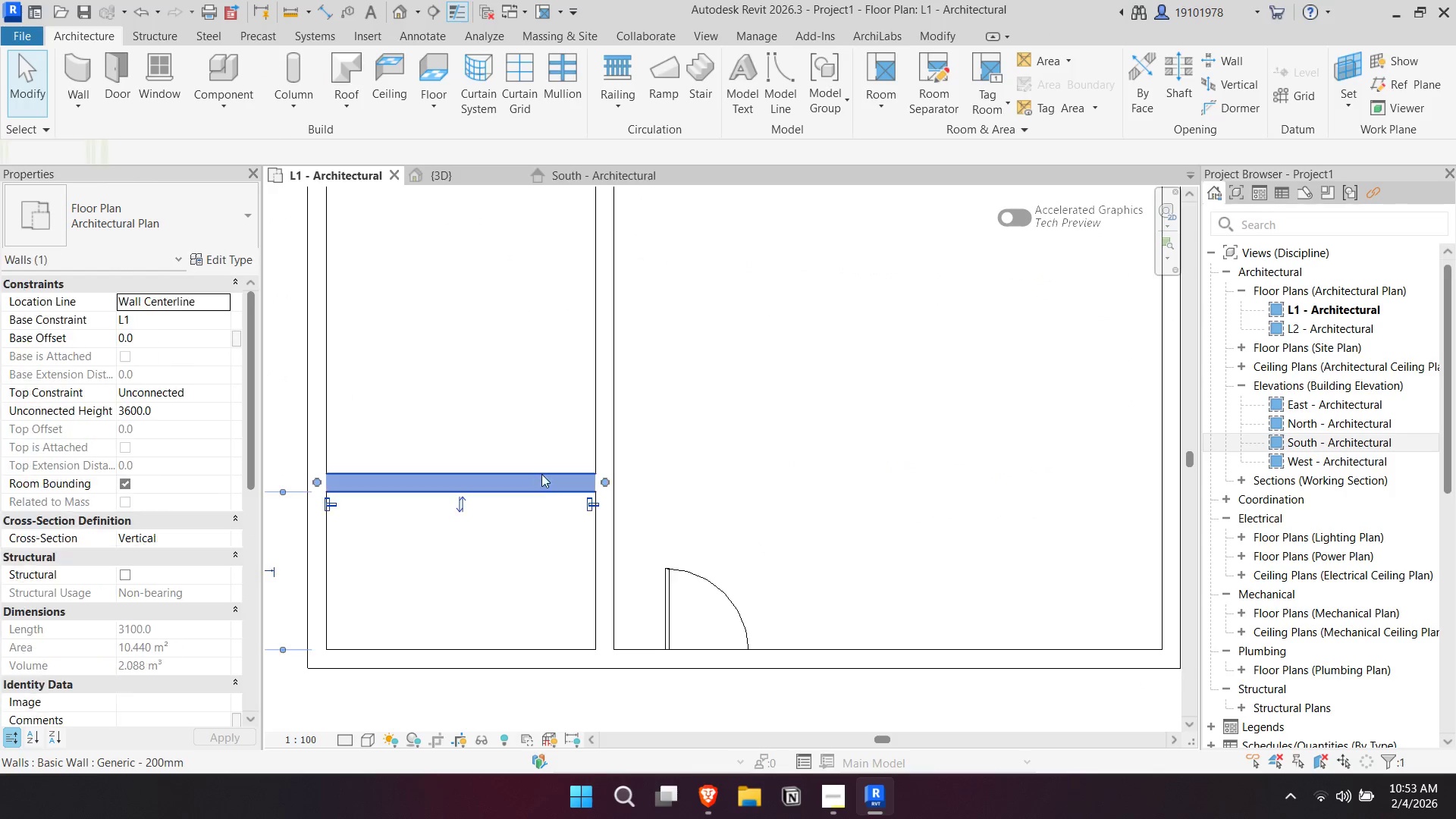 
left_click_drag(start_coordinate=[542, 474], to_coordinate=[537, 421])
 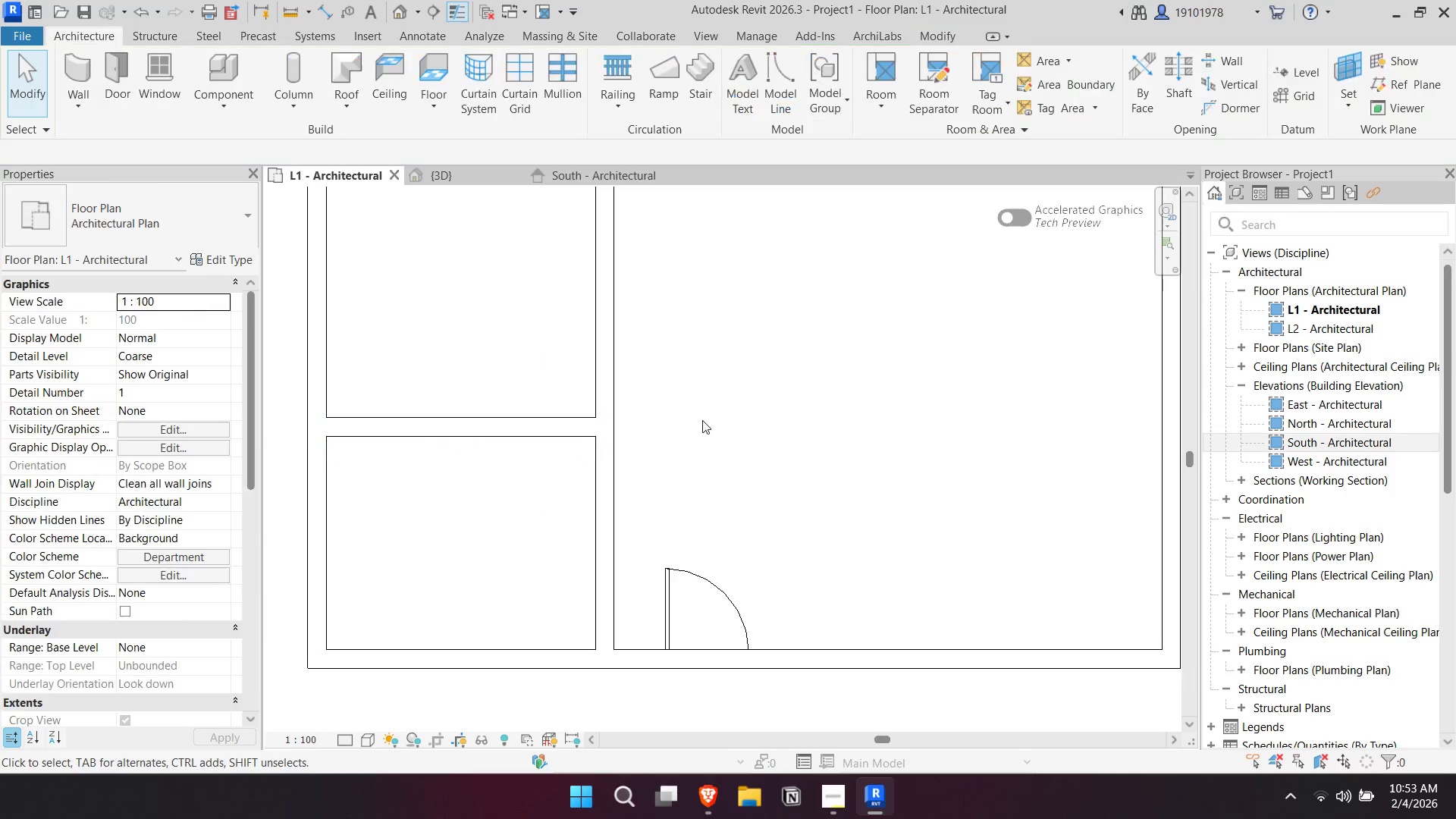 
key(Escape)
 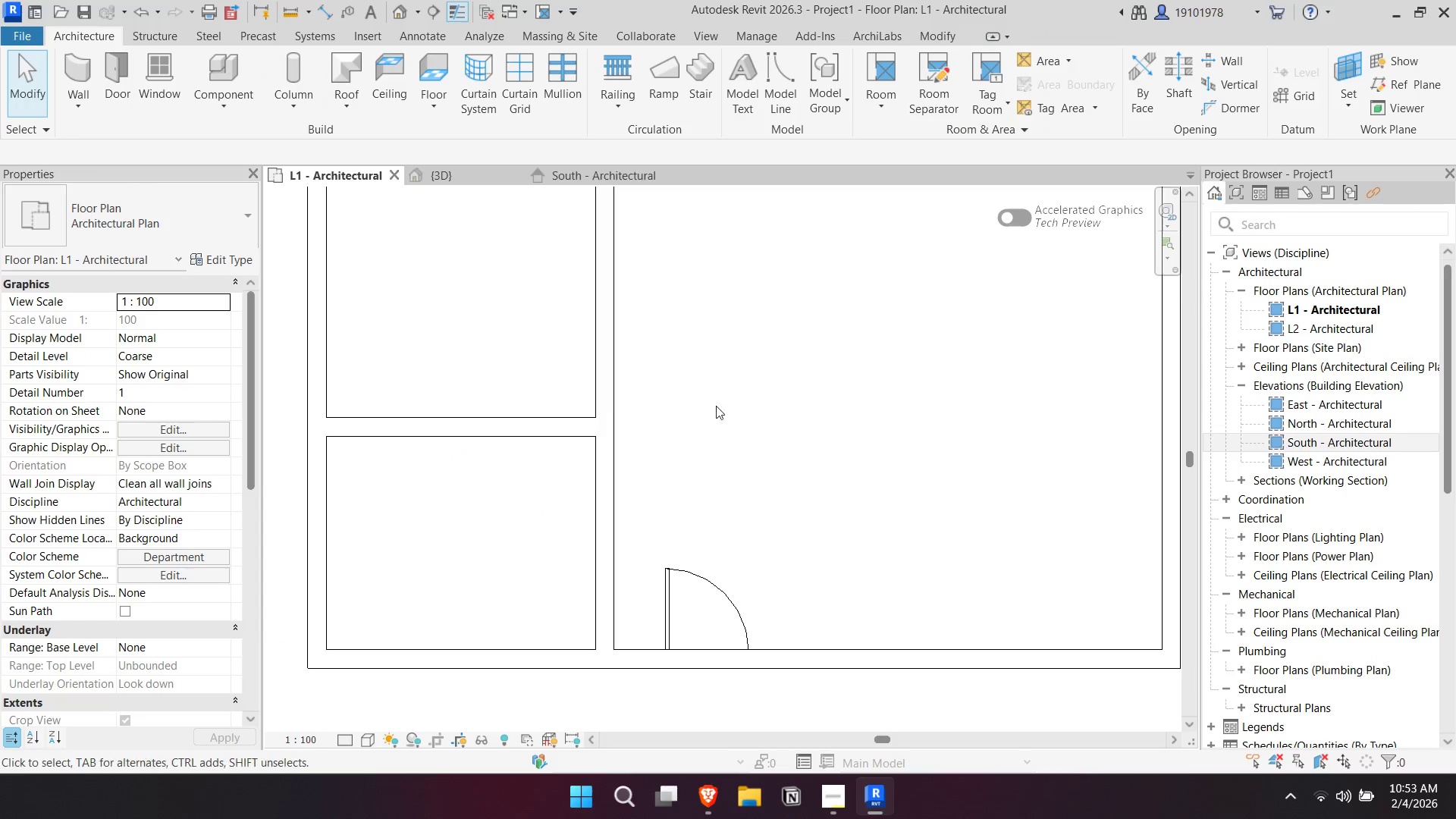 
scroll: coordinate [741, 404], scroll_direction: none, amount: 0.0
 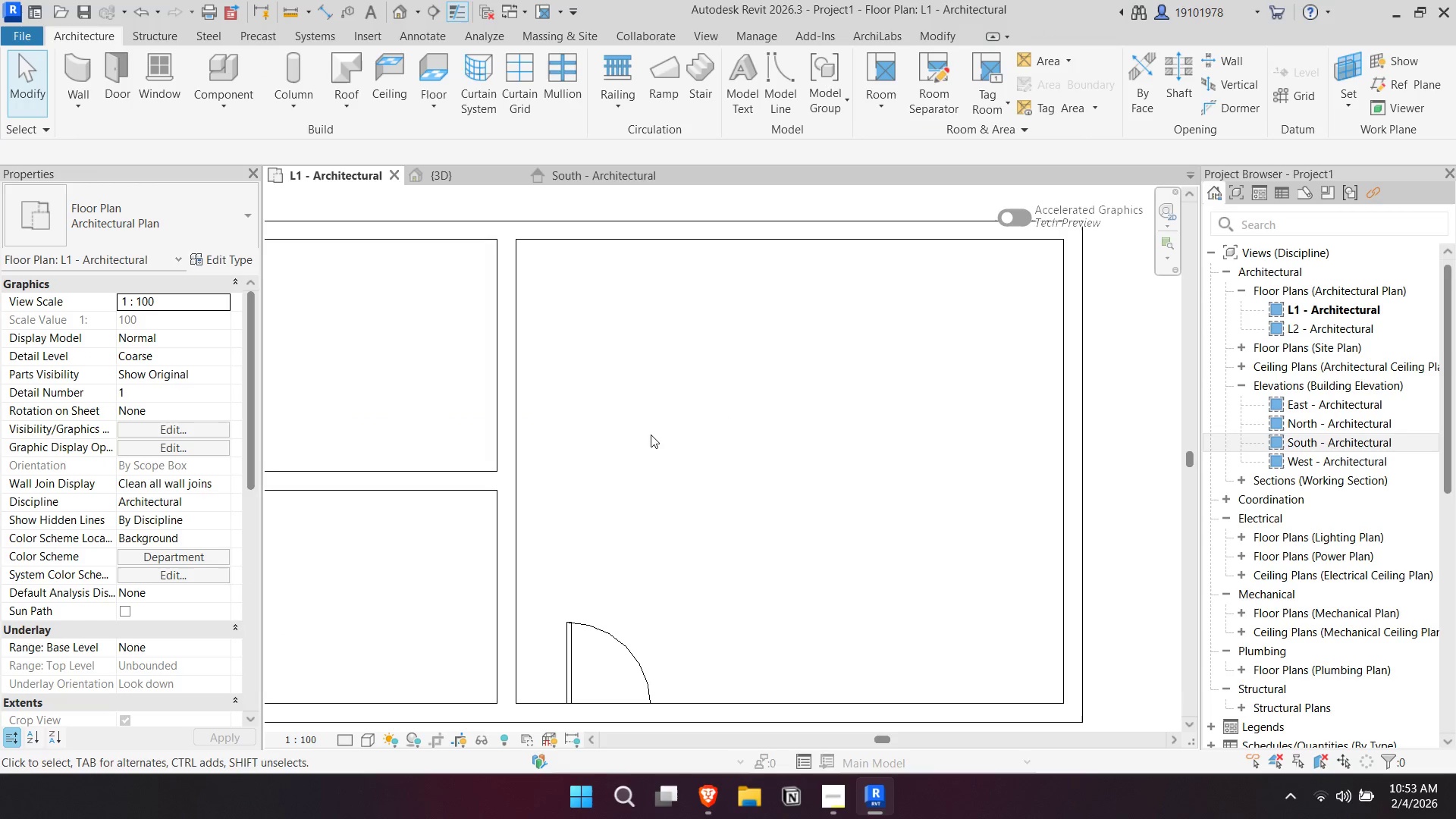 
scroll: coordinate [654, 416], scroll_direction: down, amount: 1.0
 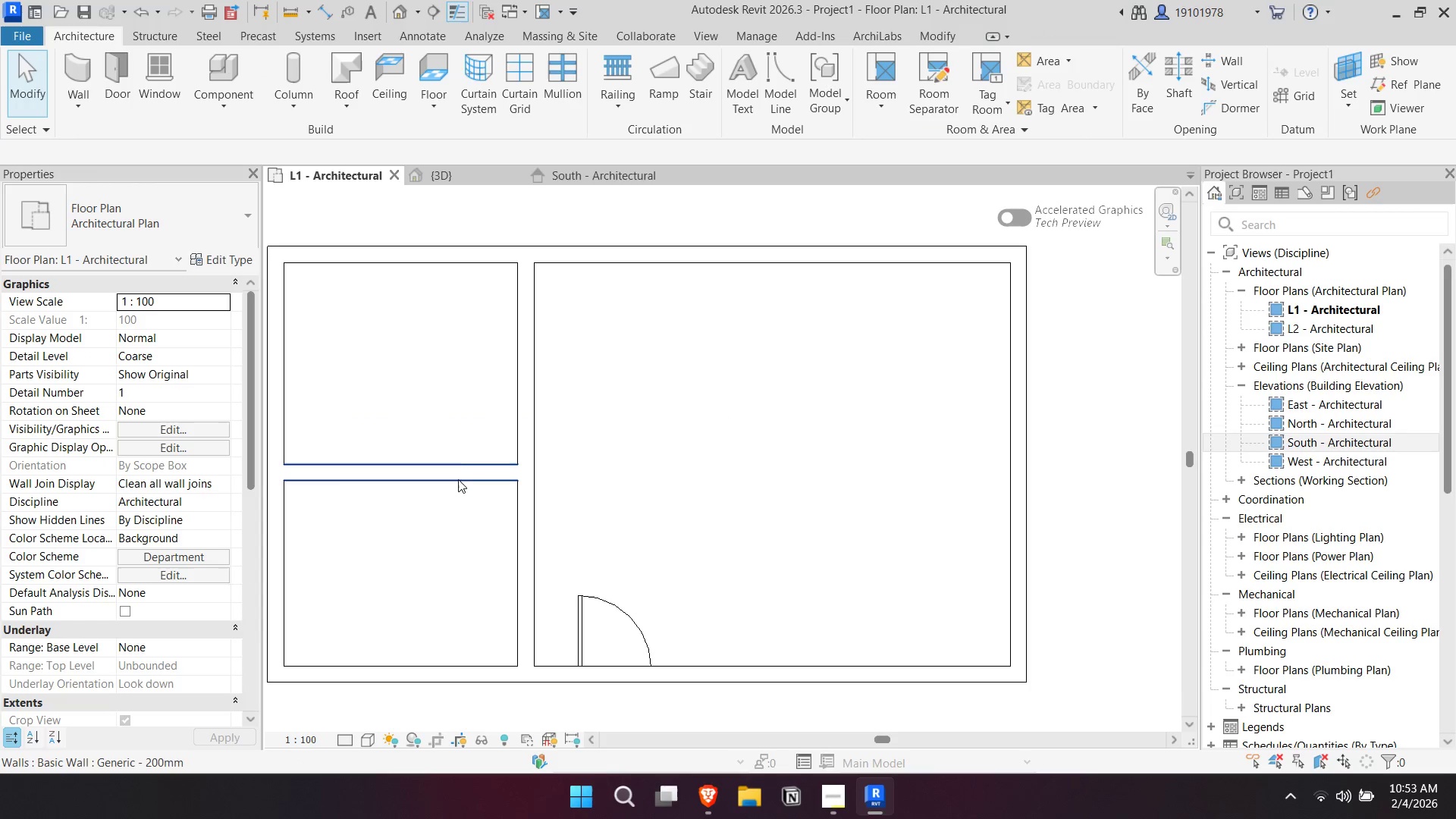 
left_click_drag(start_coordinate=[456, 463], to_coordinate=[465, 500])
 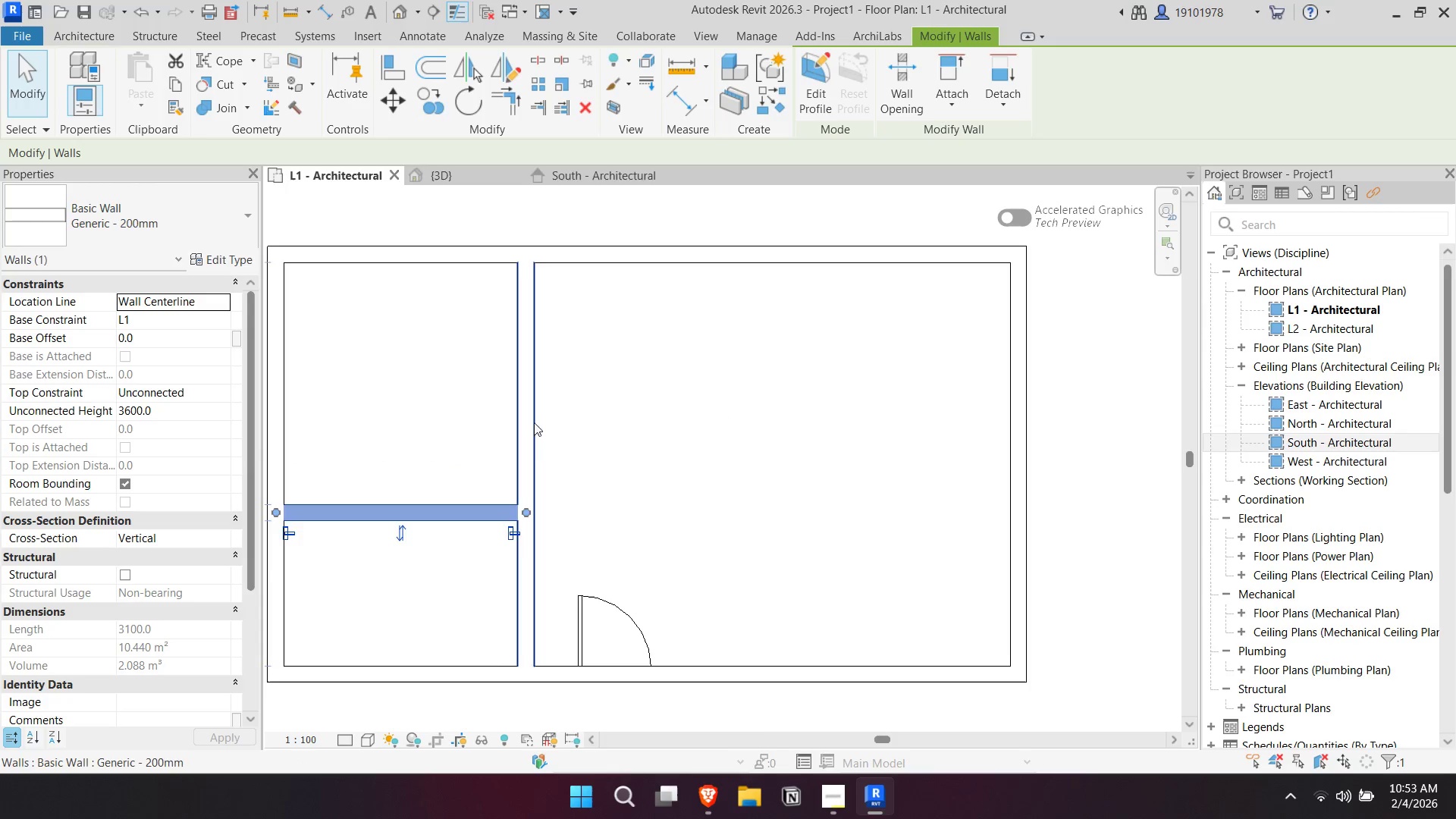 
left_click_drag(start_coordinate=[534, 422], to_coordinate=[562, 426])
 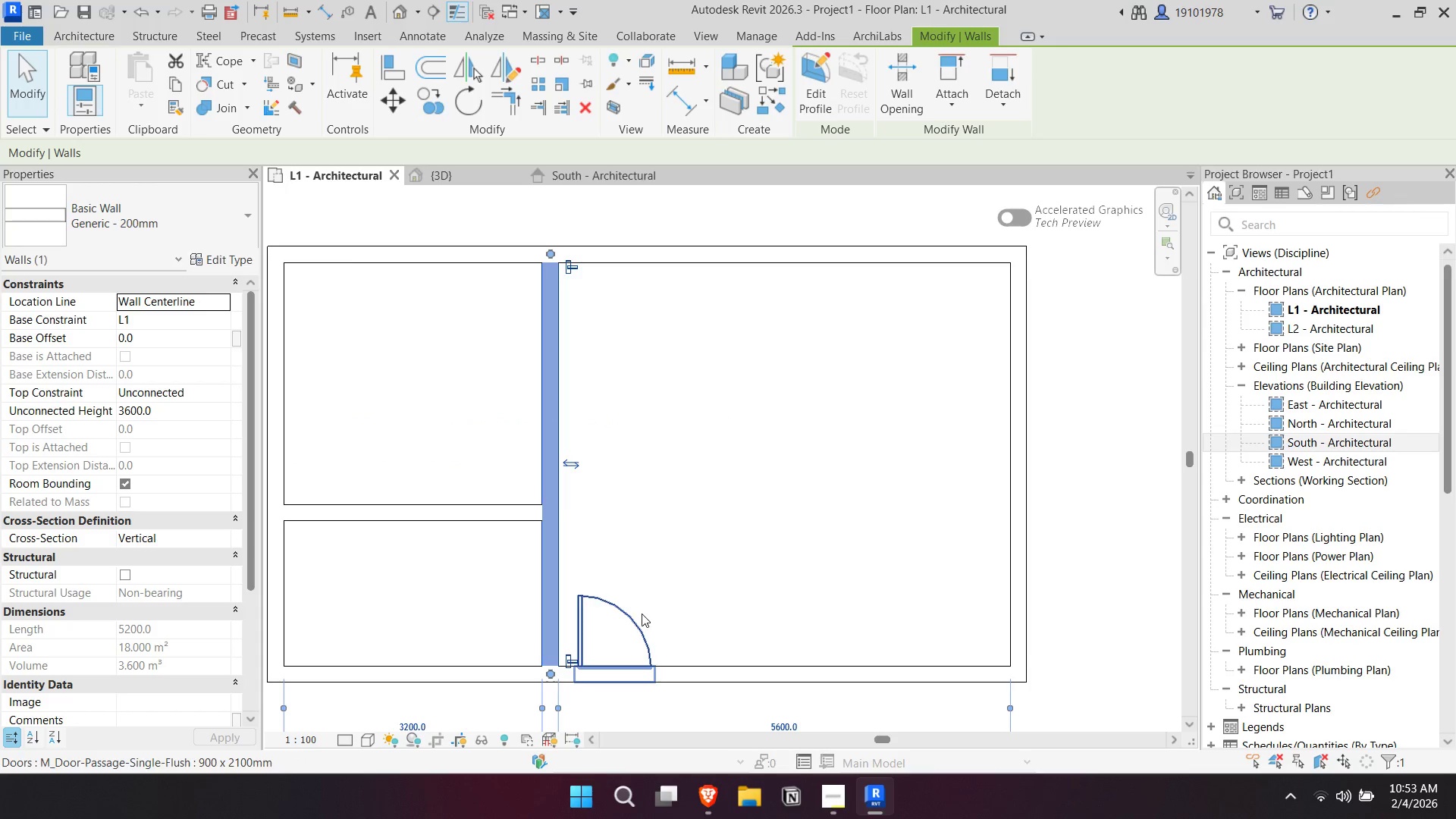 
left_click_drag(start_coordinate=[638, 621], to_coordinate=[652, 625])
 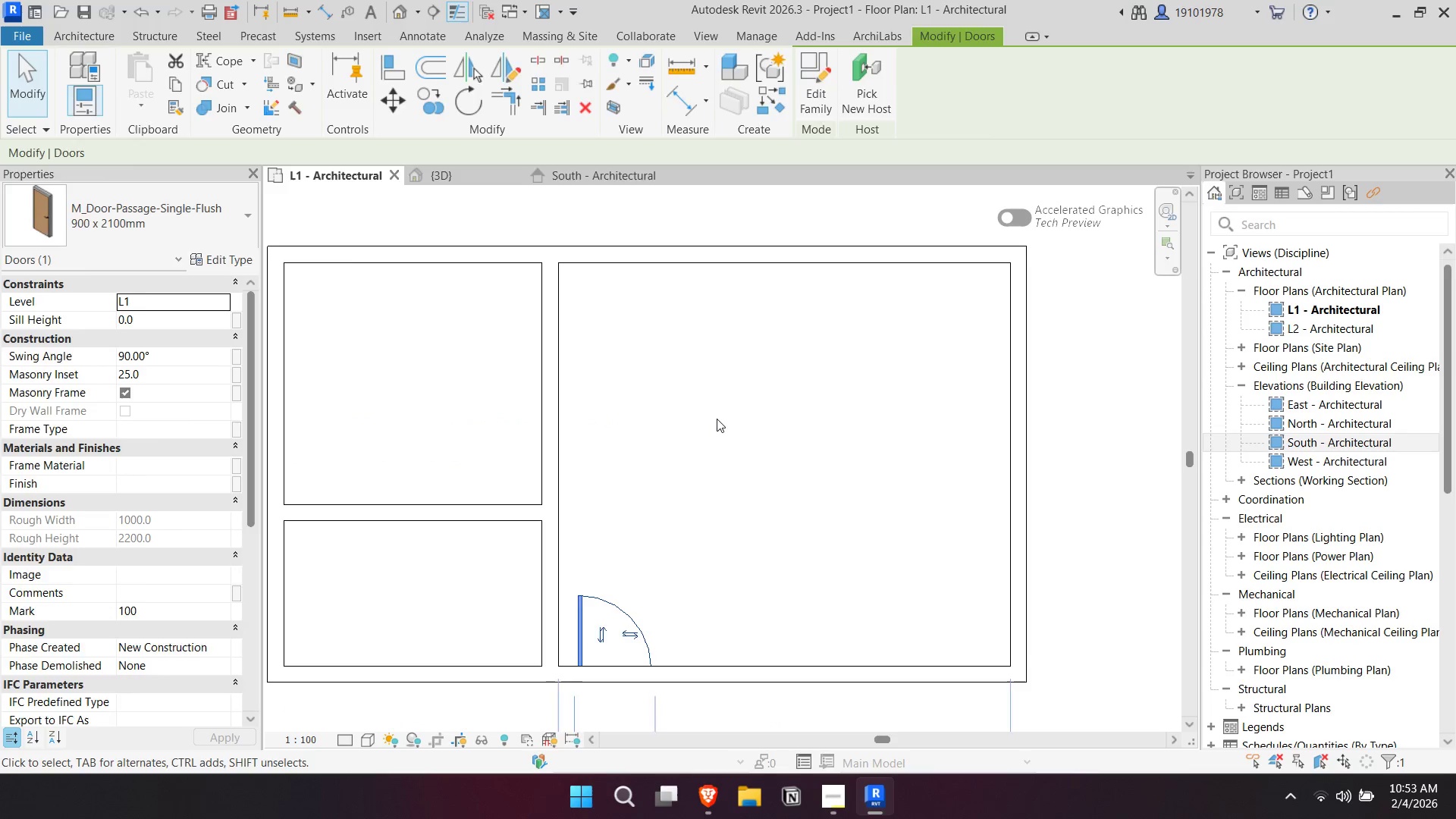 
left_click([717, 419])
 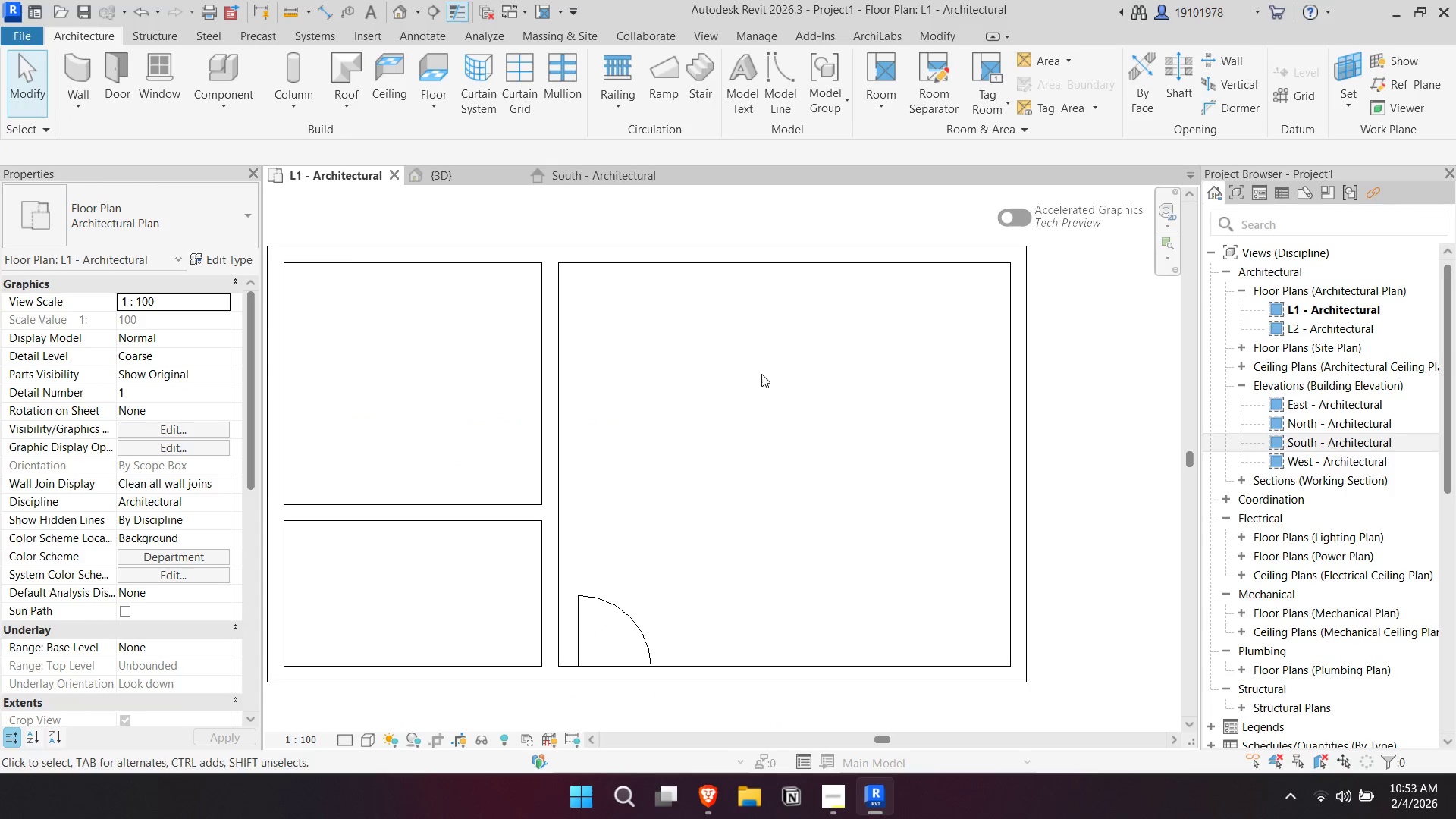 
scroll: coordinate [716, 322], scroll_direction: up, amount: 1.0
 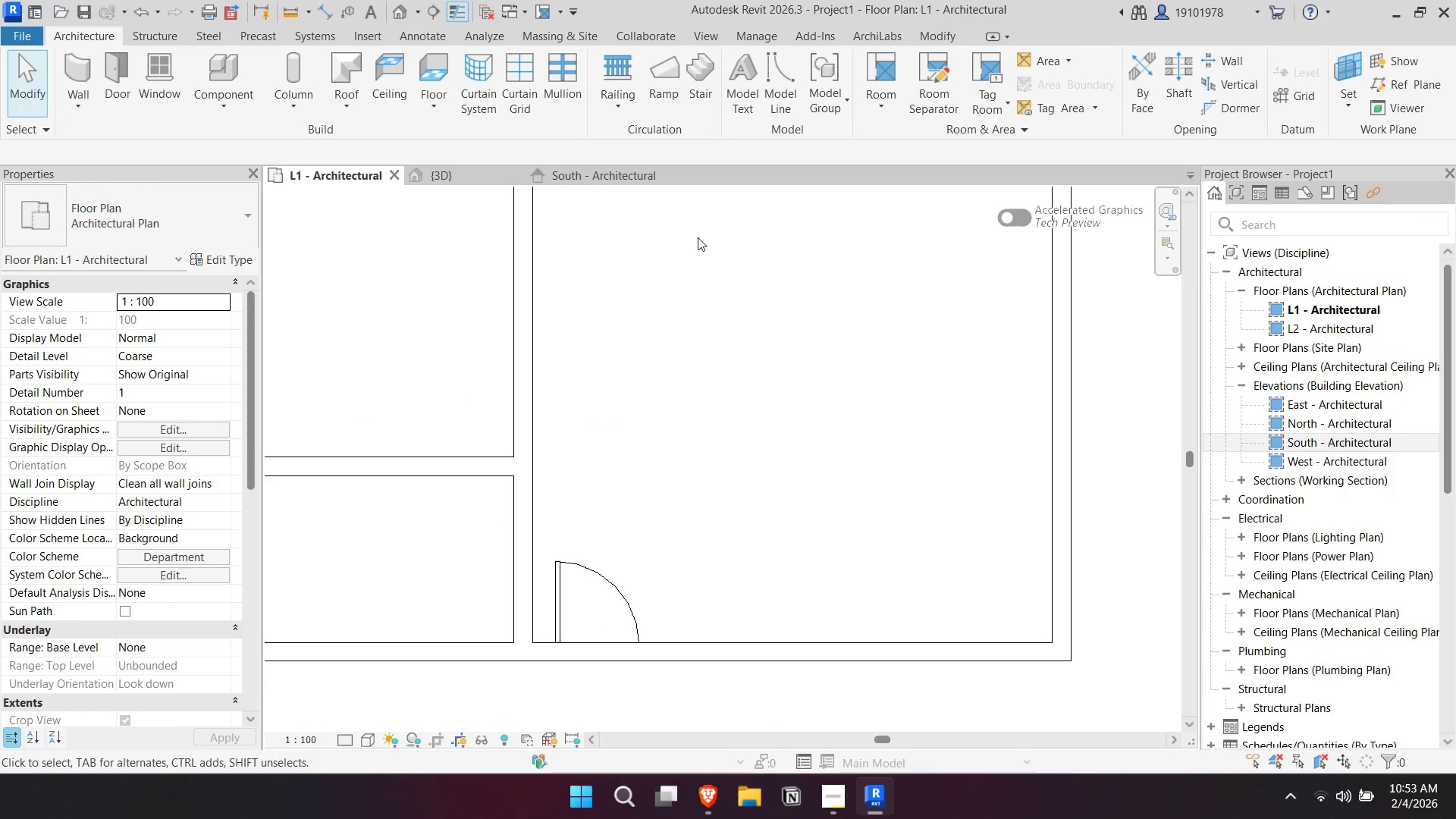 
key(Escape)
 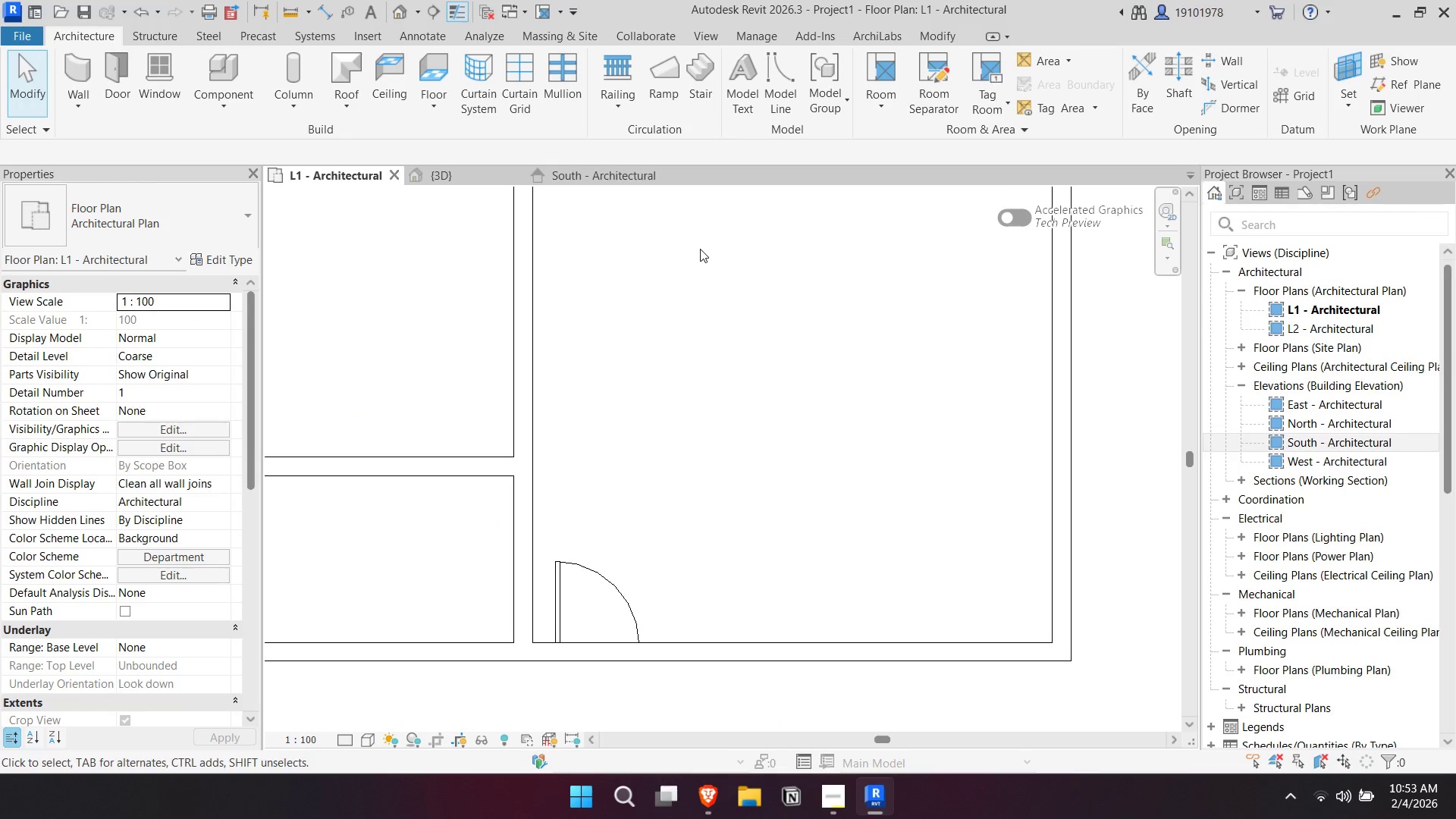 
scroll: coordinate [708, 288], scroll_direction: down, amount: 2.0
 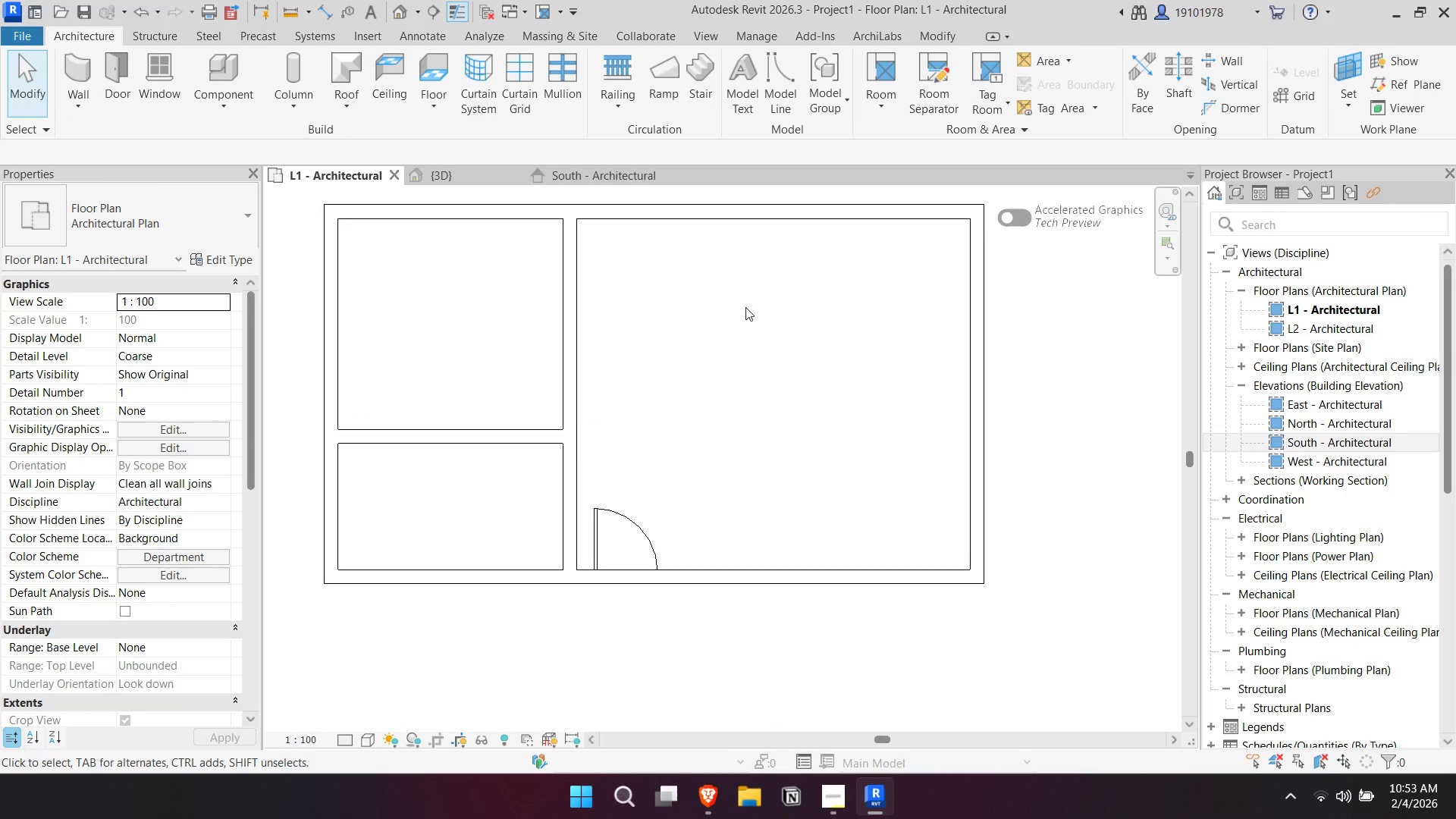 
scroll: coordinate [790, 317], scroll_direction: up, amount: 3.0
 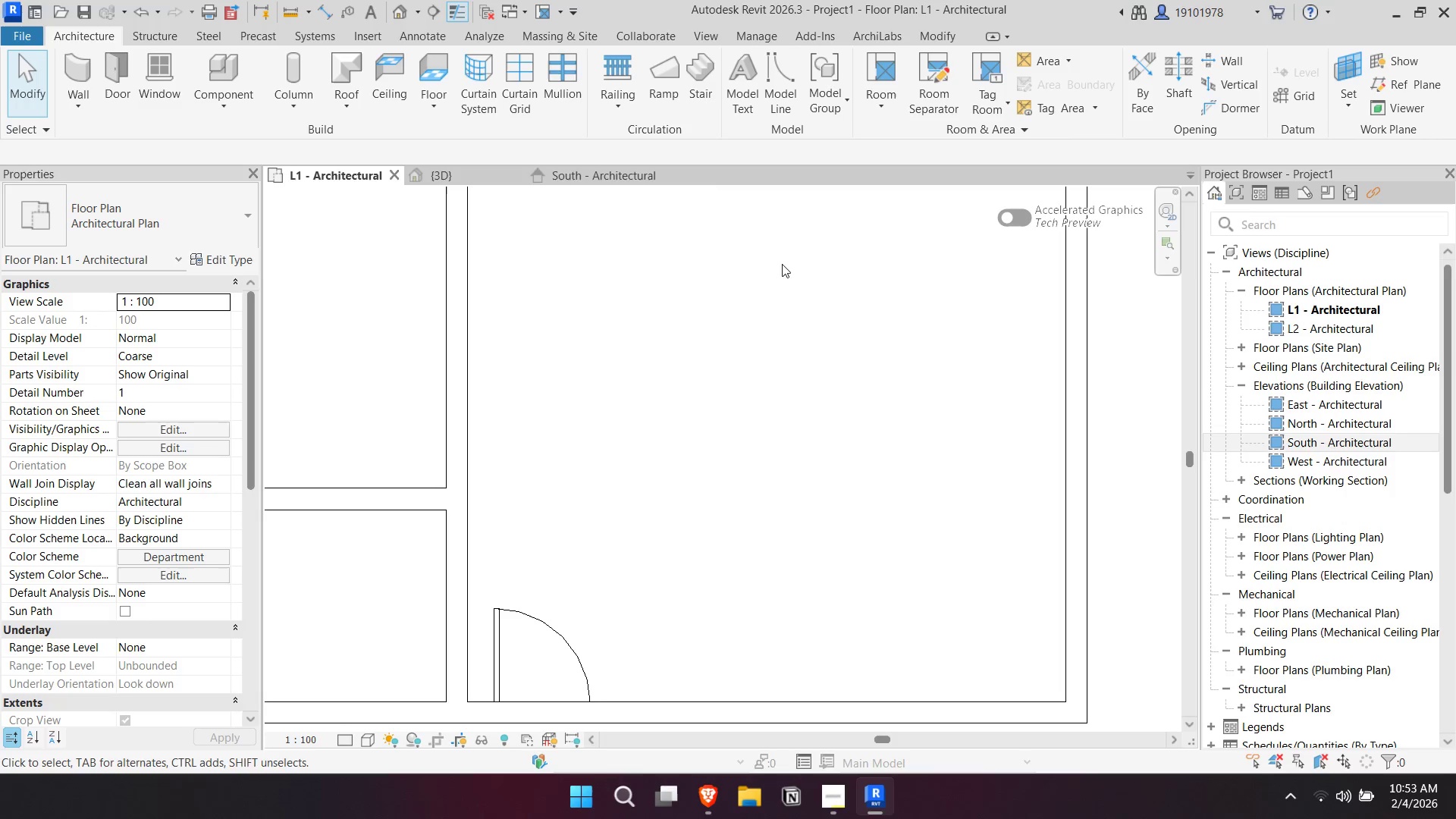 
wait(17.8)
 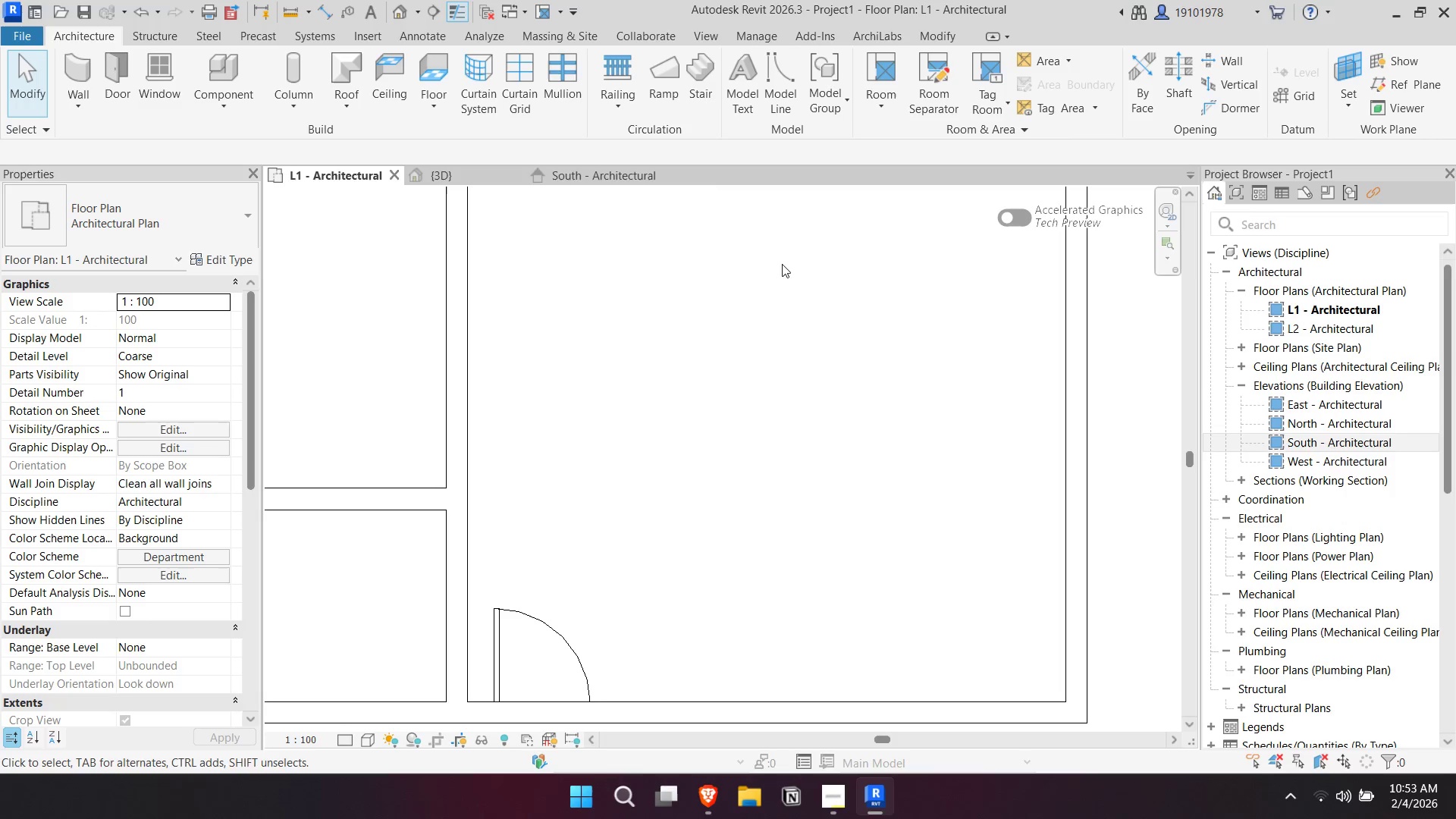 
scroll: coordinate [745, 312], scroll_direction: down, amount: 2.0
 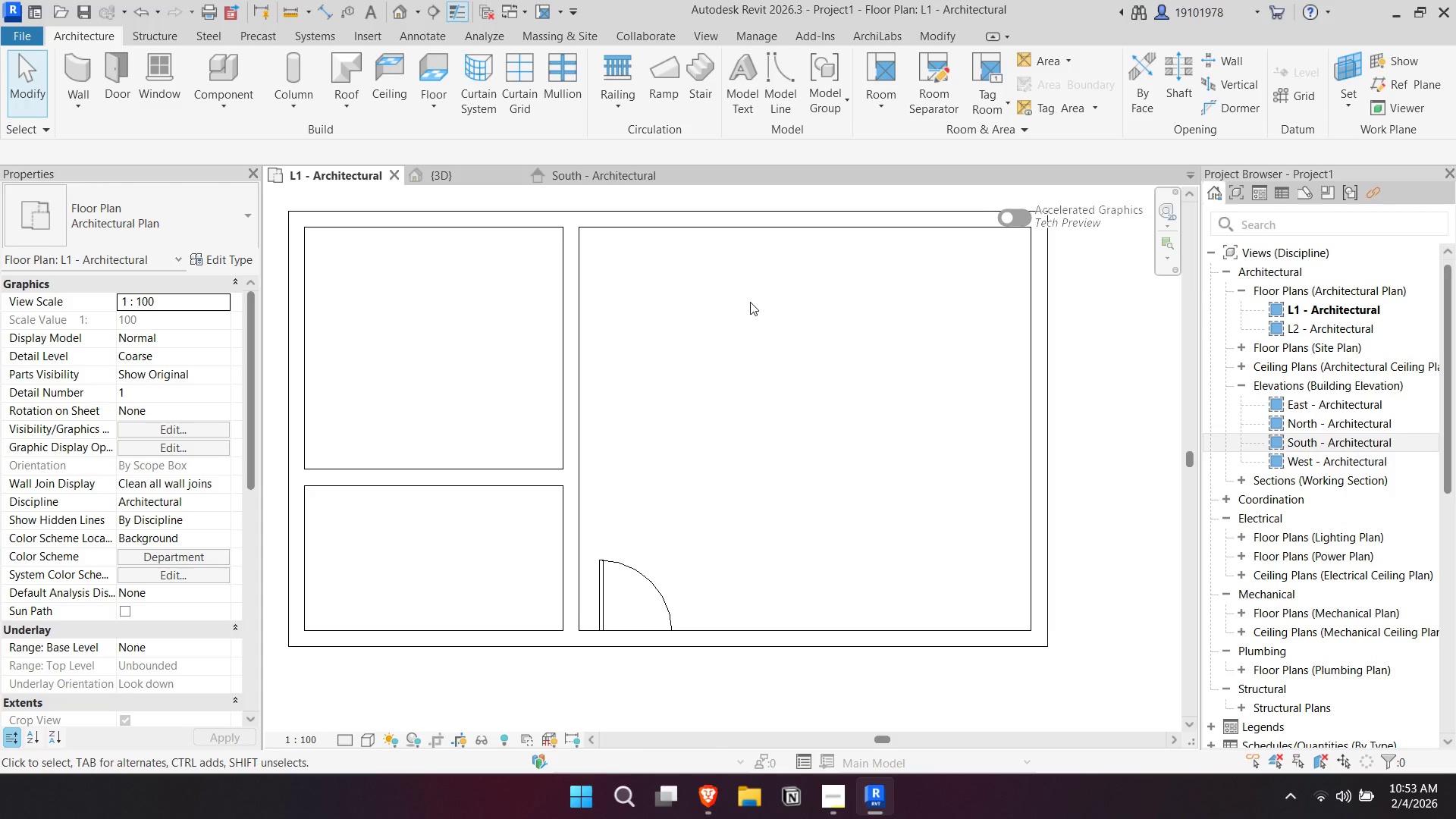 
wait(21.88)
 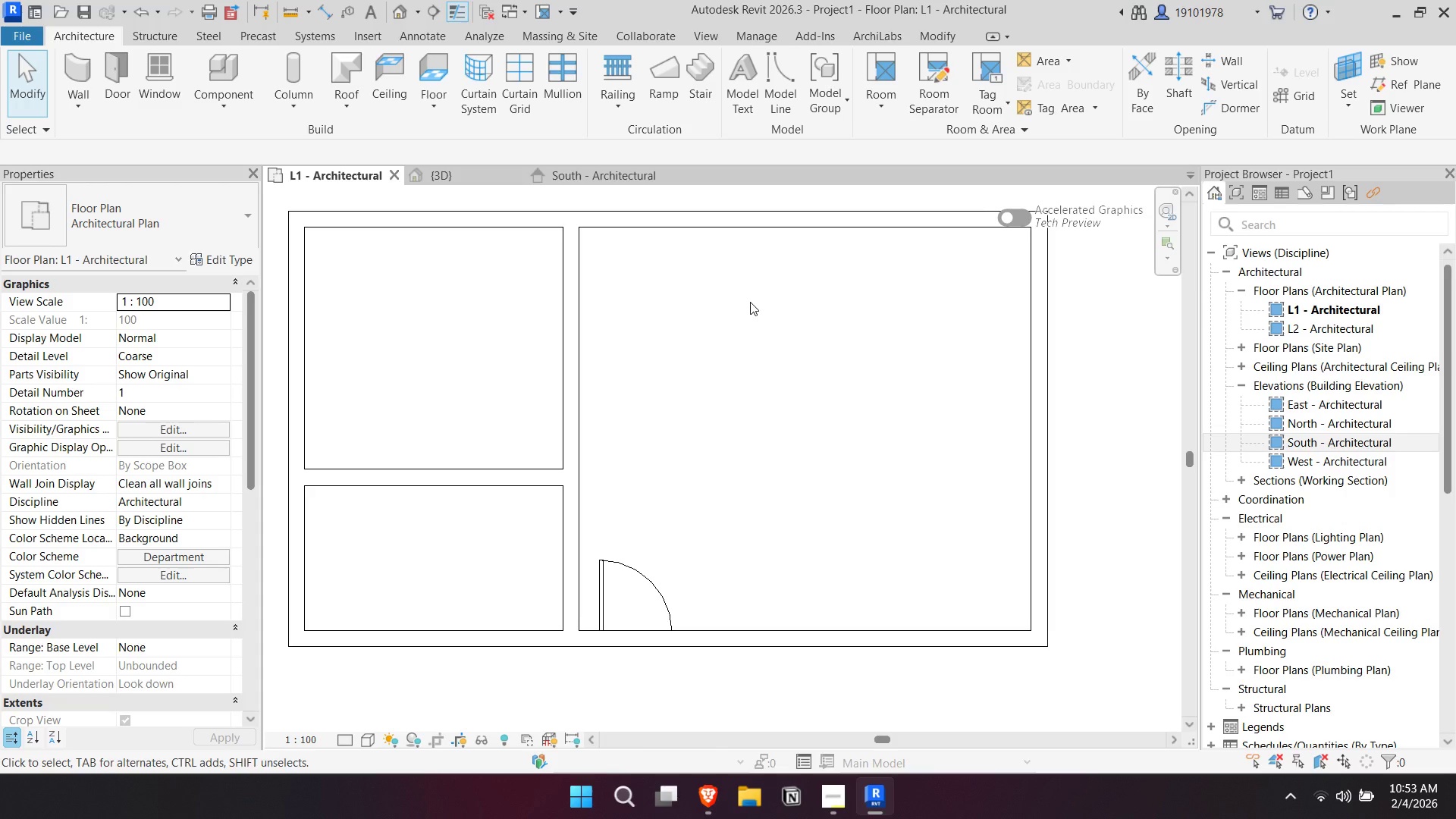 
left_click([221, 71])
 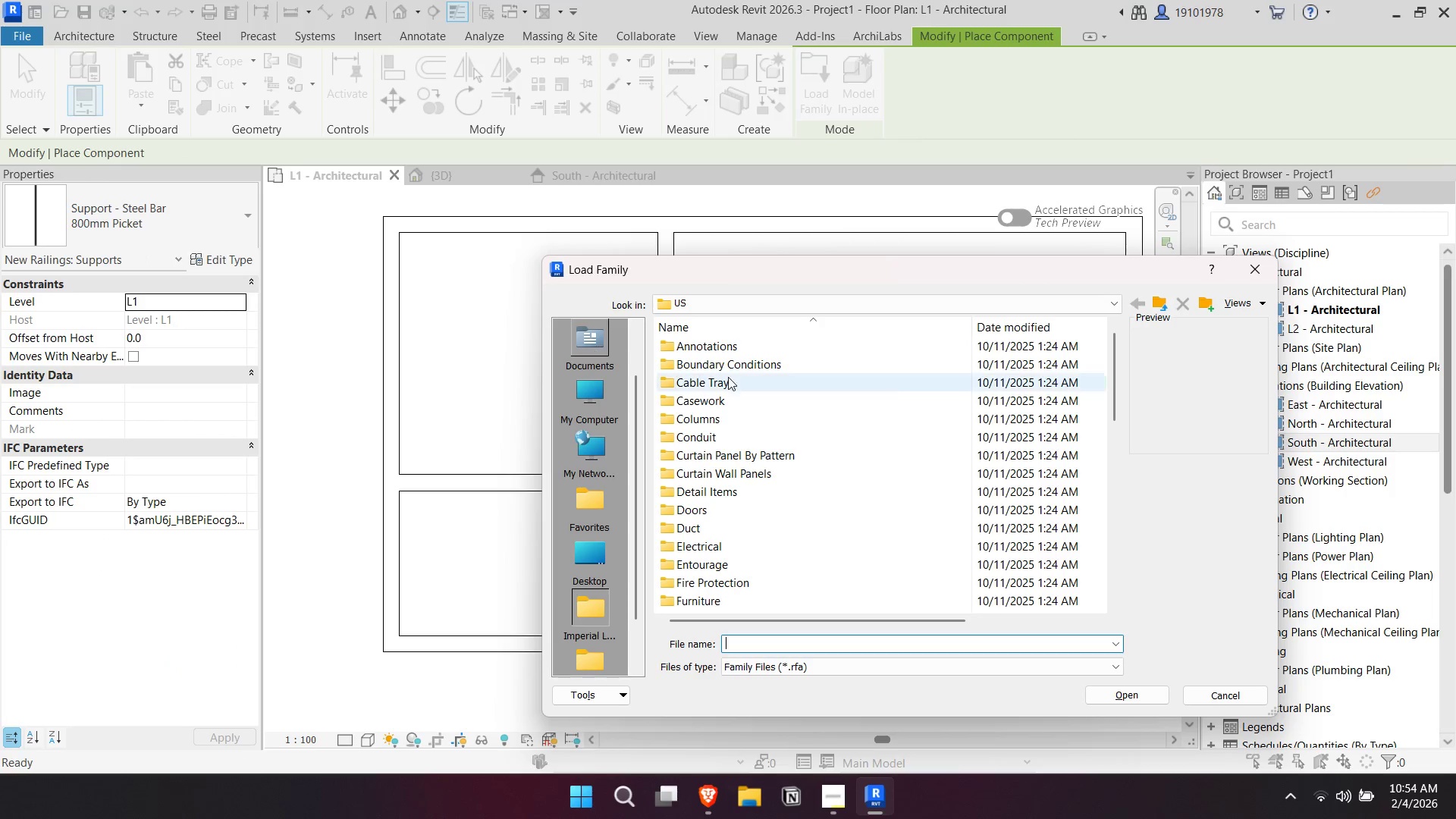 
left_click_drag(start_coordinate=[1048, 272], to_coordinate=[994, 199])
 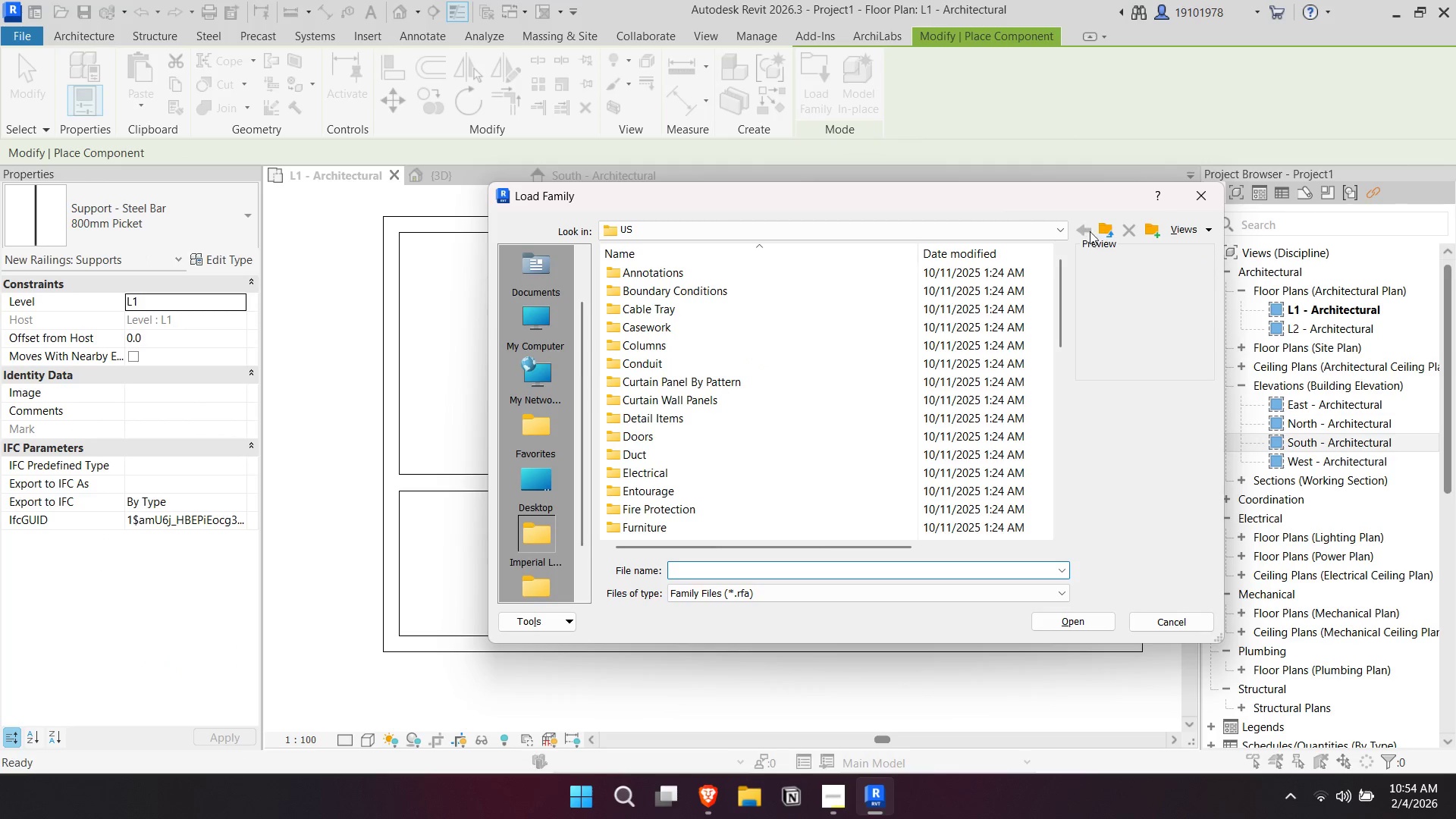 
left_click([1101, 226])
 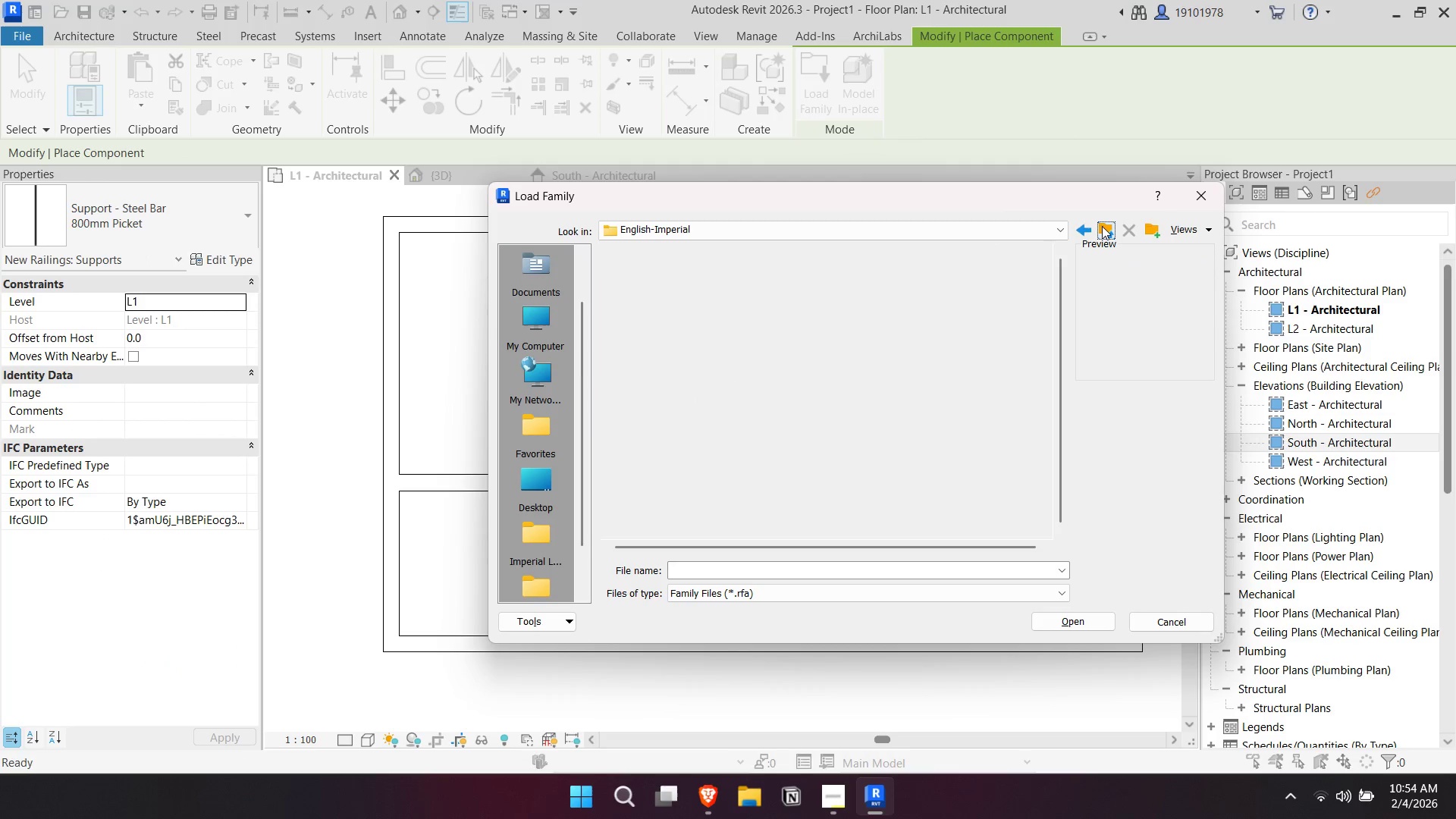 
left_click([1102, 226])
 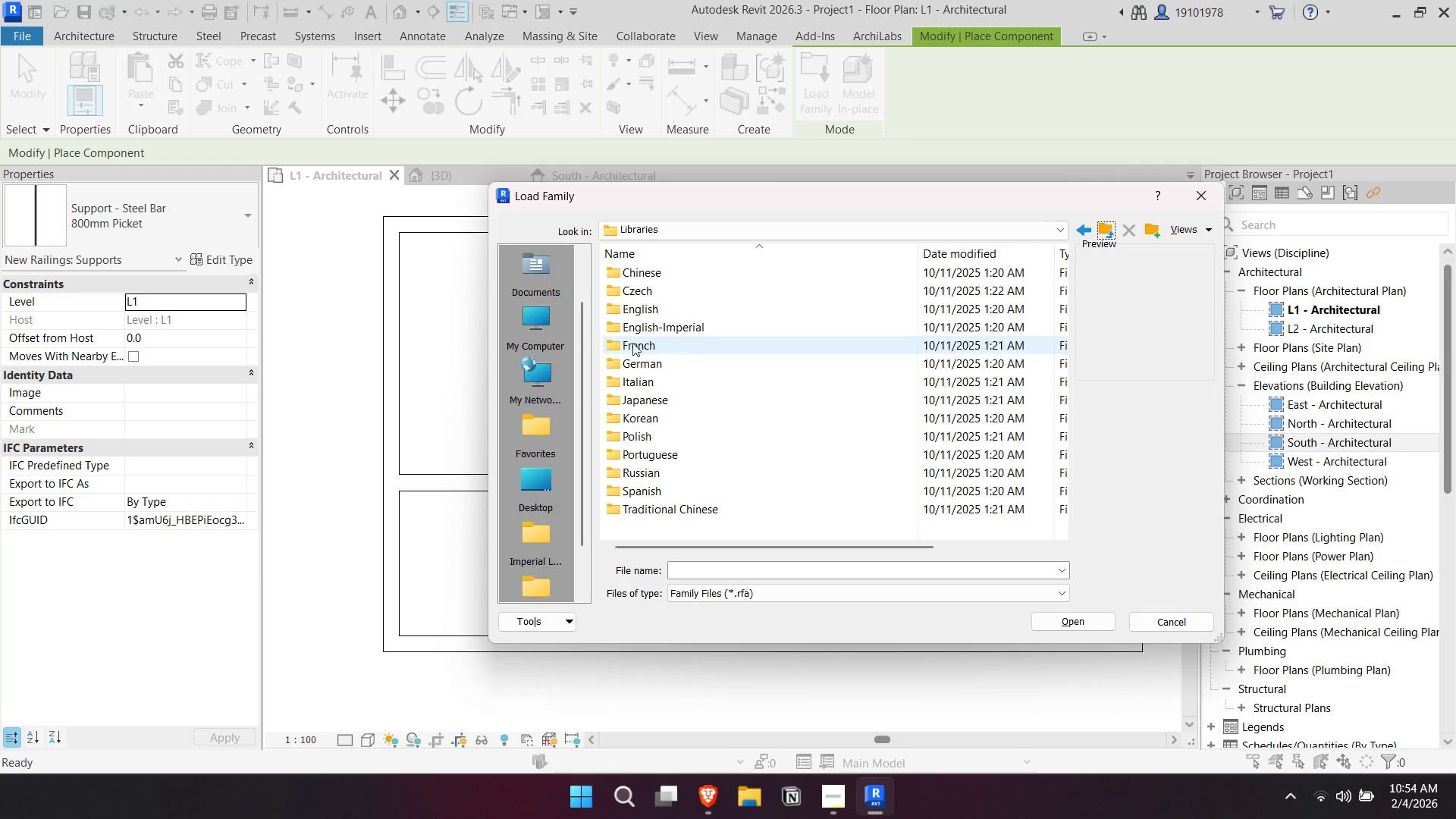 
double_click([623, 306])
 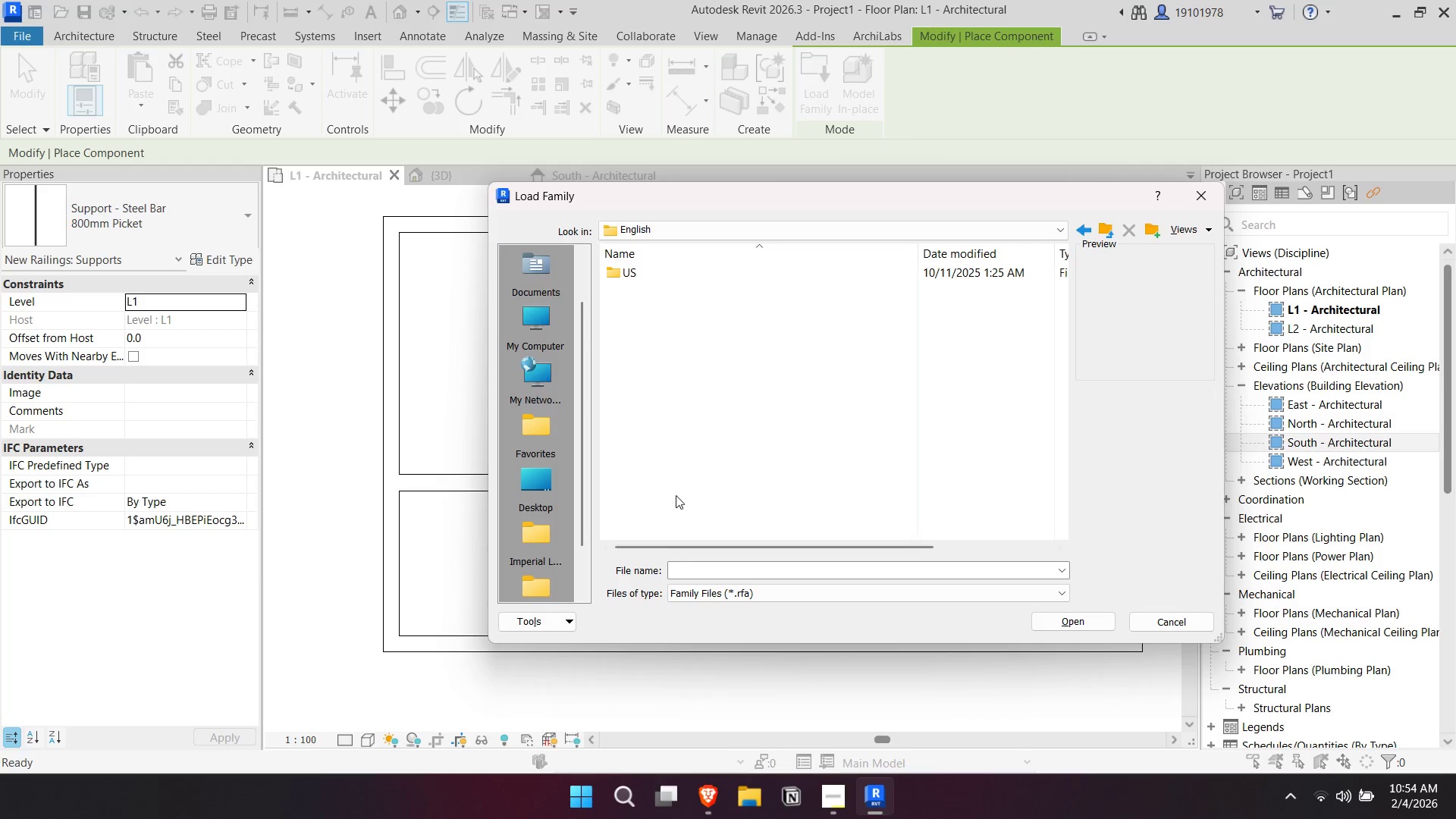 
left_click([656, 278])
 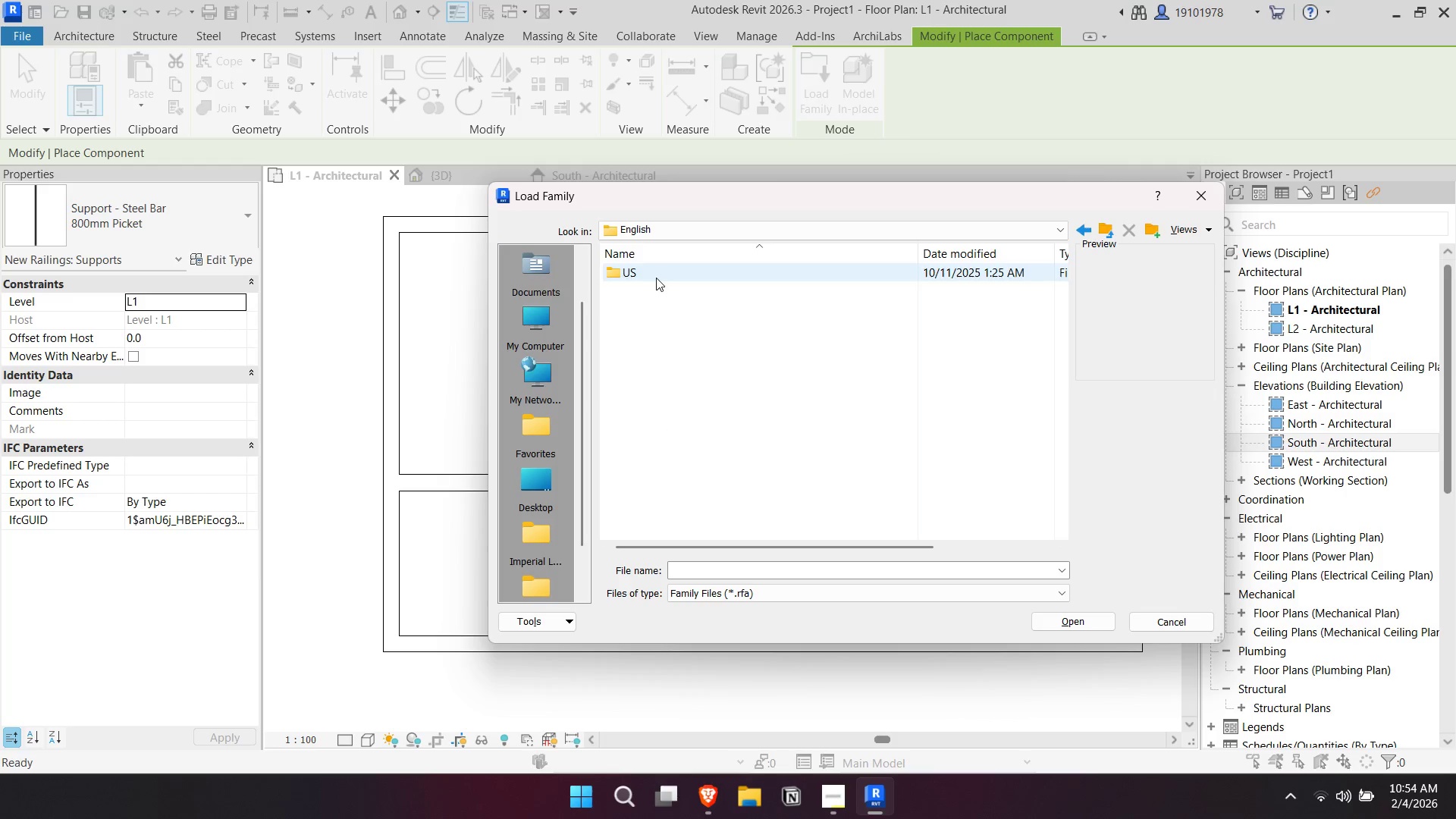 
scroll: coordinate [664, 340], scroll_direction: none, amount: 0.0
 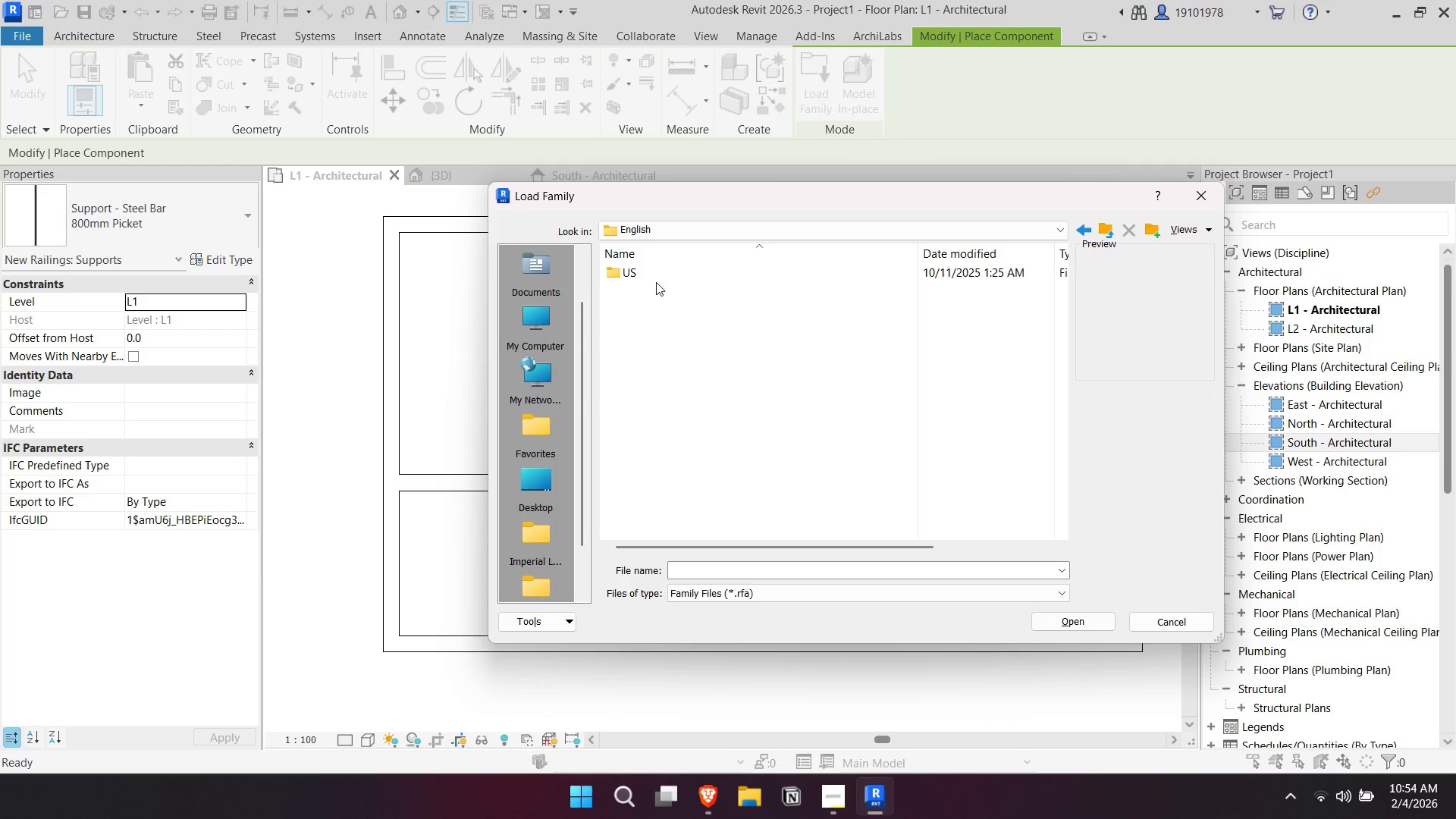 
double_click([656, 278])
 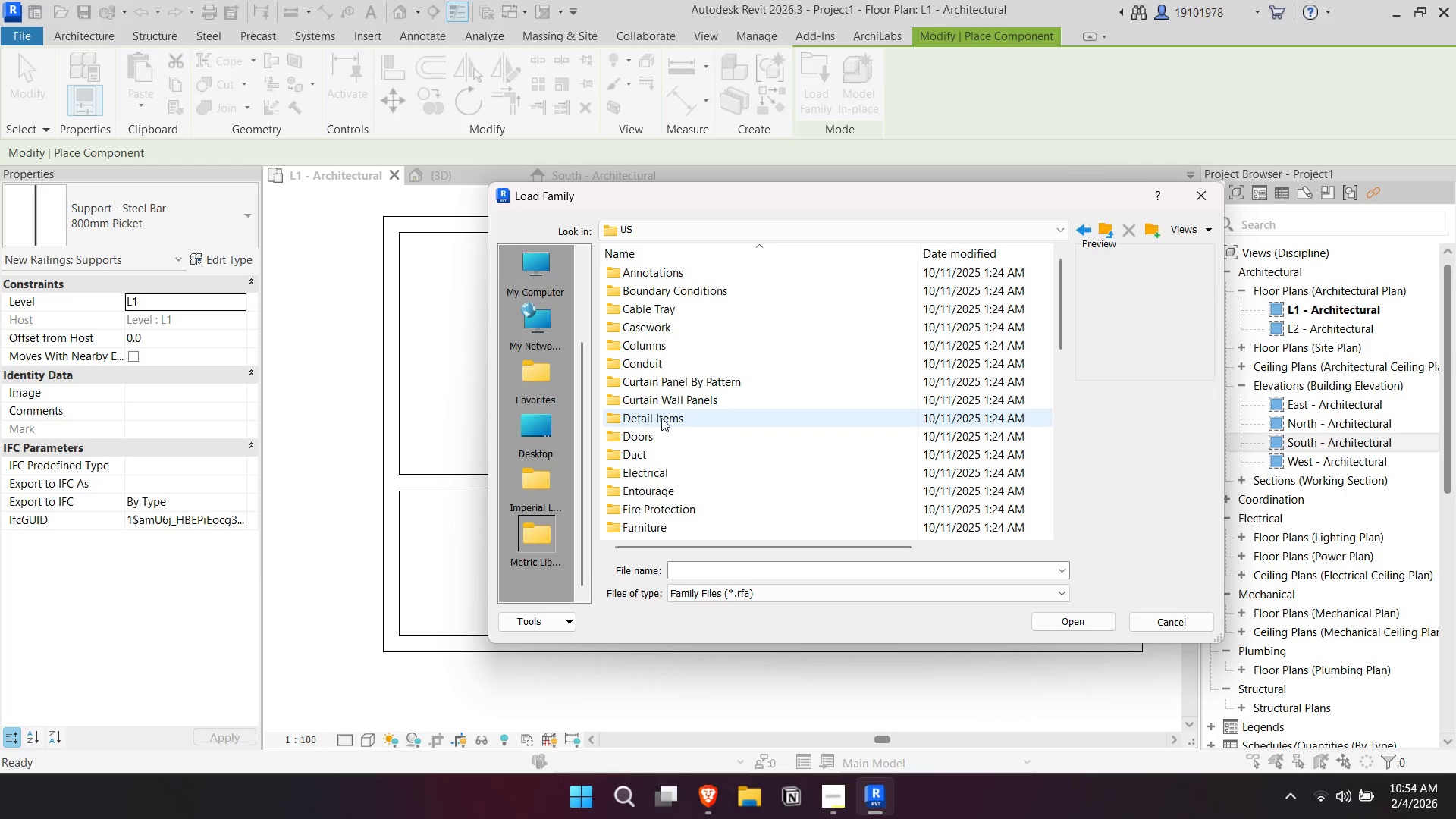 
scroll: coordinate [670, 412], scroll_direction: down, amount: 2.0
 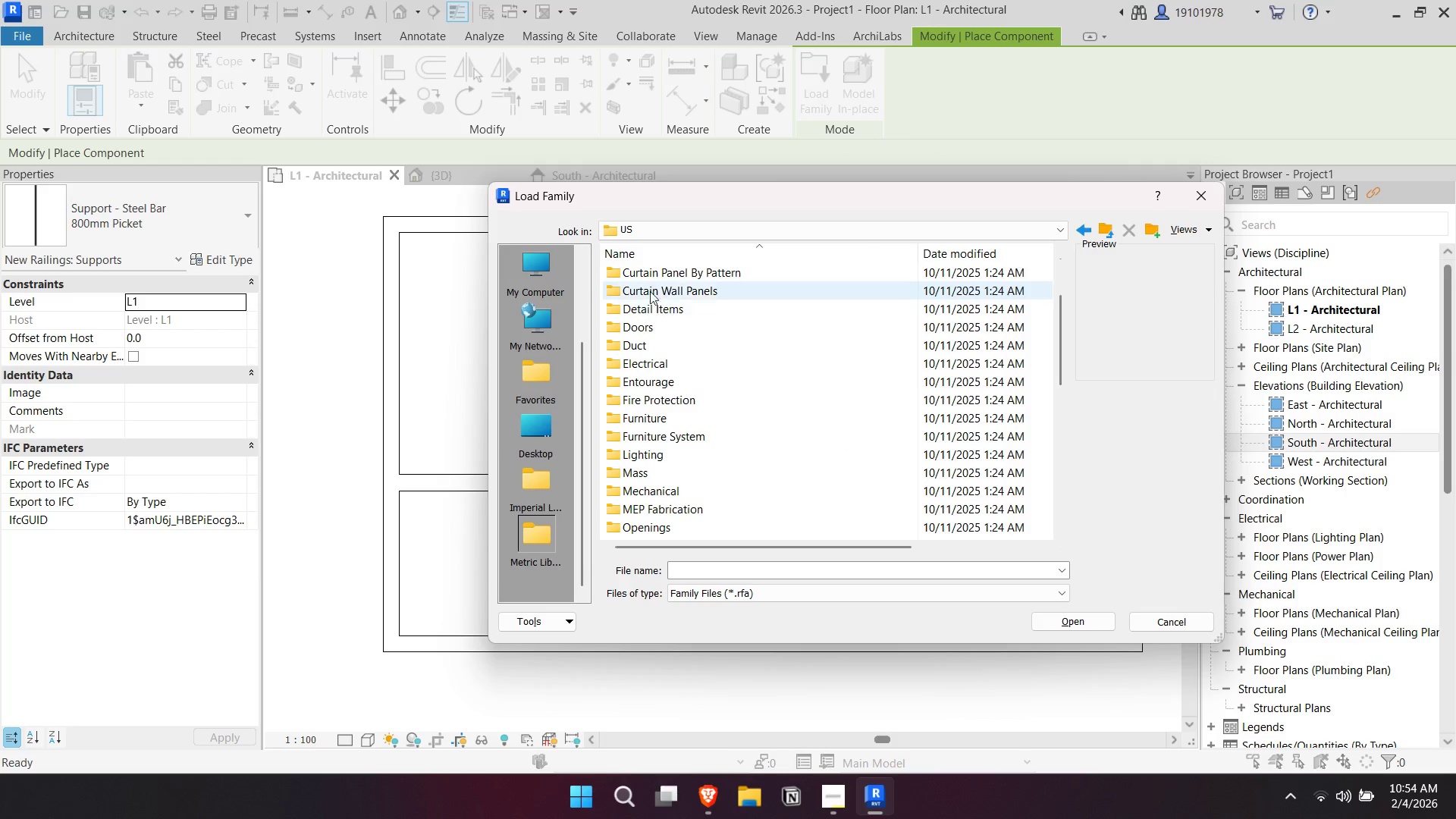 
scroll: coordinate [685, 439], scroll_direction: up, amount: 5.0
 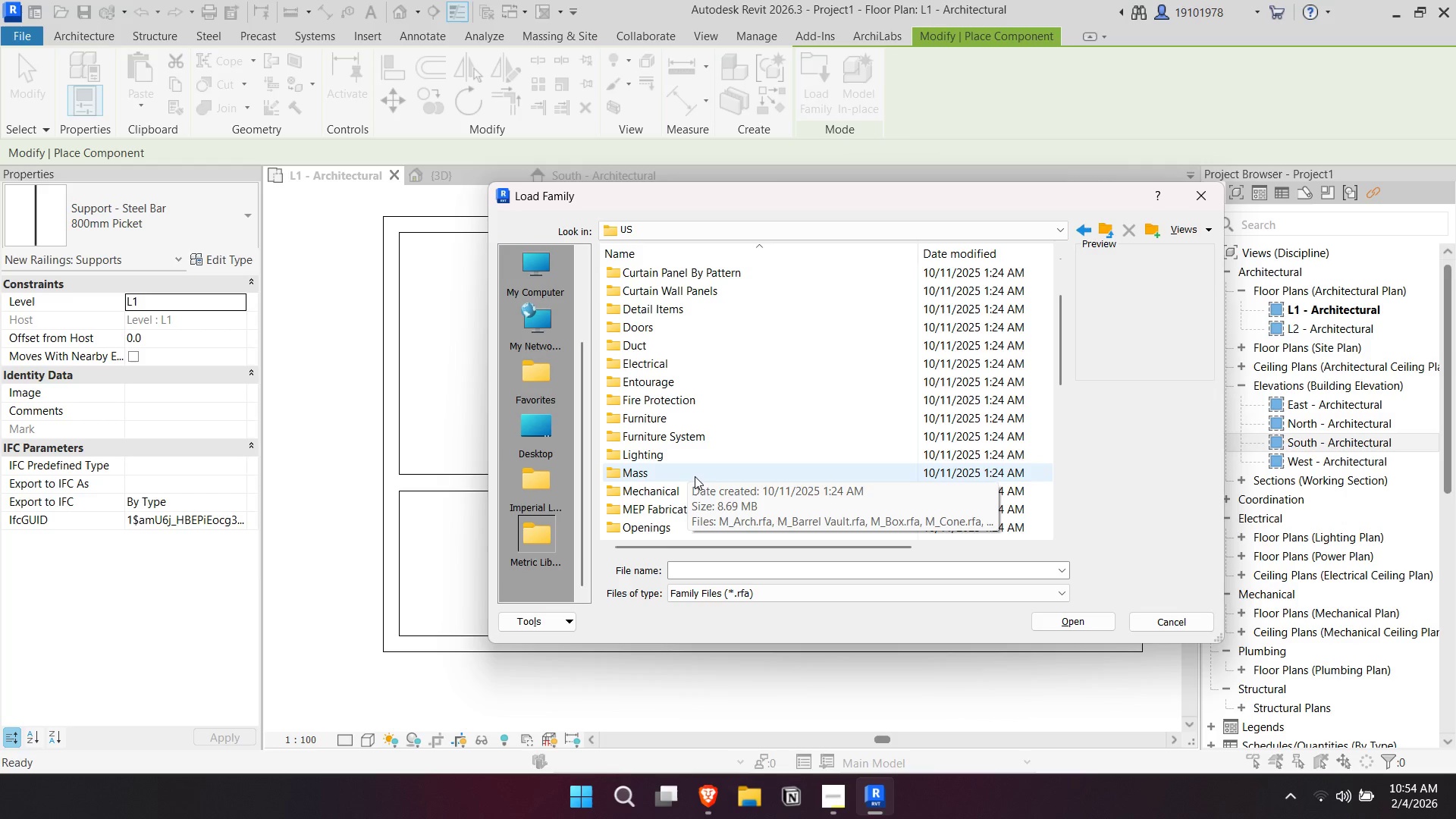 
scroll: coordinate [704, 521], scroll_direction: down, amount: 2.0
 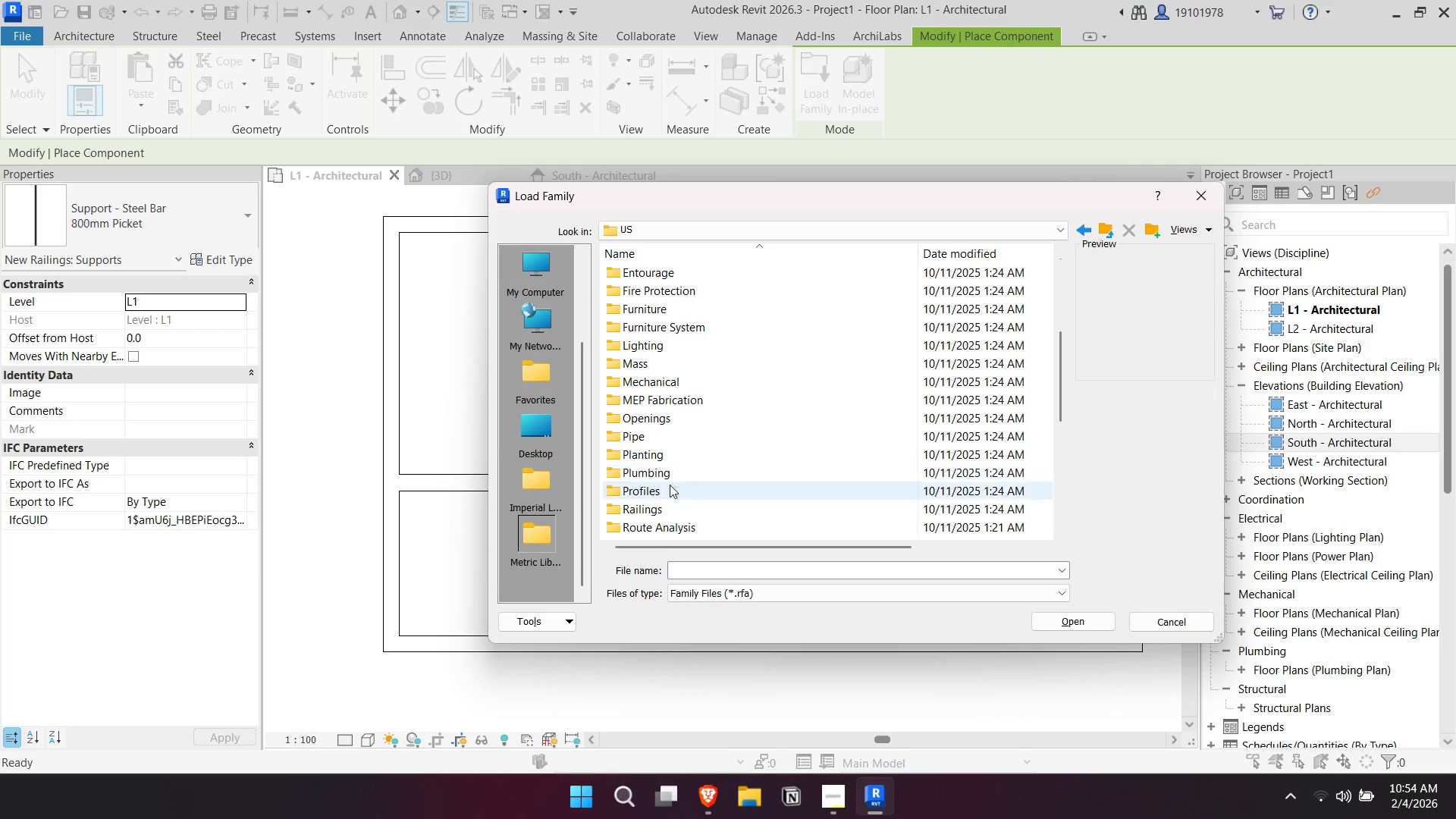 
scroll: coordinate [682, 450], scroll_direction: up, amount: 5.0
 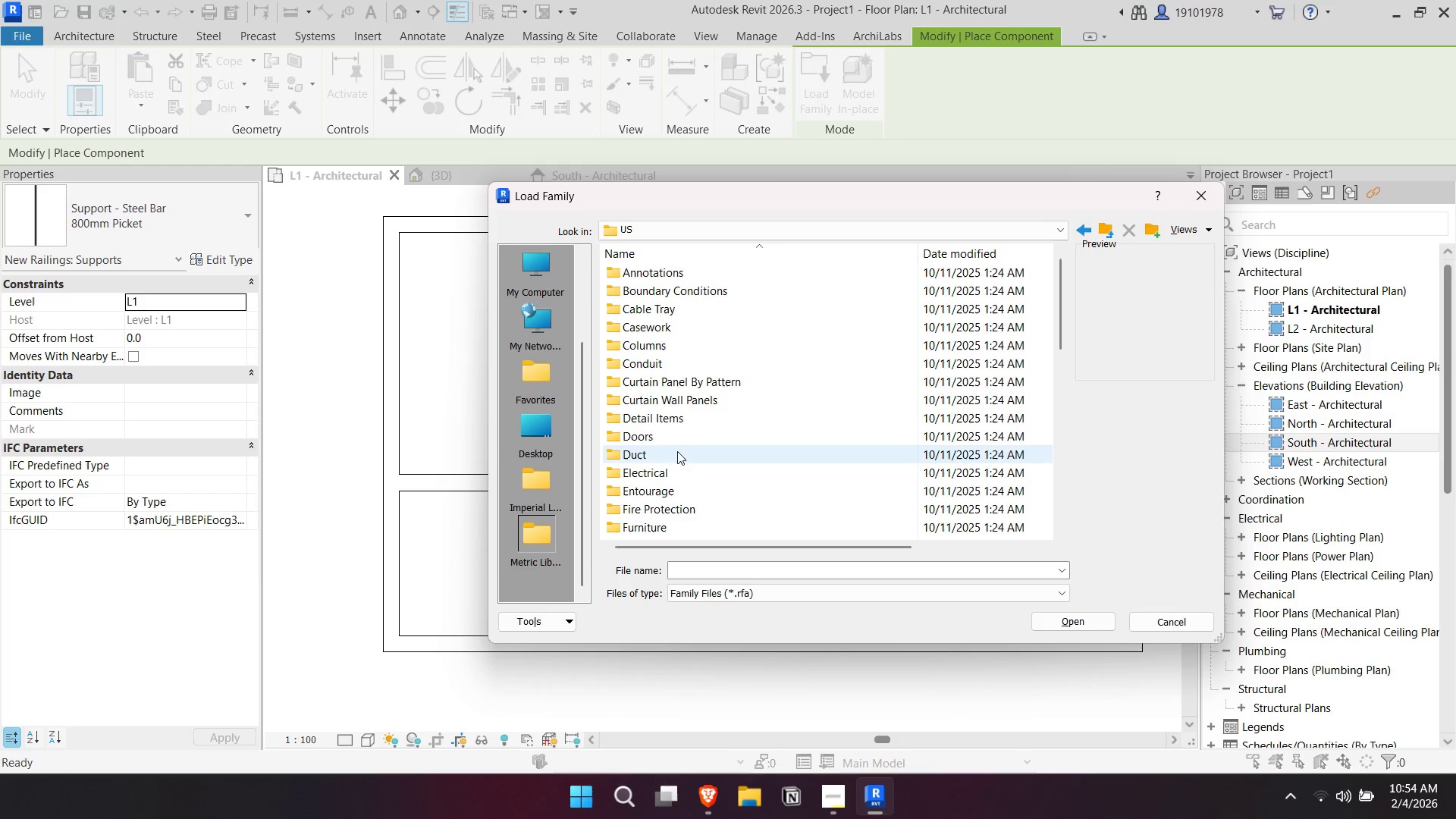 
scroll: coordinate [717, 492], scroll_direction: down, amount: 2.0
 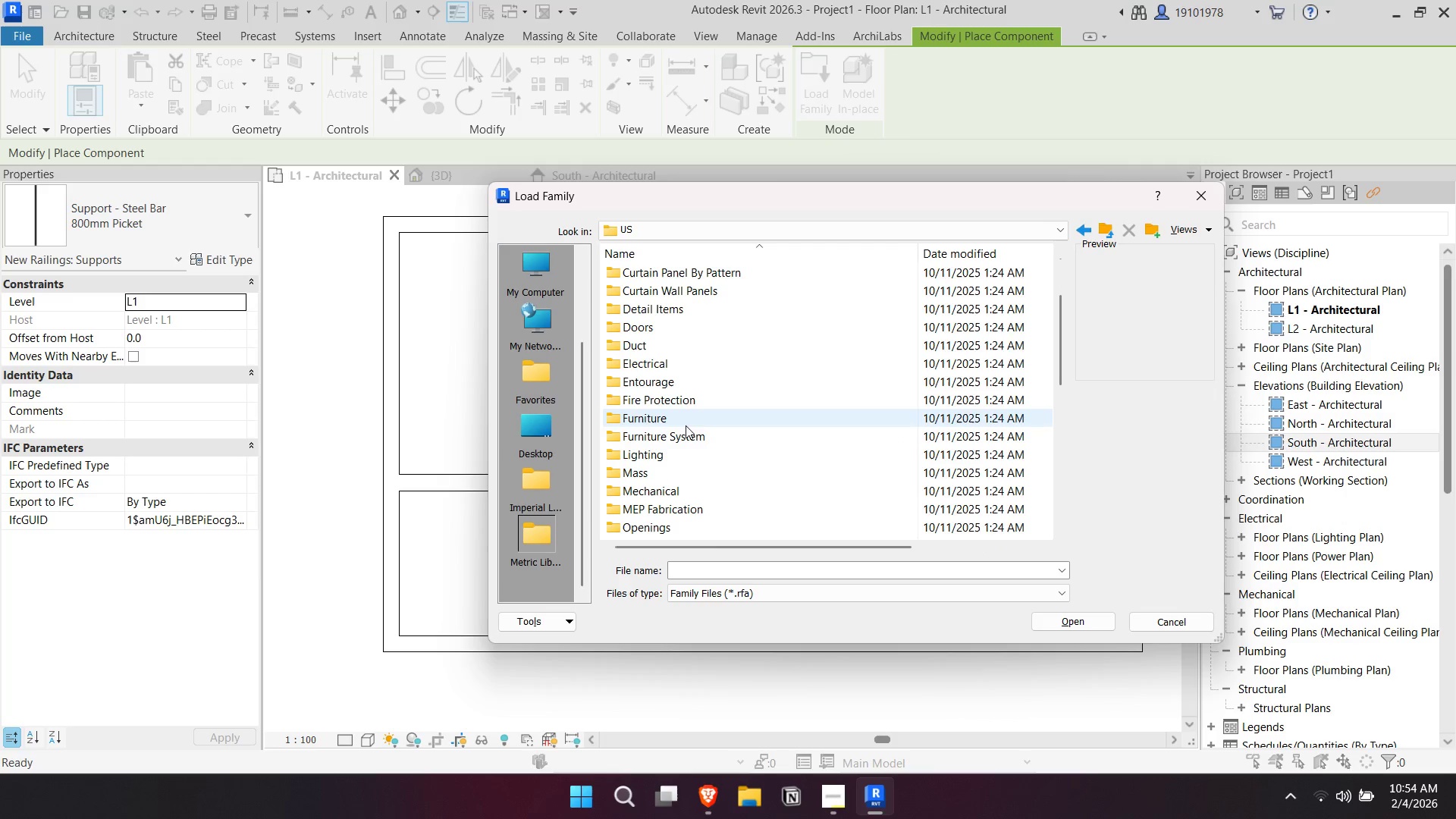 
double_click([686, 425])
 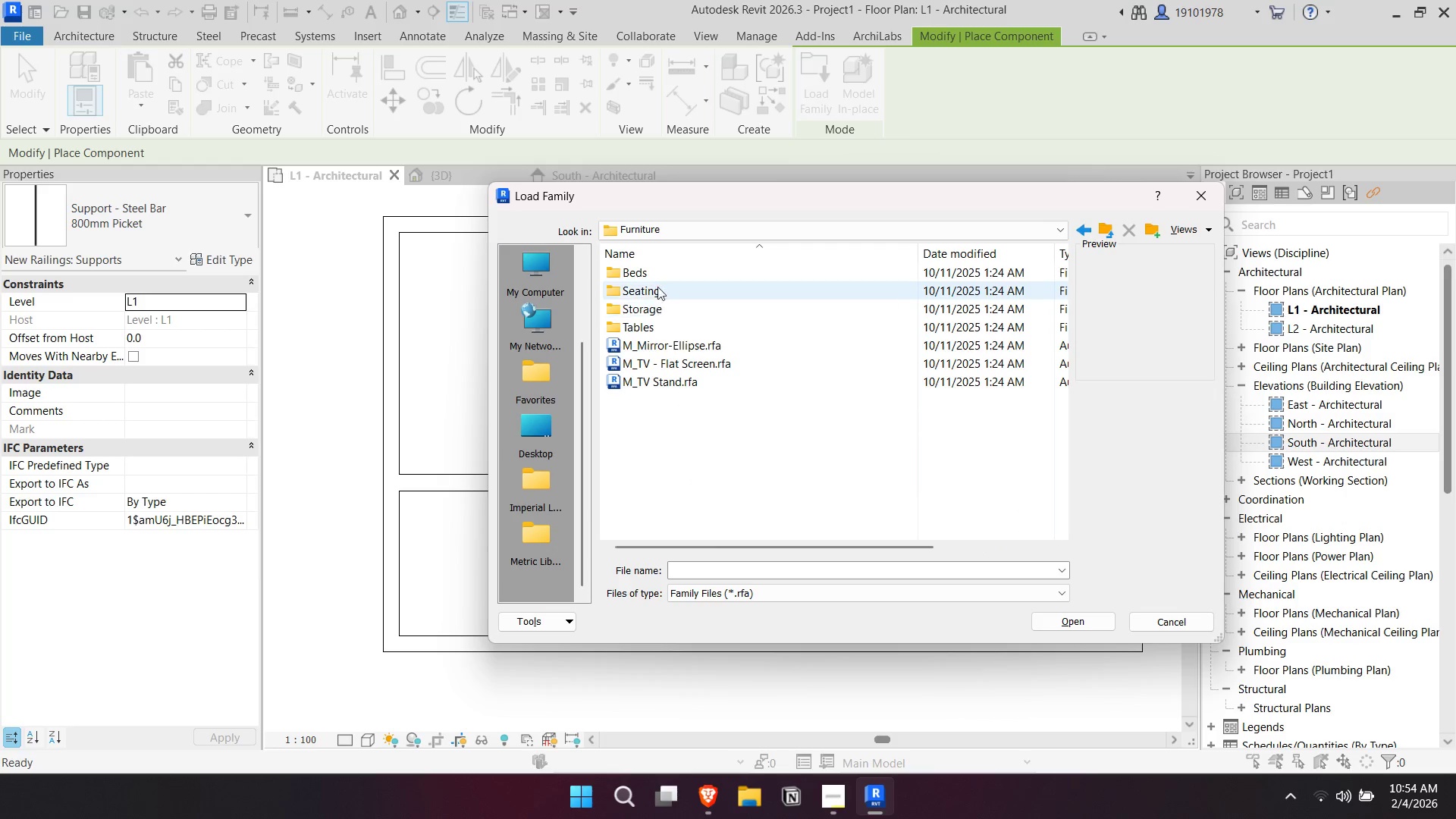 
double_click([656, 275])
 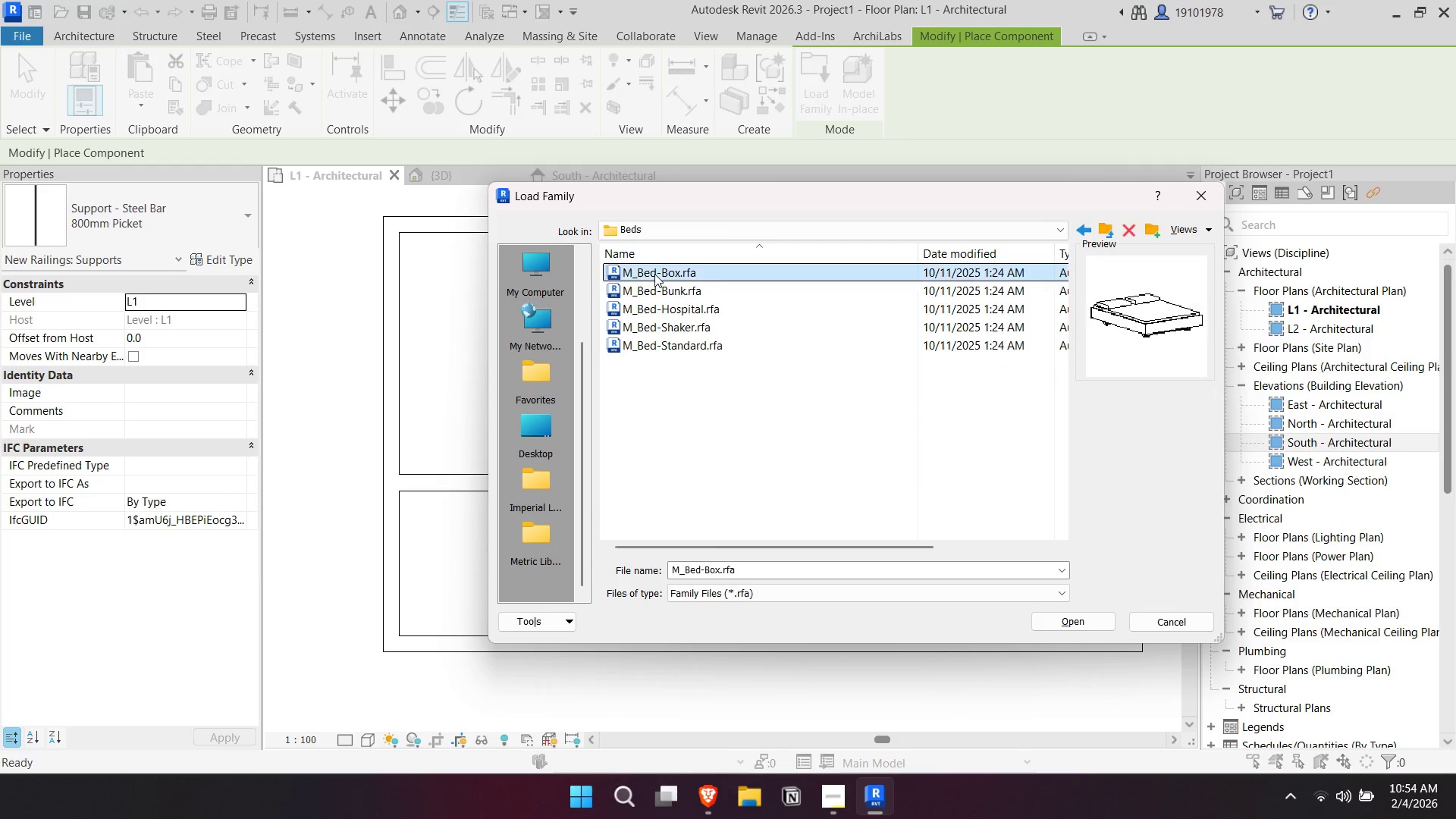 
double_click([667, 294])
 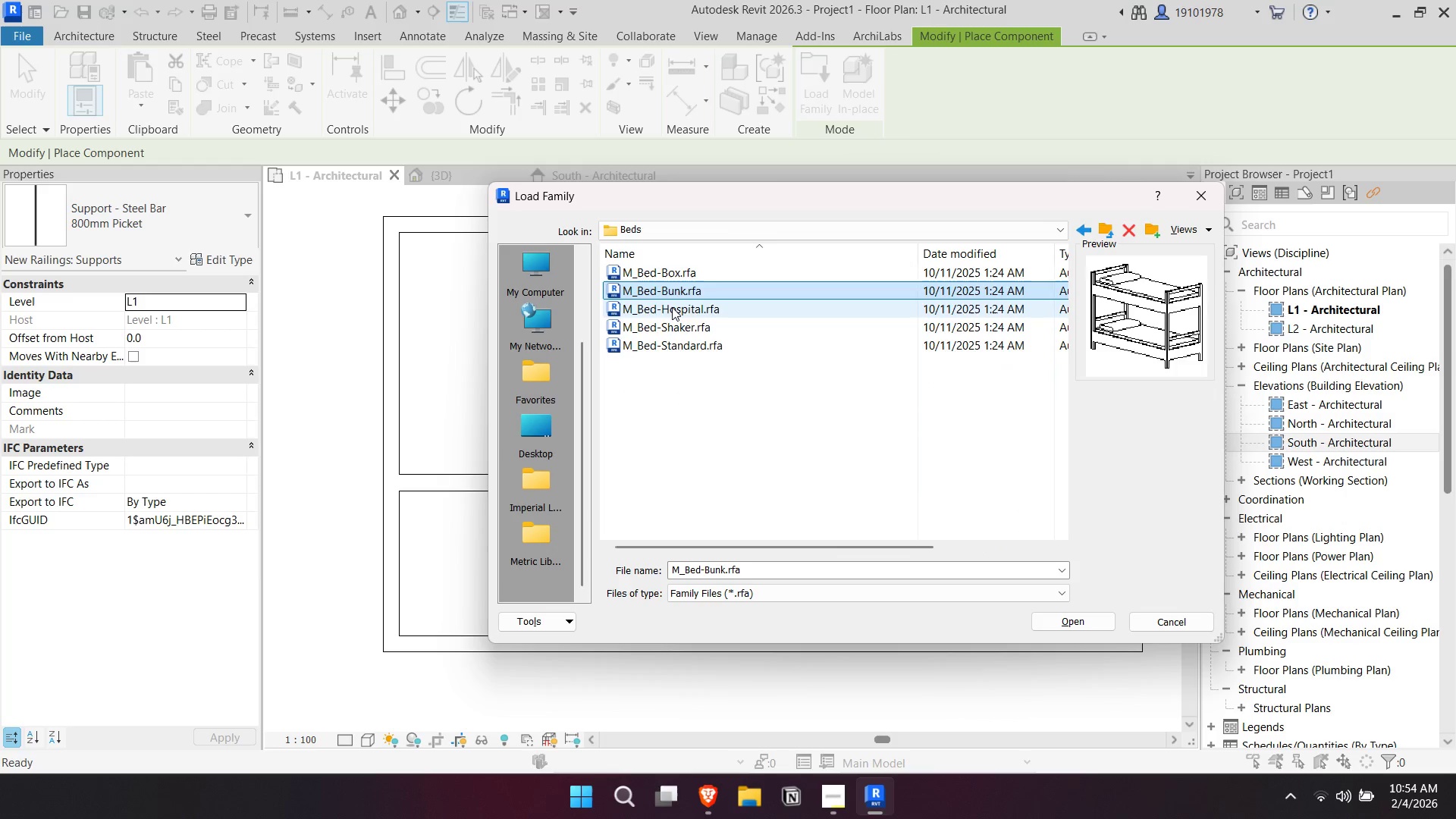 
triple_click([672, 307])
 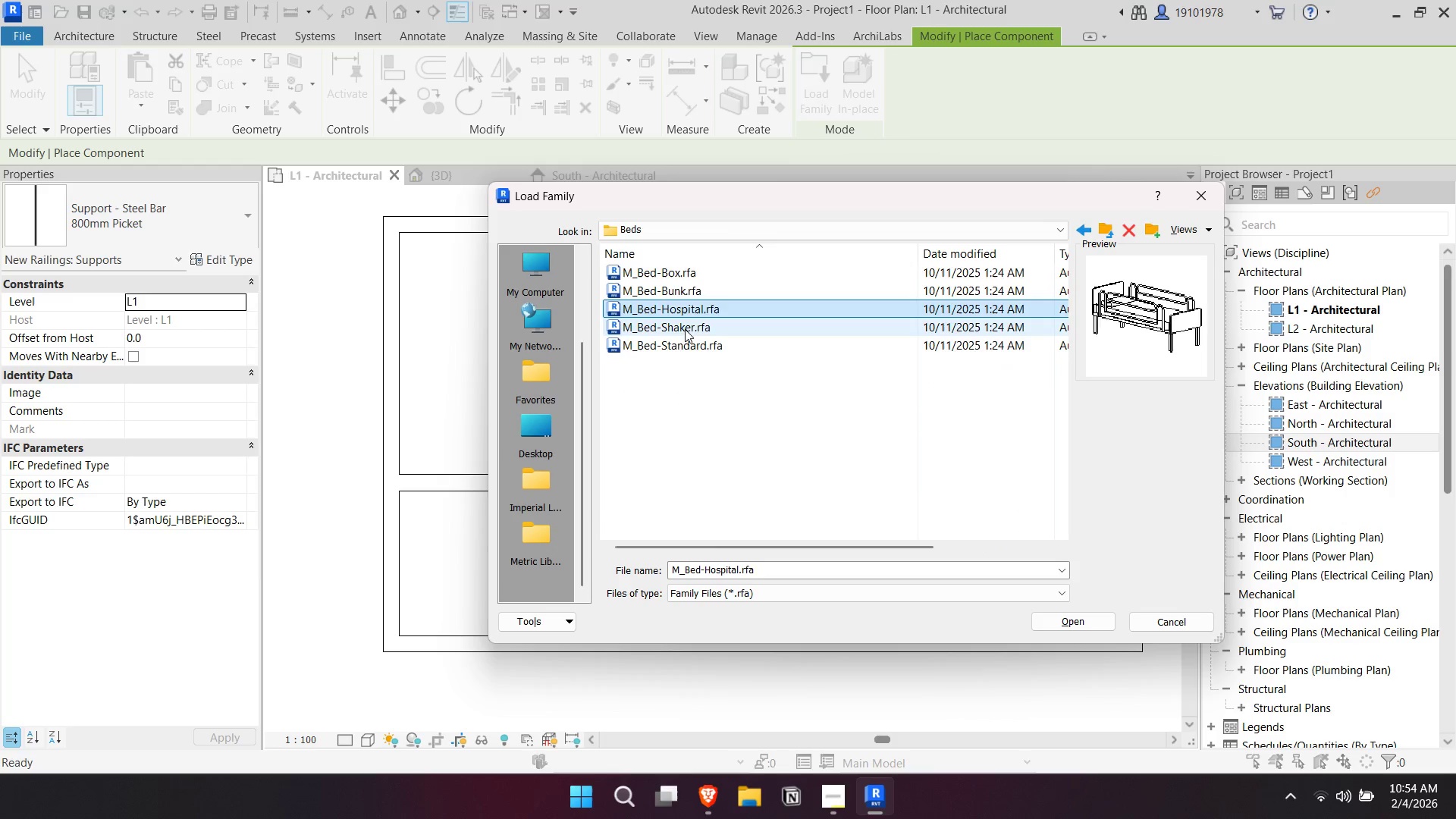 
triple_click([685, 328])
 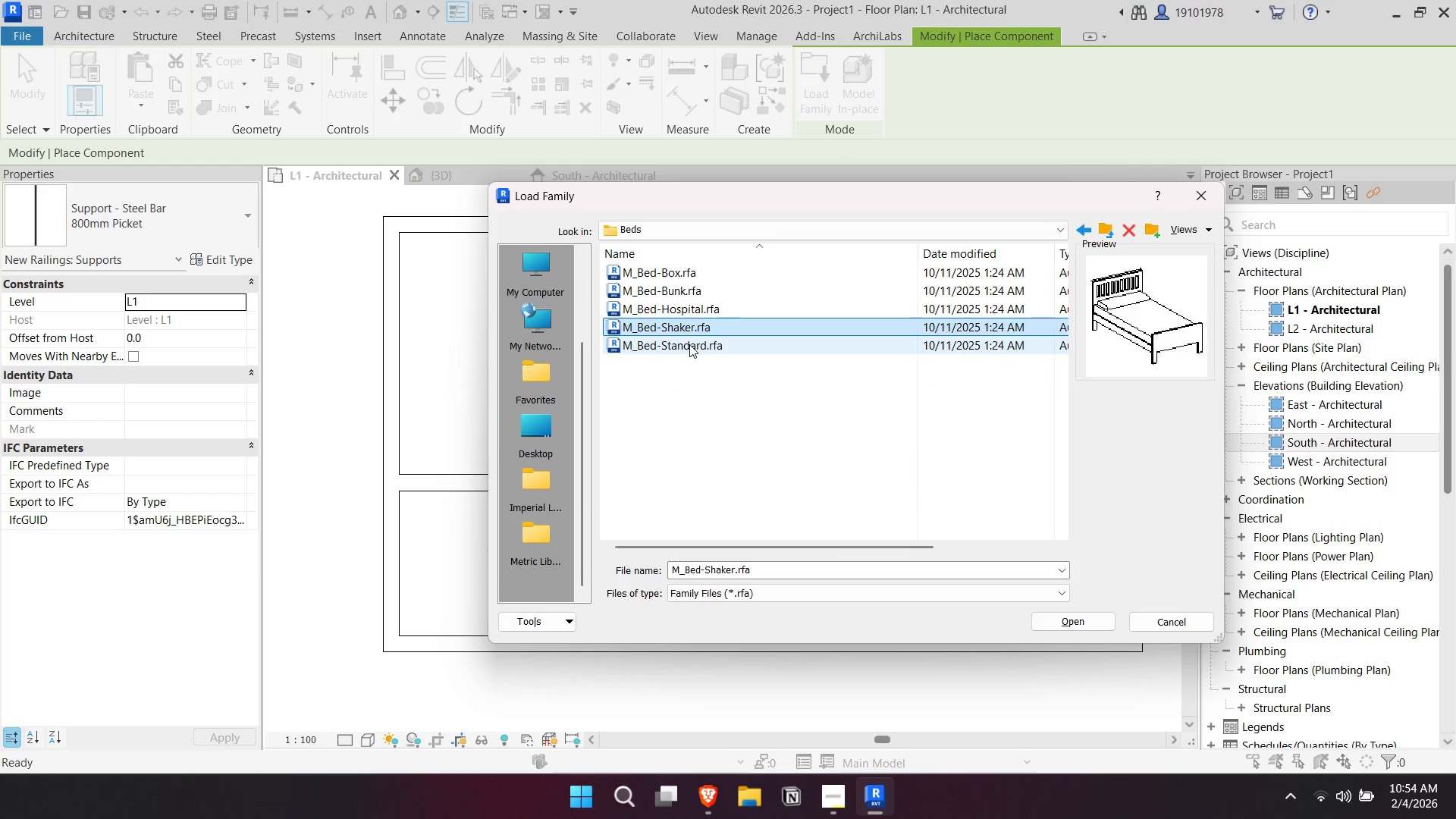 
triple_click([689, 344])
 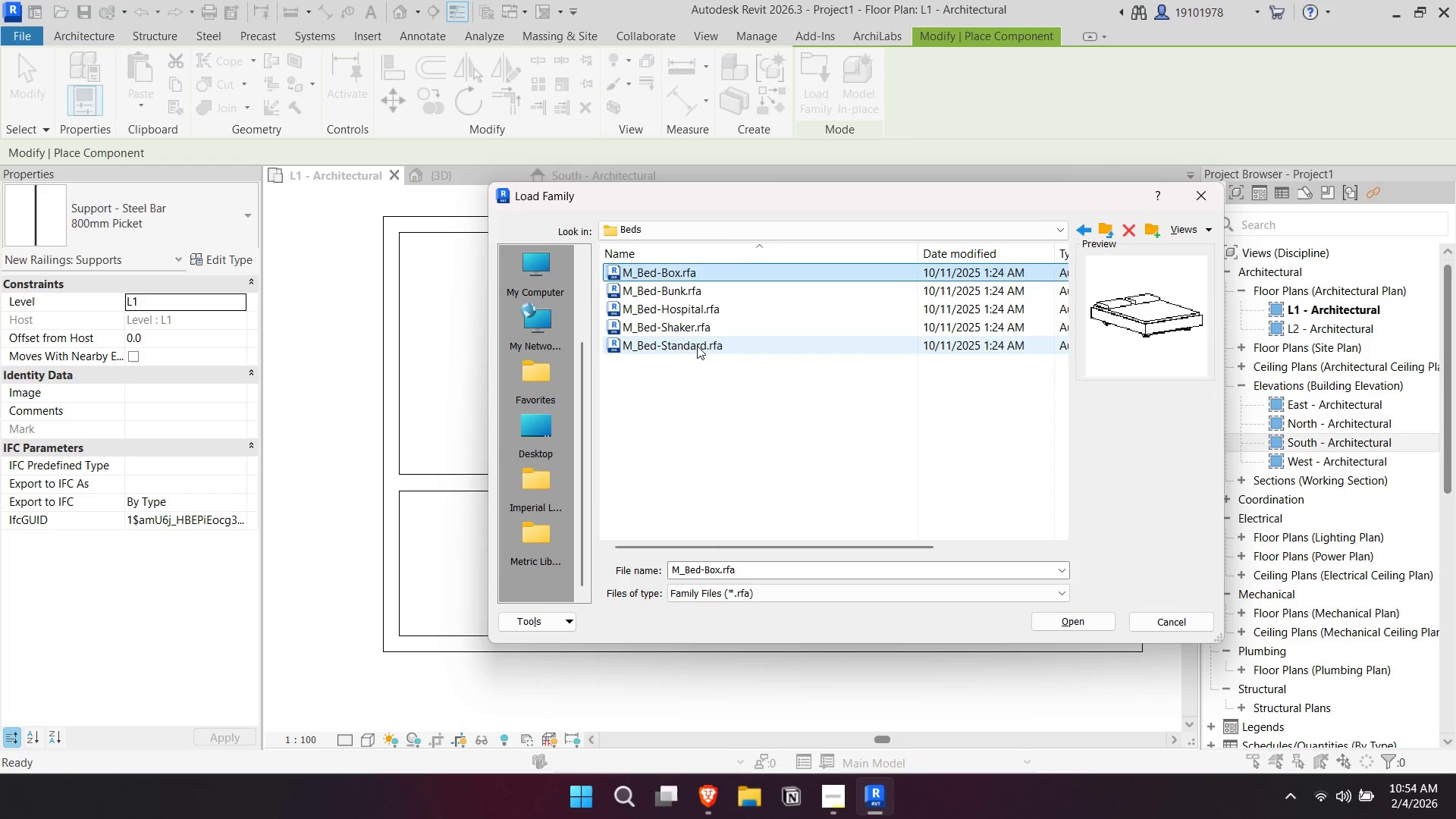 
left_click([1059, 626])
 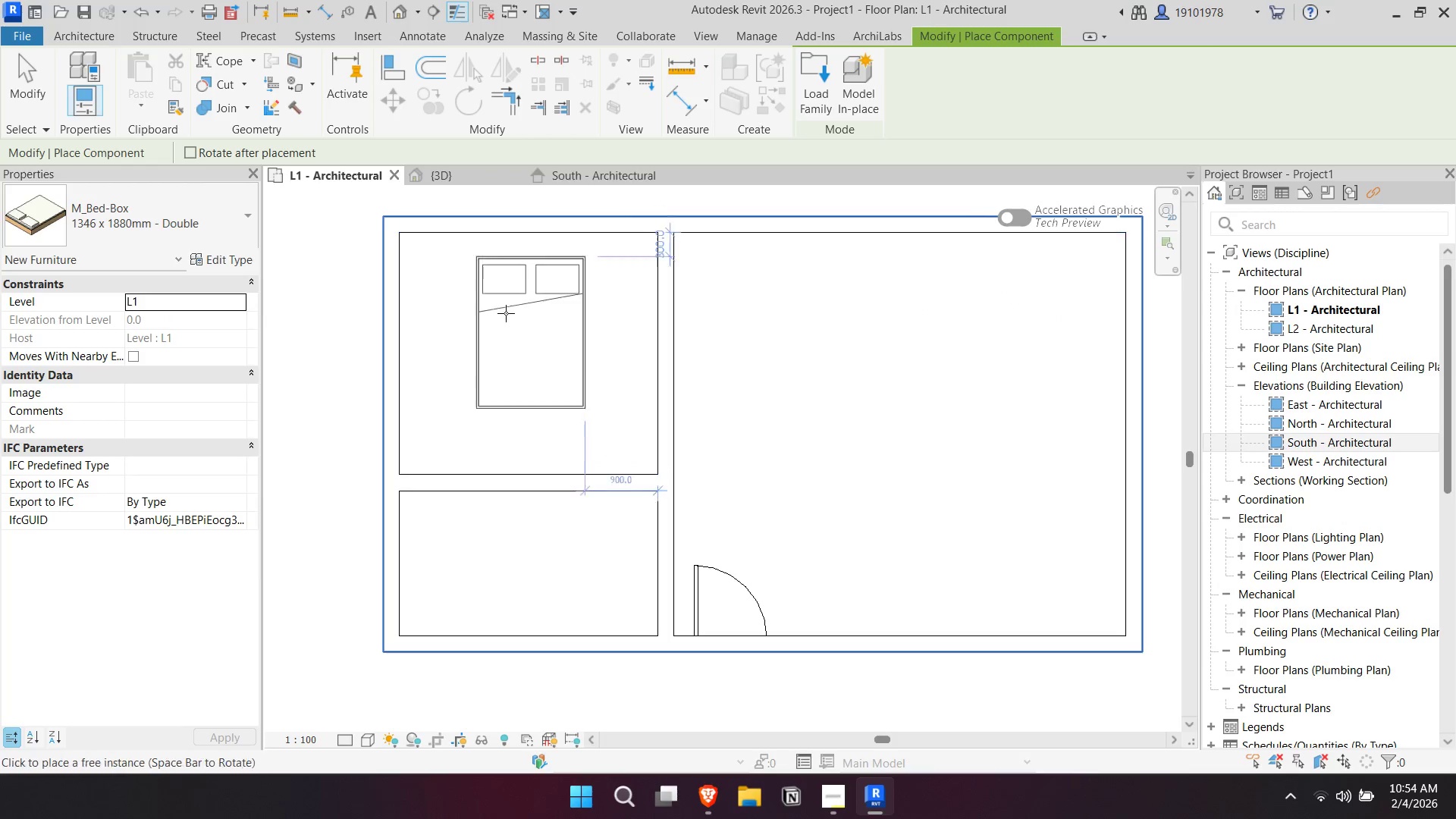 
left_click([503, 289])
 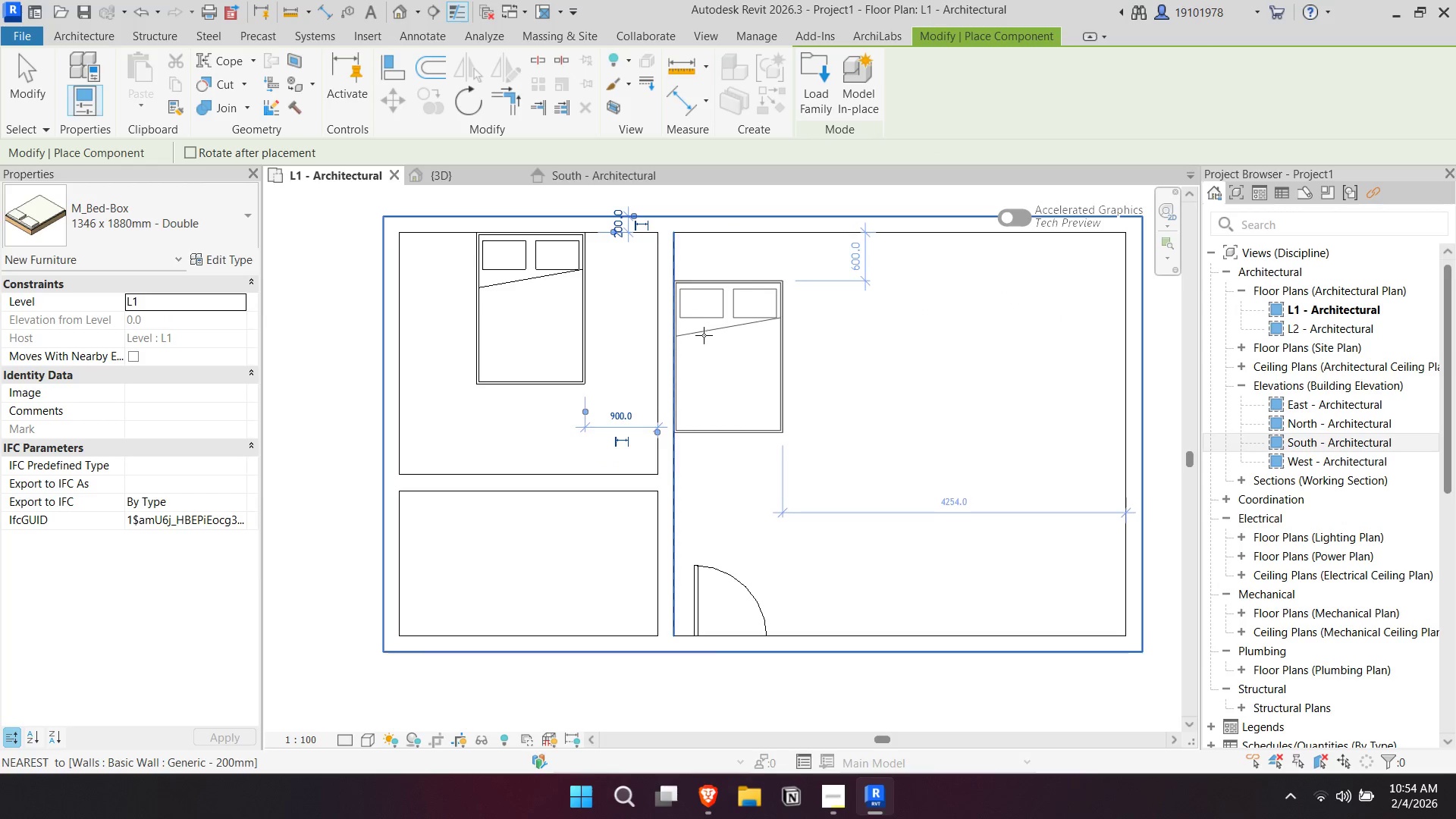 
key(Escape)
 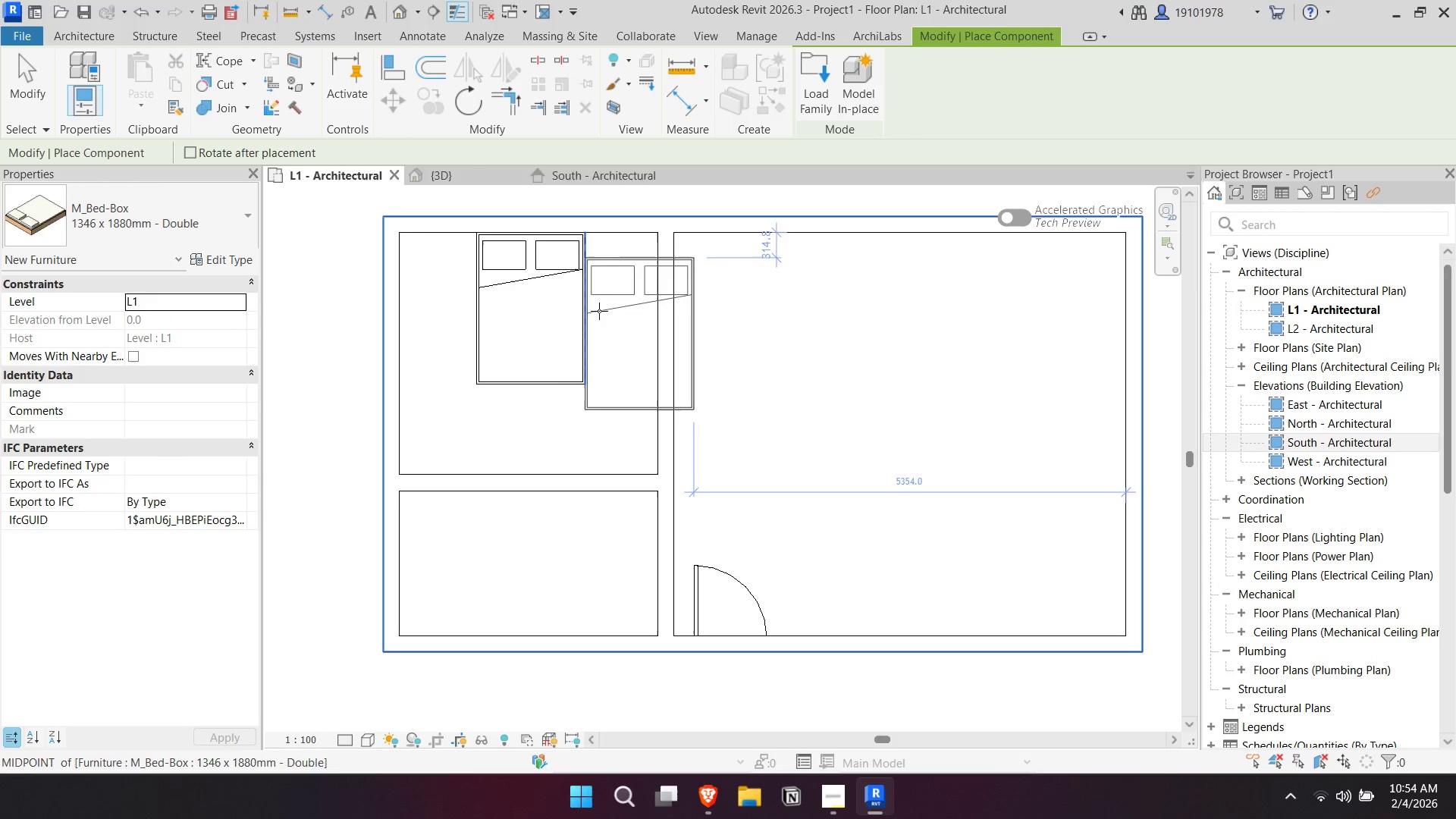 
key(Escape)
 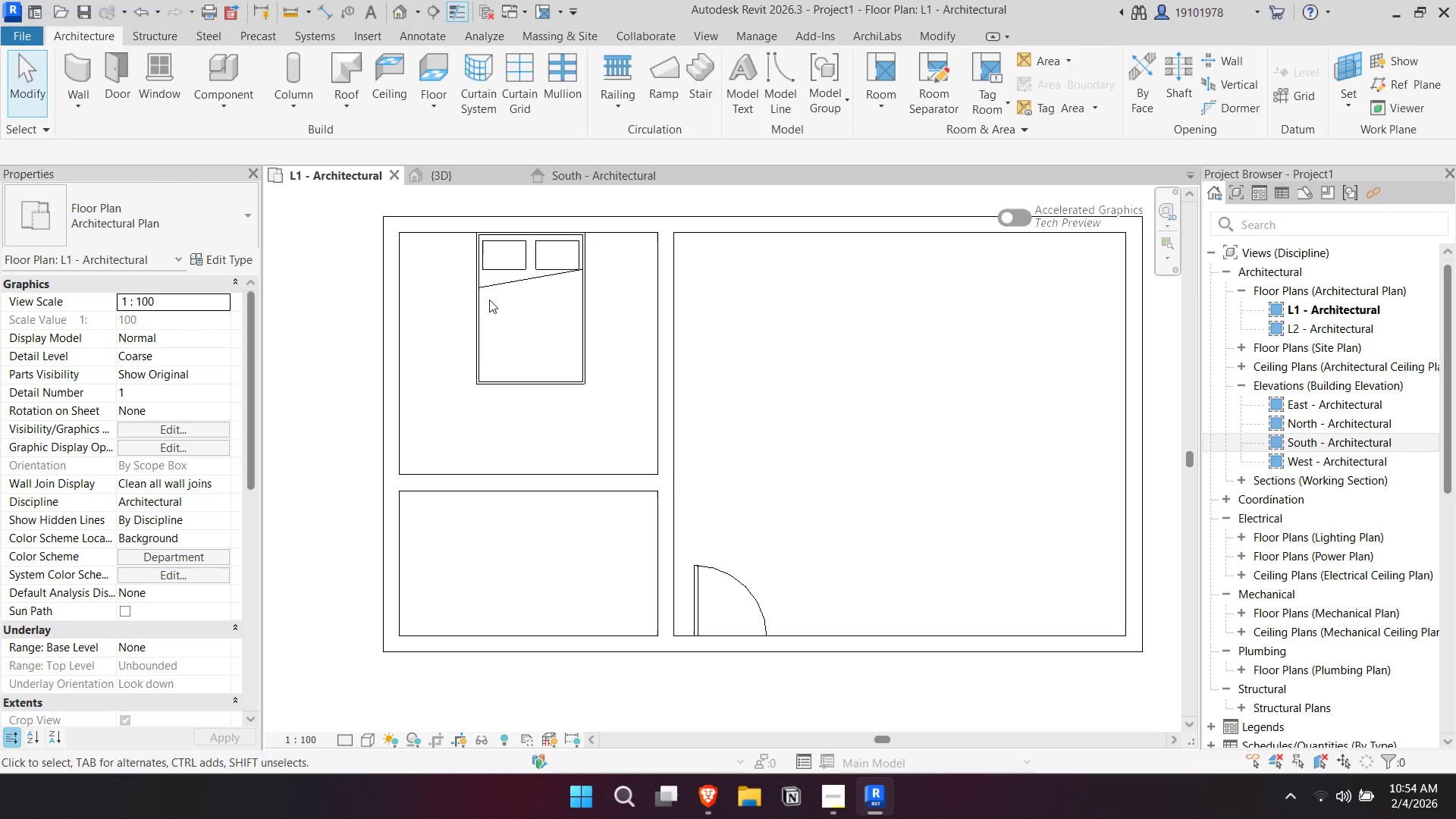 
double_click([472, 293])
 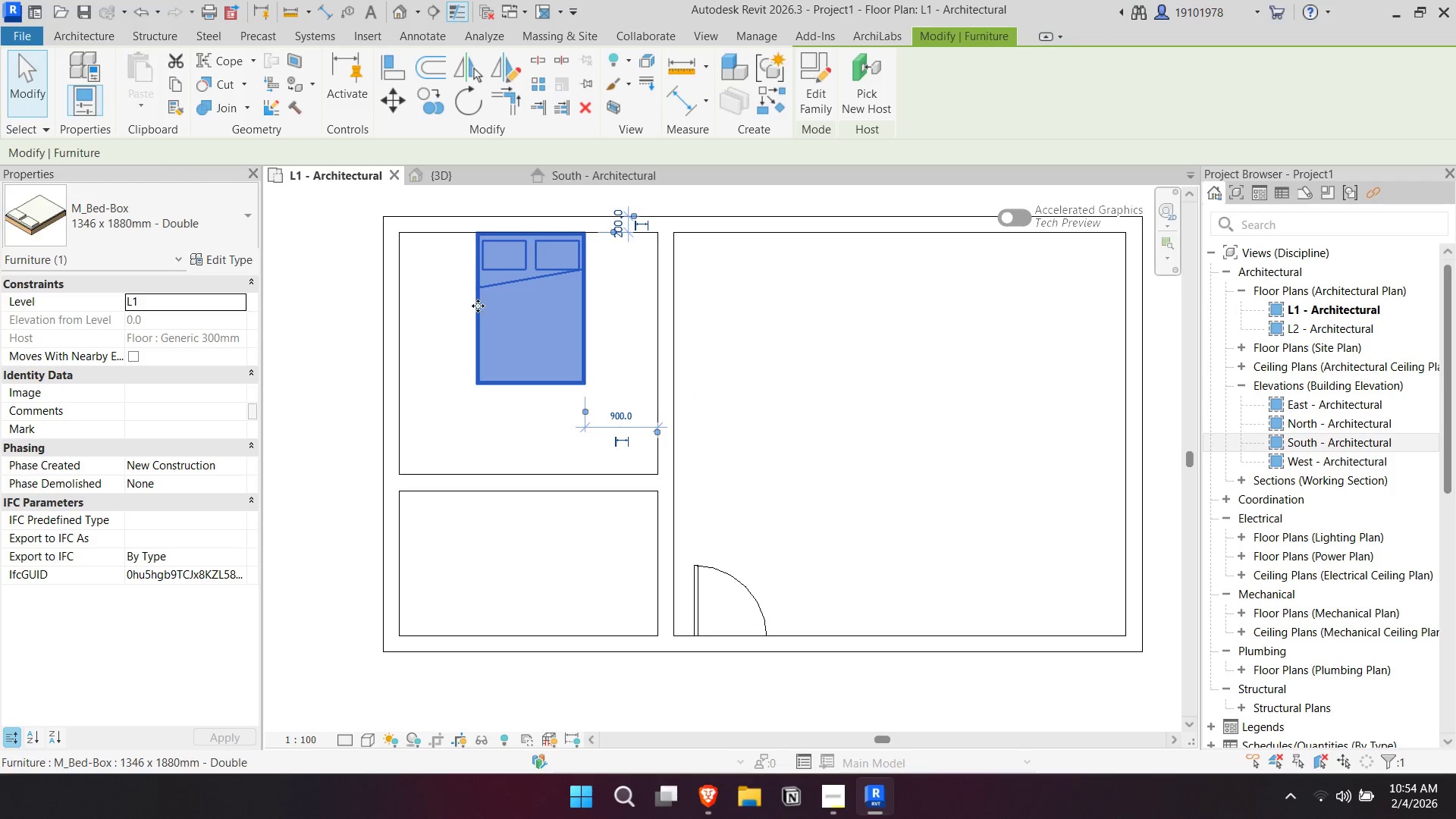 
left_click_drag(start_coordinate=[479, 308], to_coordinate=[444, 309])
 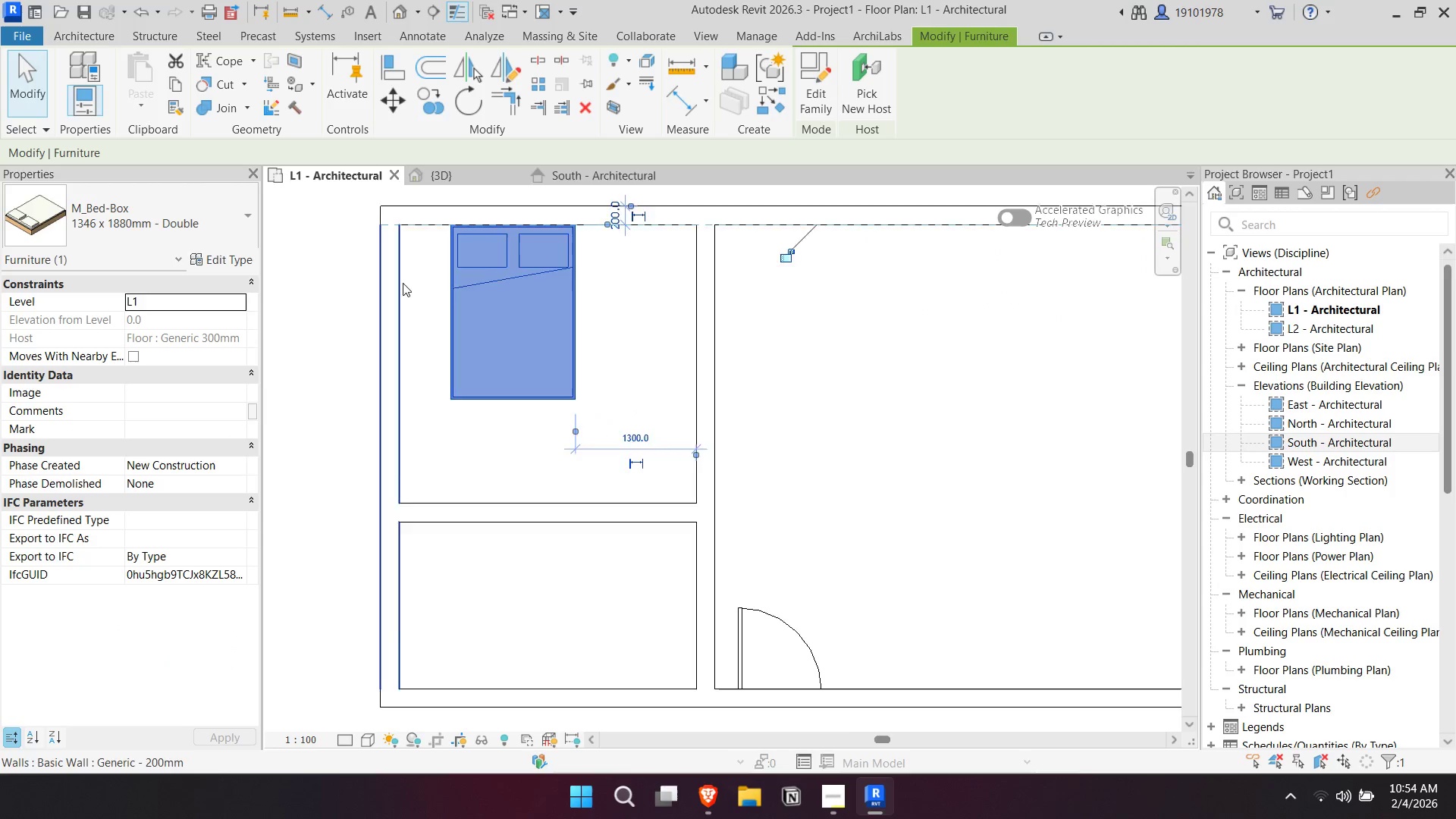 
scroll: coordinate [404, 282], scroll_direction: up, amount: 4.0
 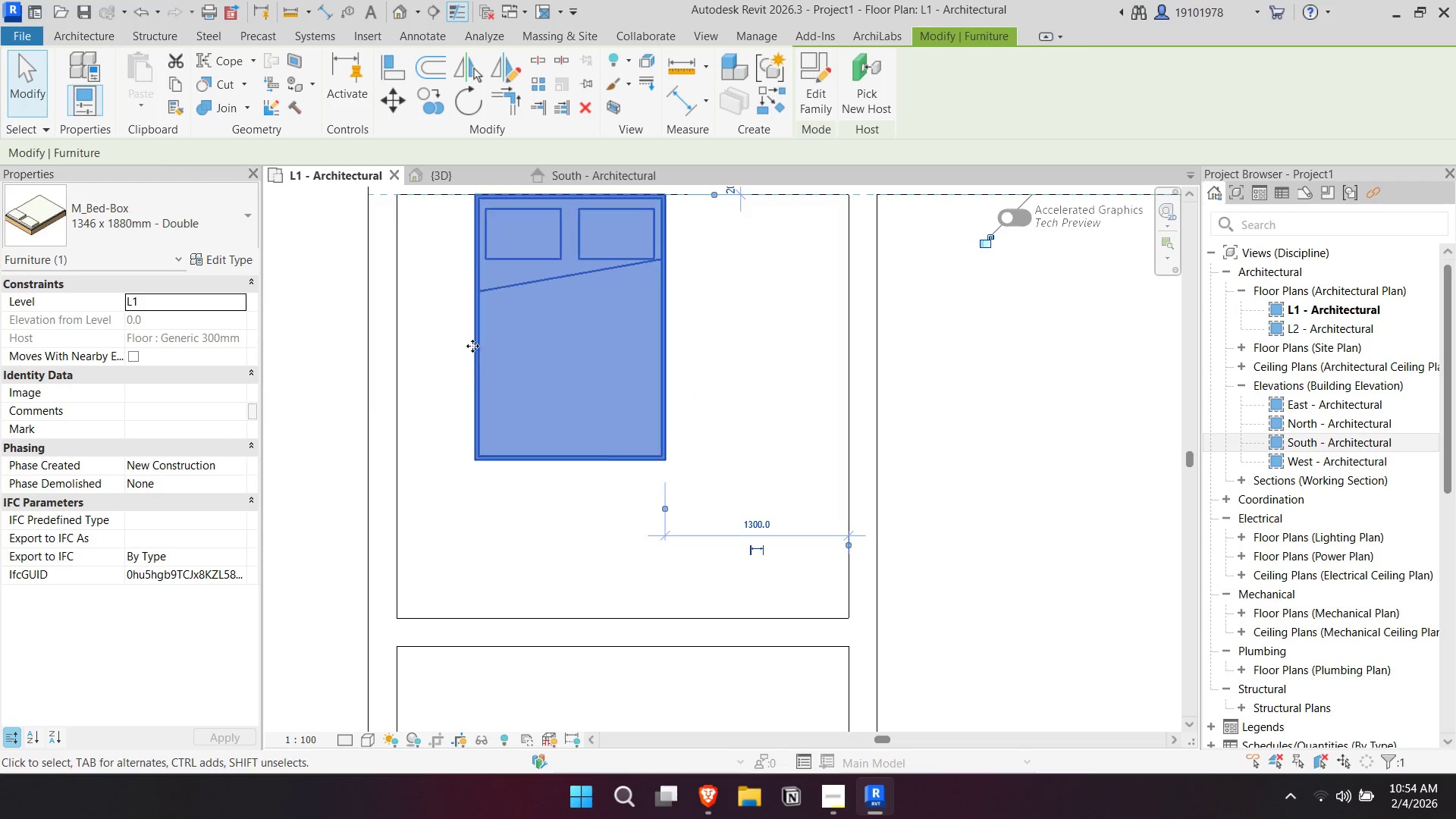 
scroll: coordinate [479, 355], scroll_direction: down, amount: 1.0
 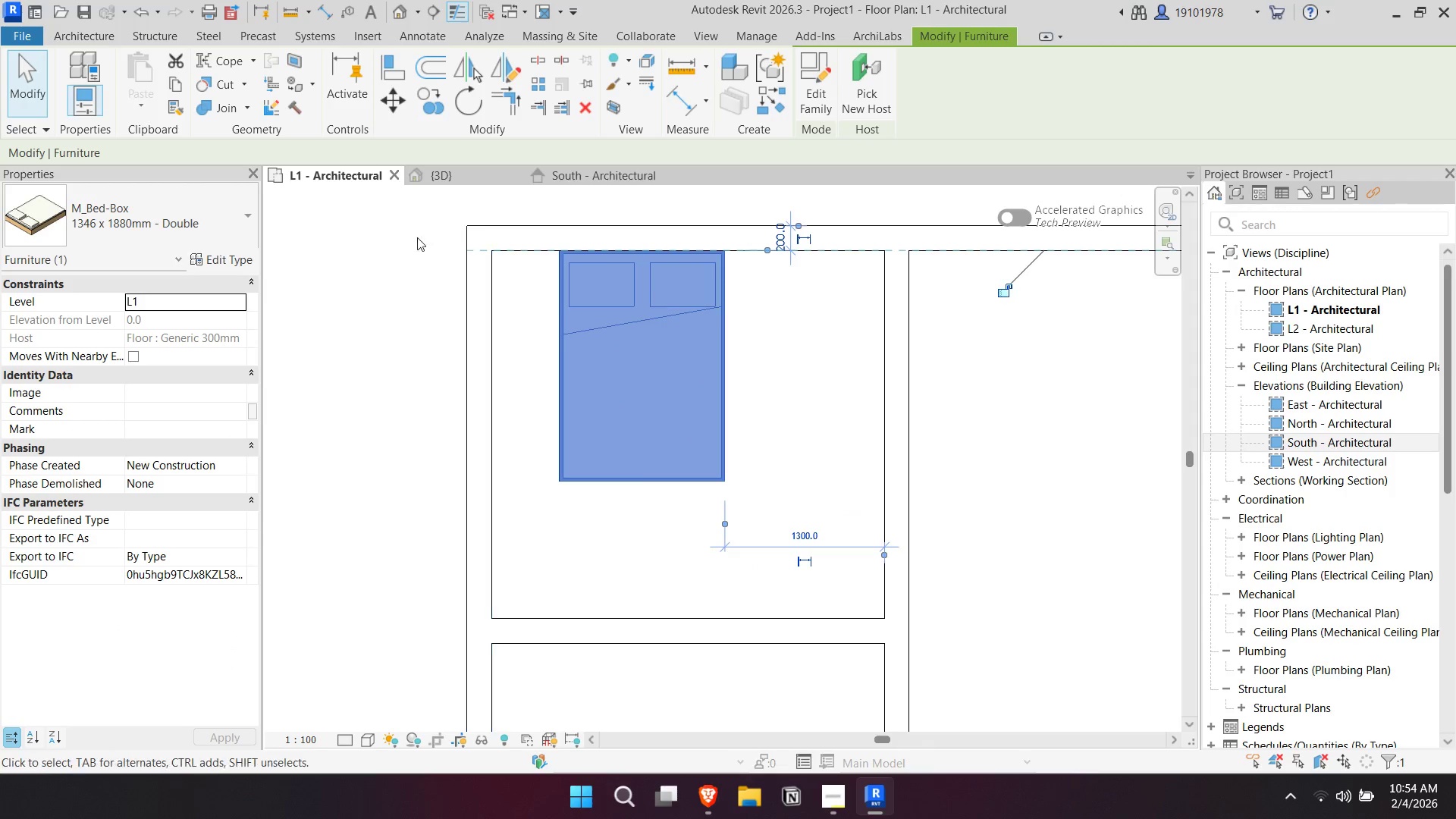 
key(Escape)
 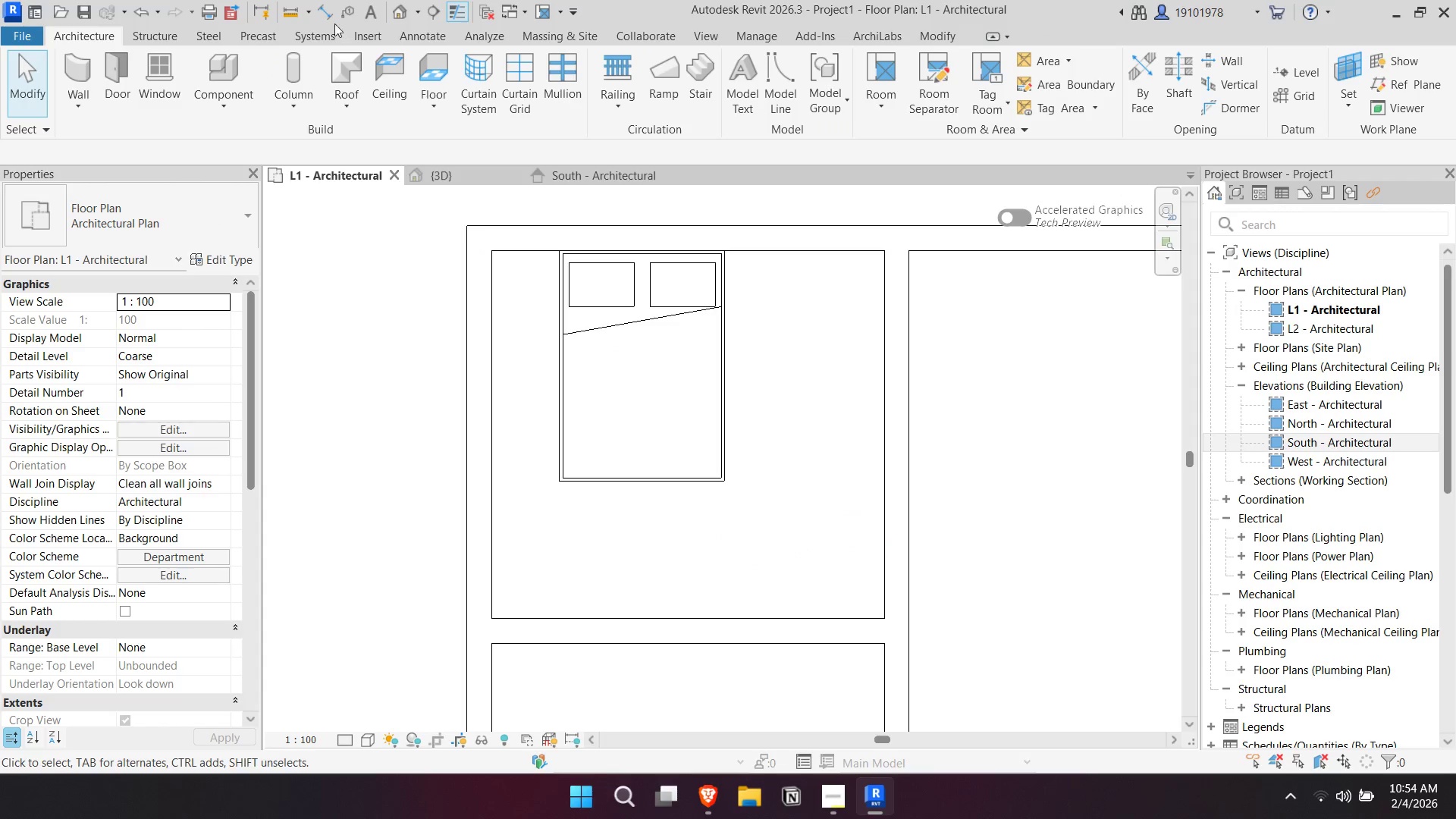 
left_click_drag(start_coordinate=[322, 15], to_coordinate=[325, 23])
 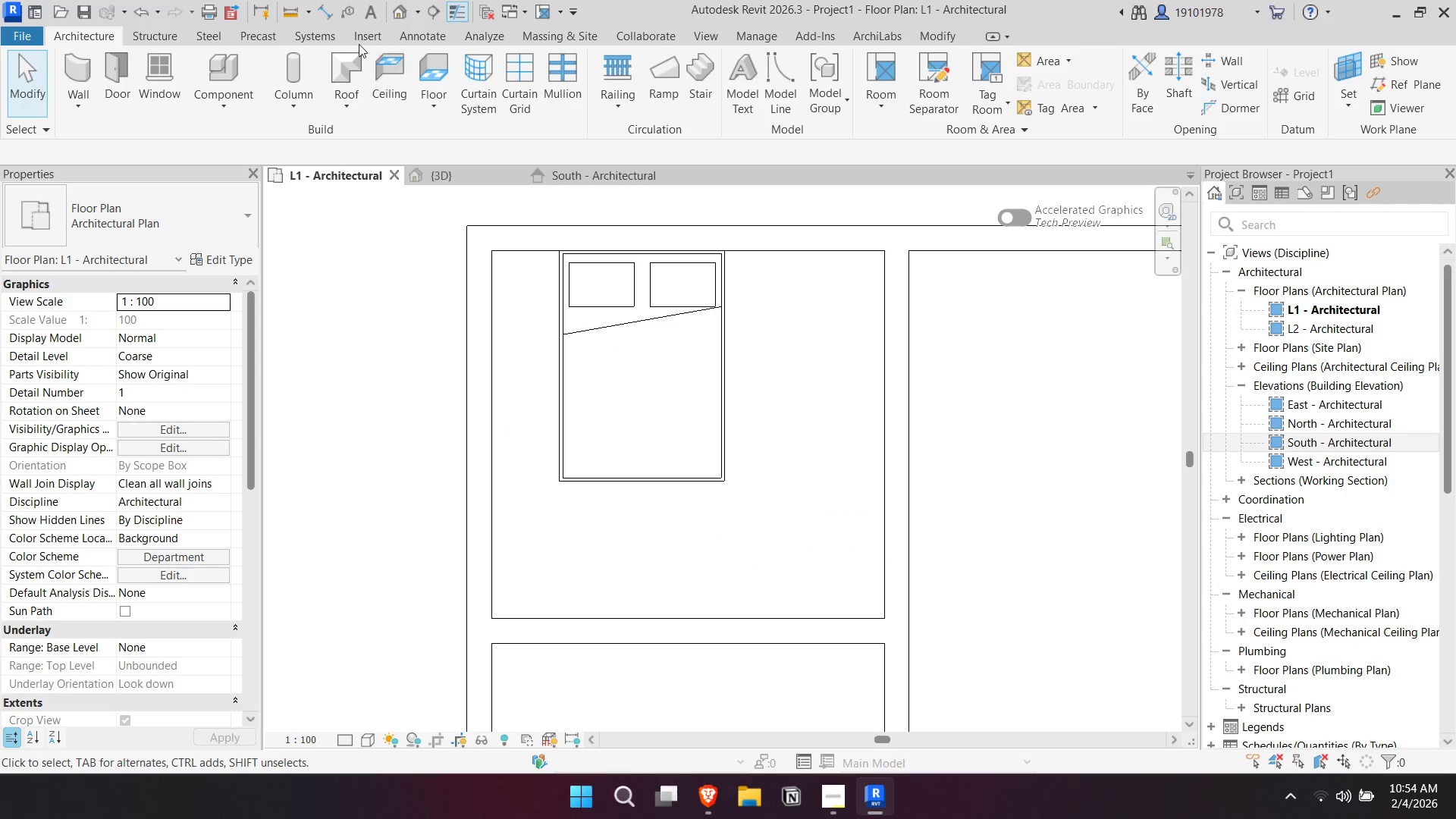 
left_click([316, 7])
 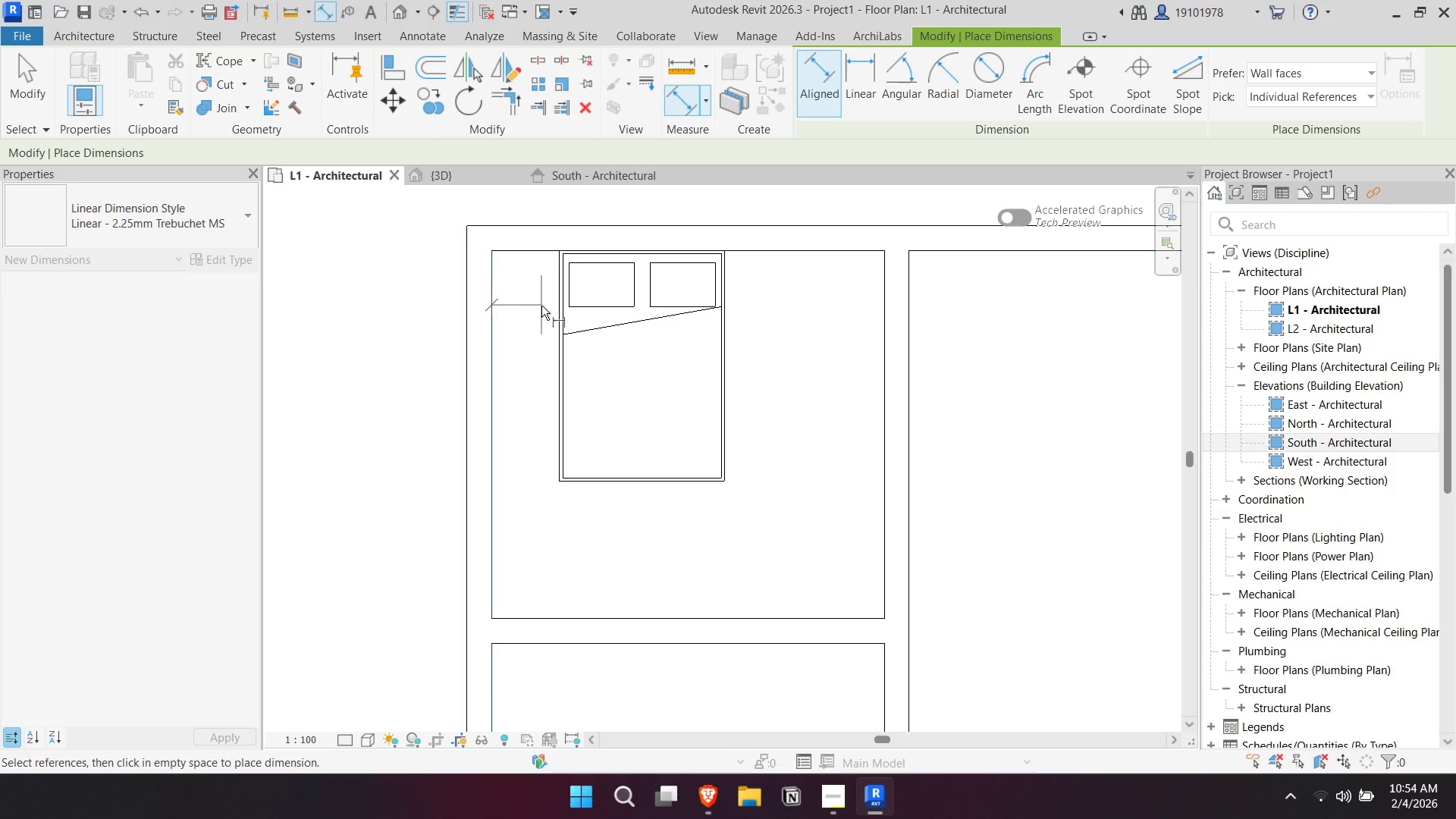 
left_click([558, 313])
 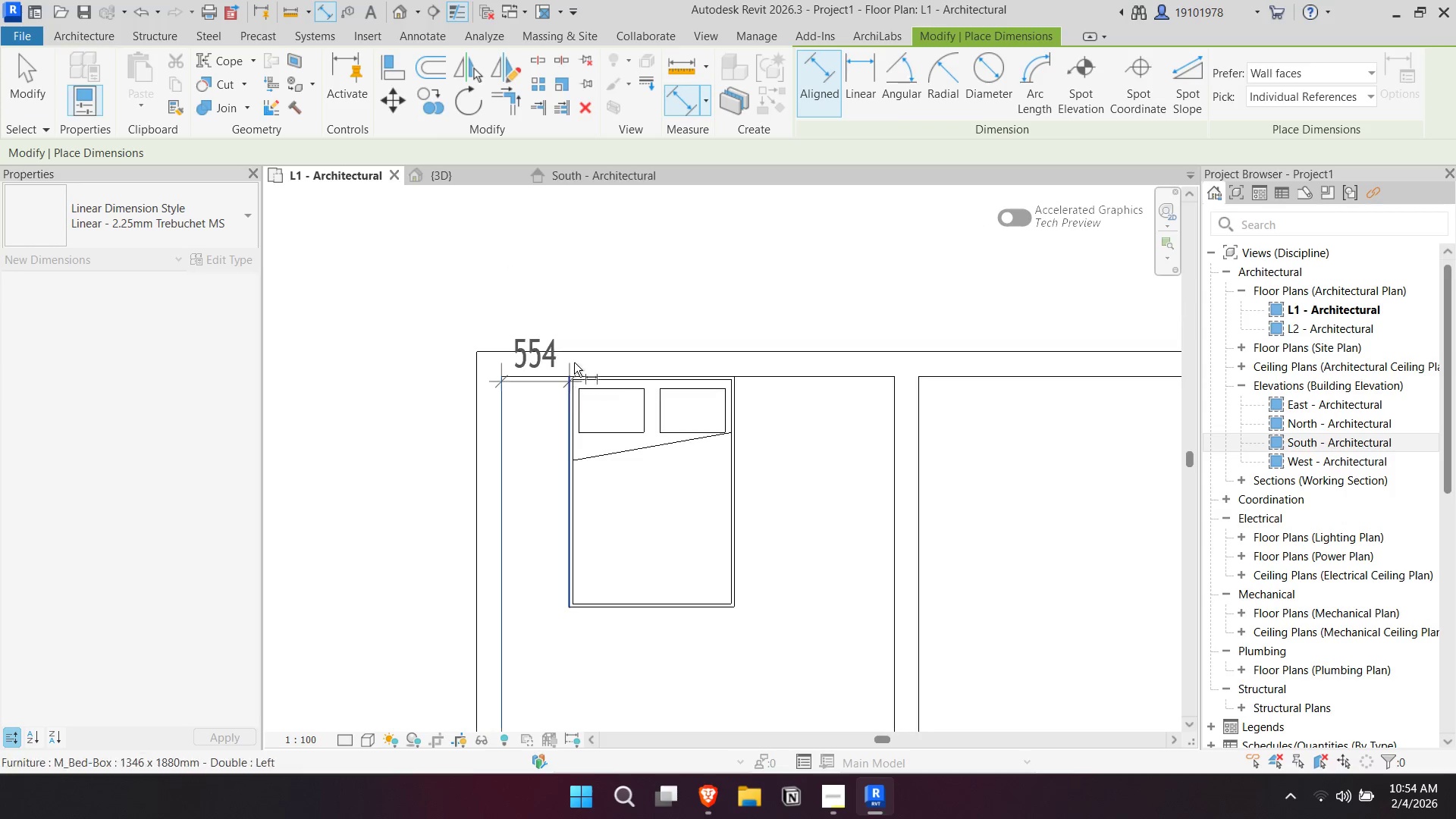 
left_click([604, 296])
 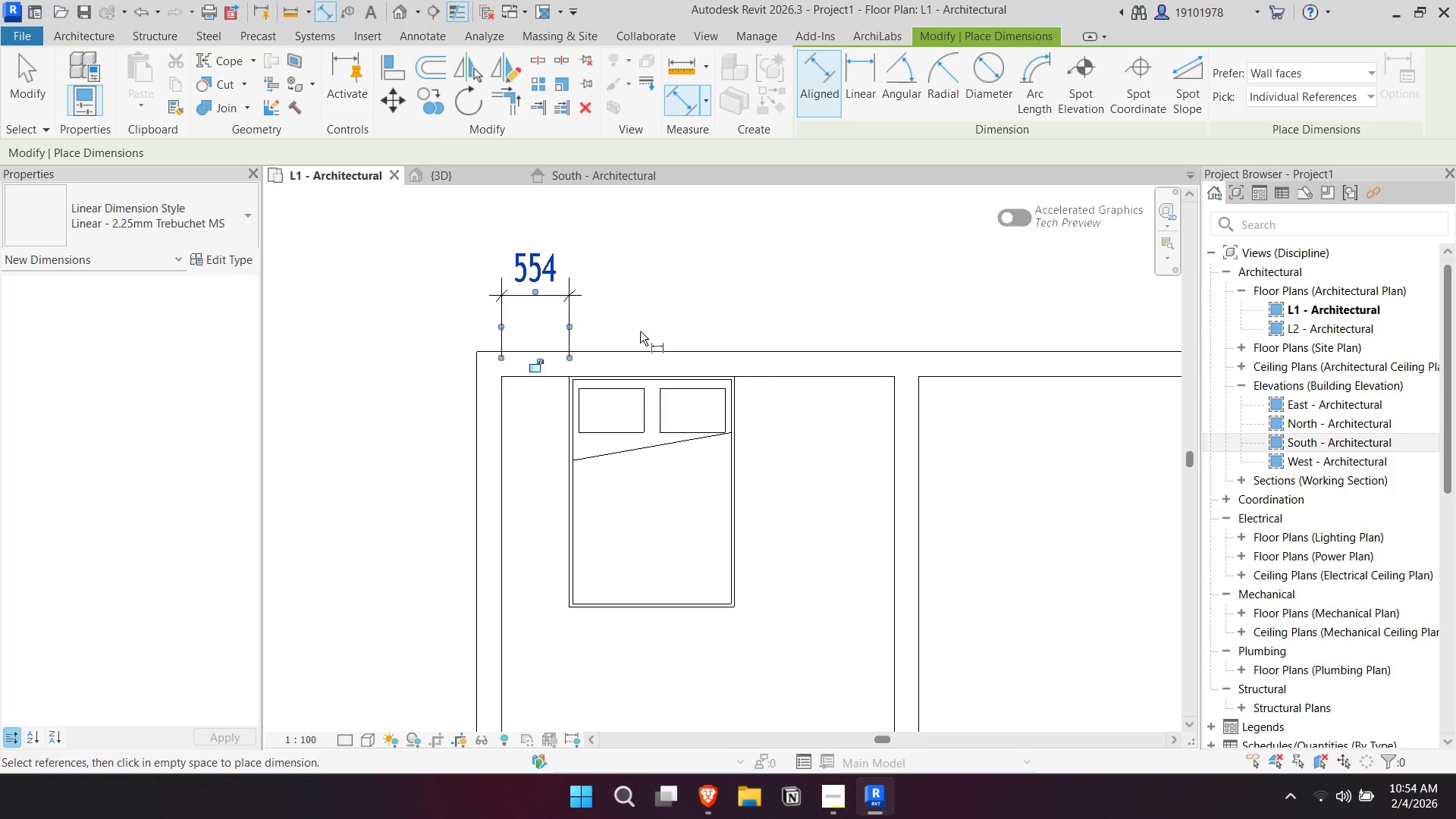 
key(Escape)
 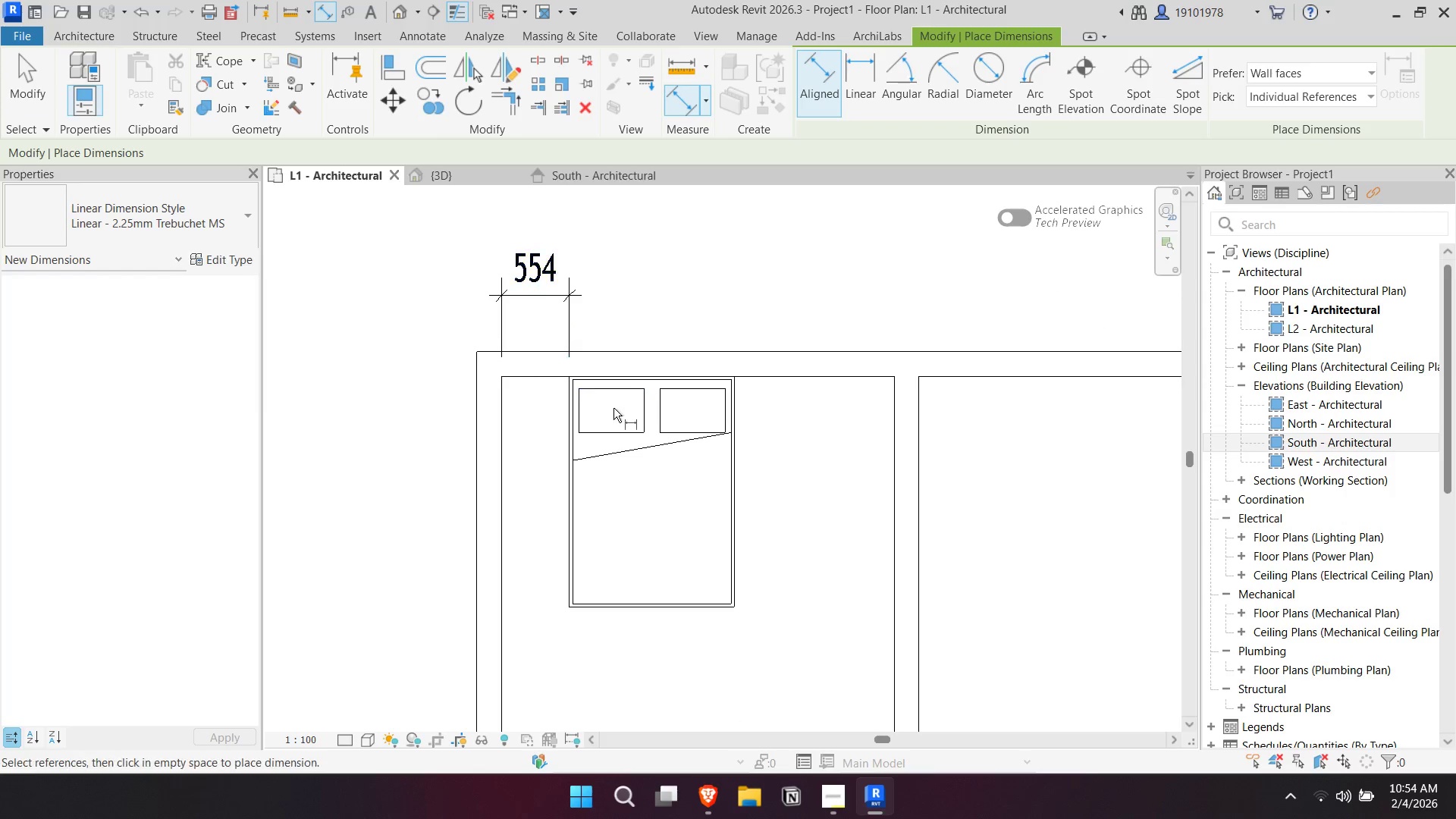 
key(Escape)
 